 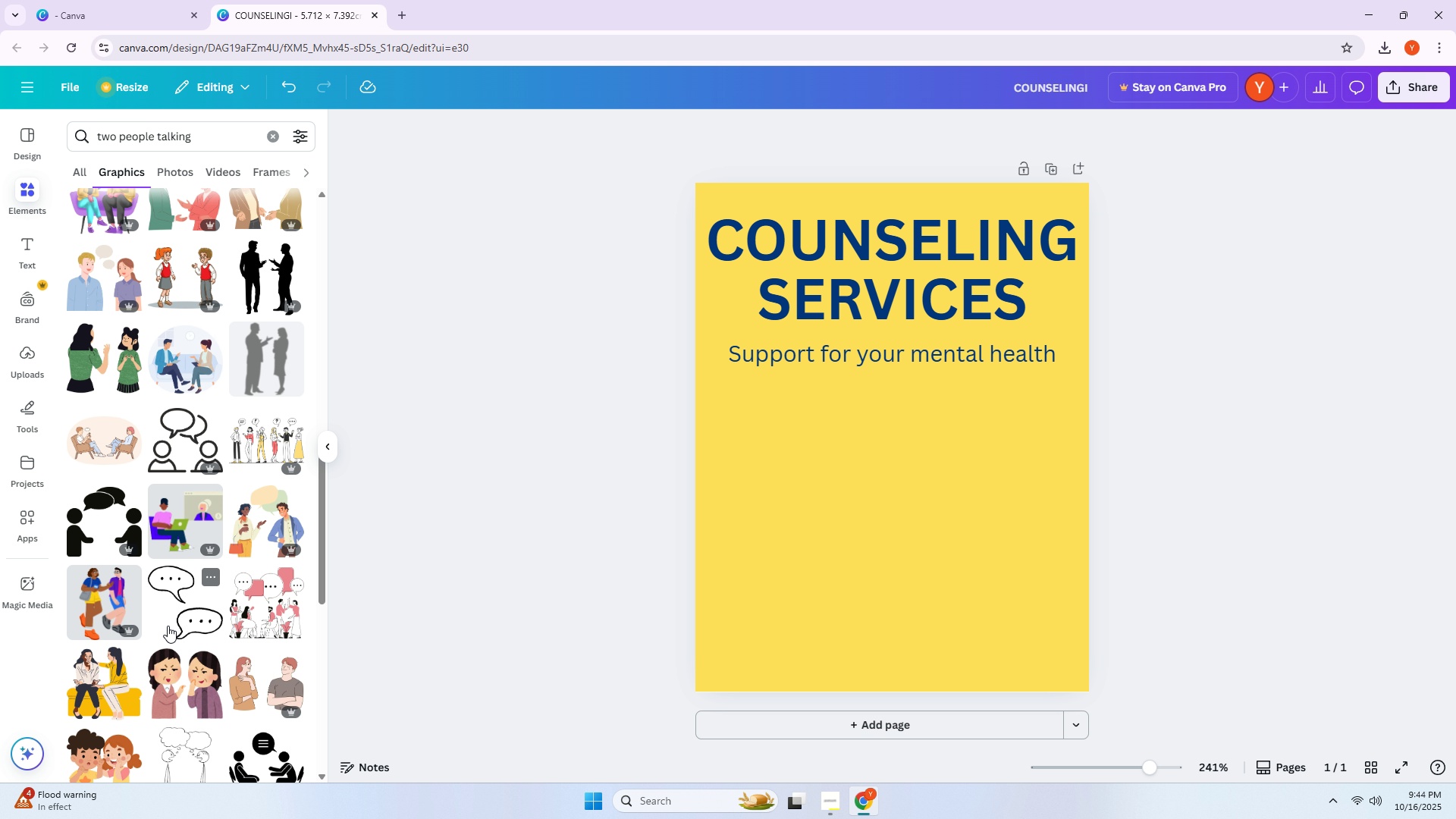 
scroll: coordinate [168, 627], scroll_direction: down, amount: 10.0
 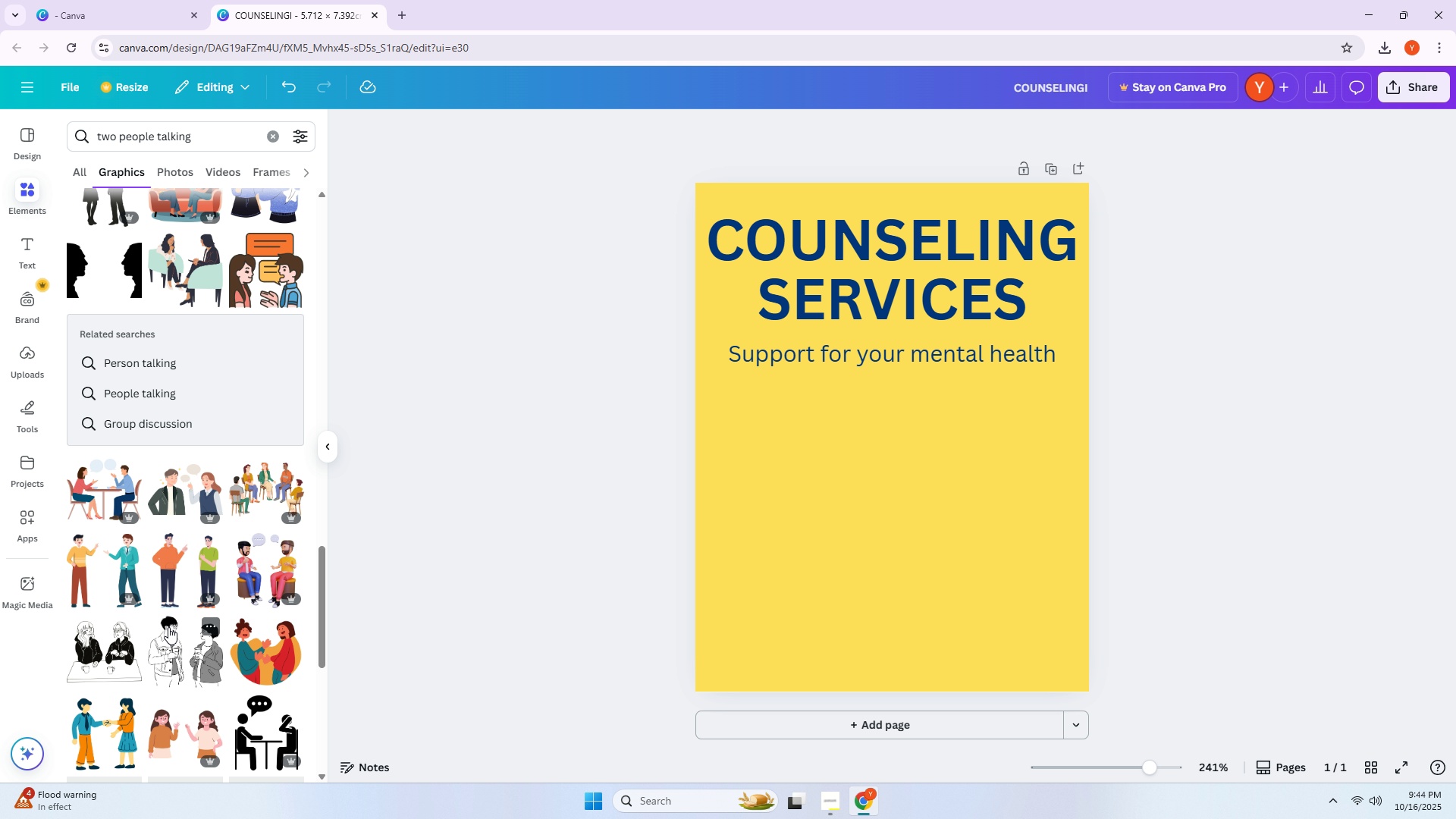 
scroll: coordinate [177, 598], scroll_direction: up, amount: 5.0
 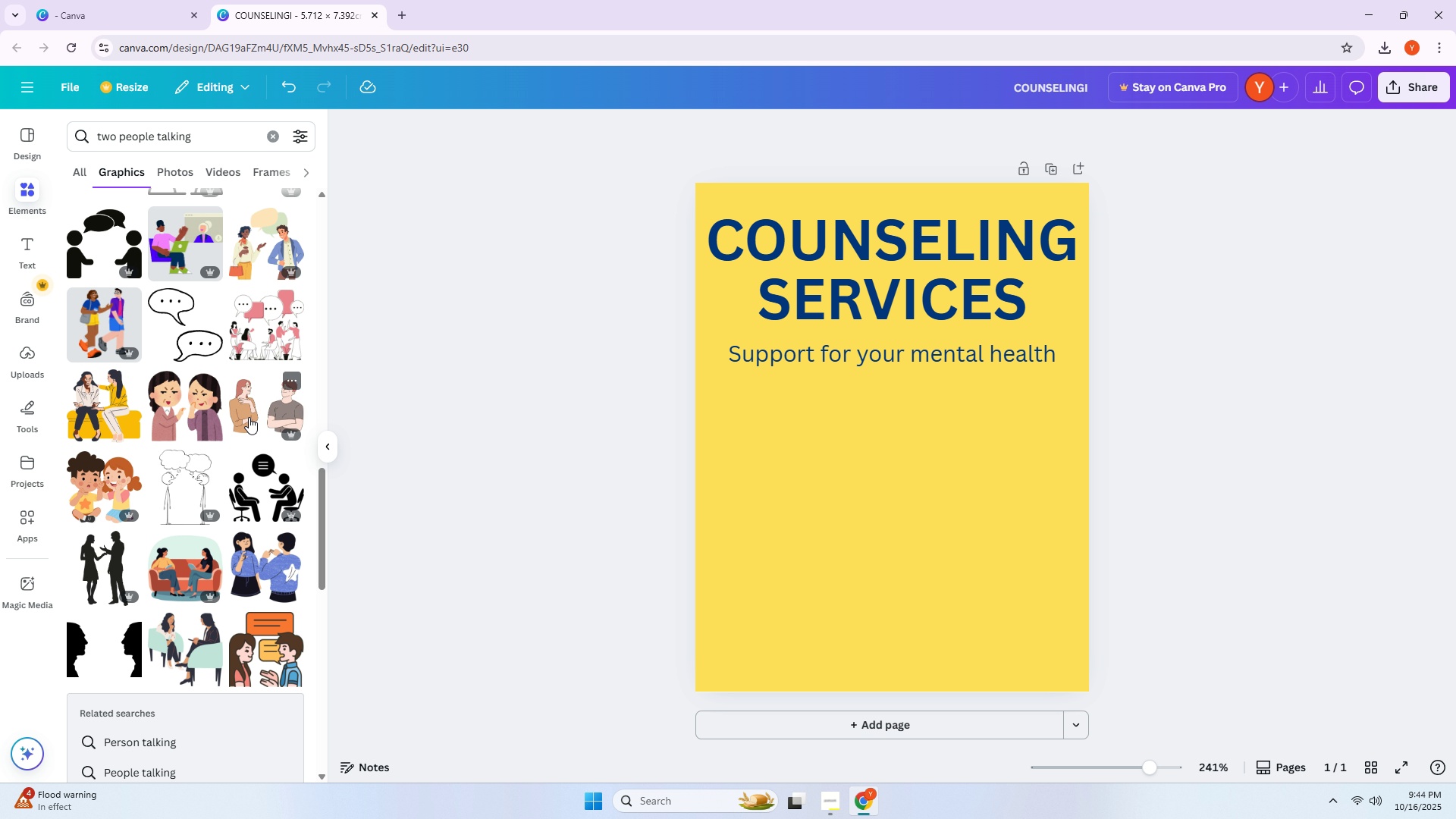 
left_click([249, 417])
 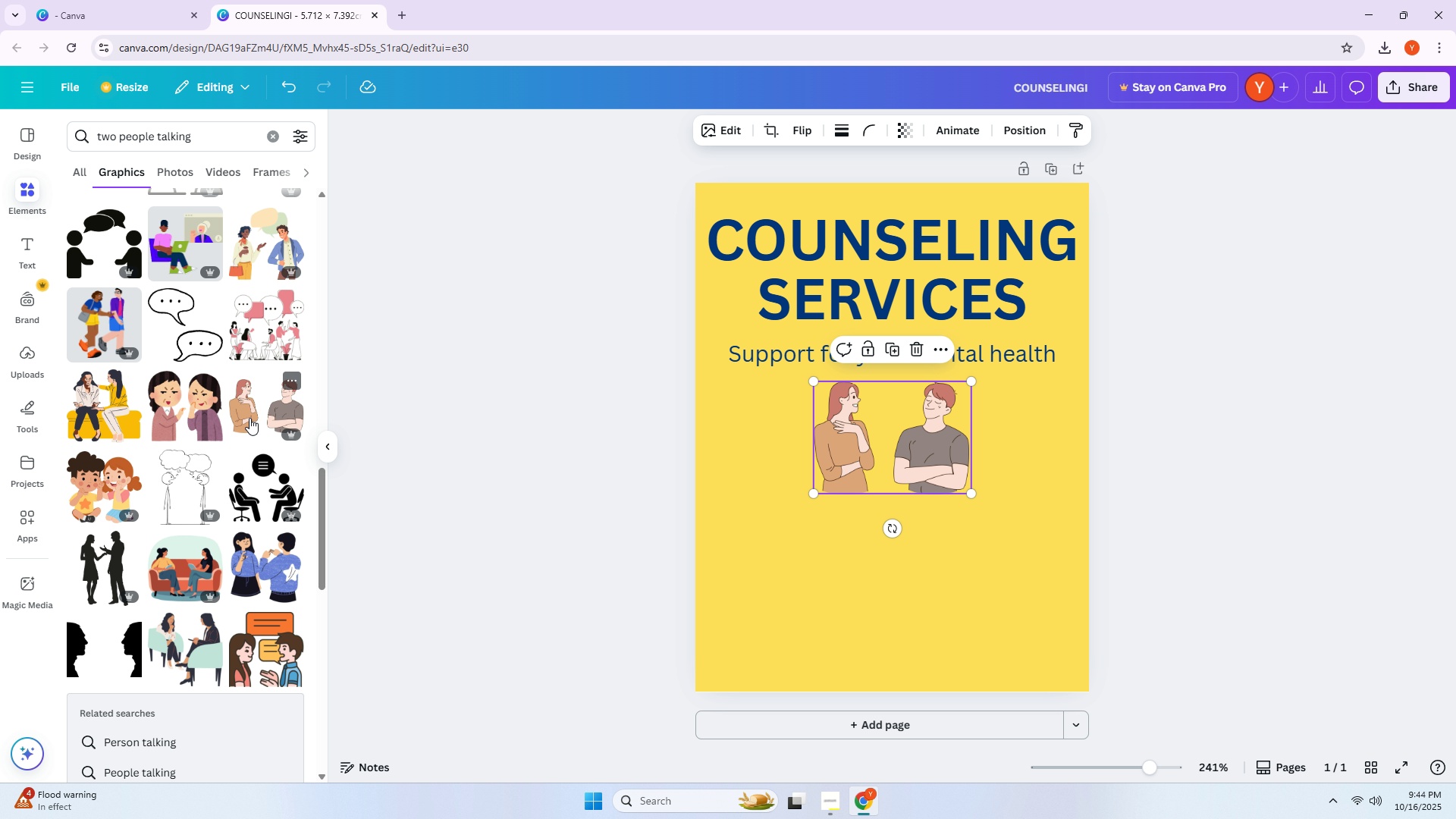 
wait(6.24)
 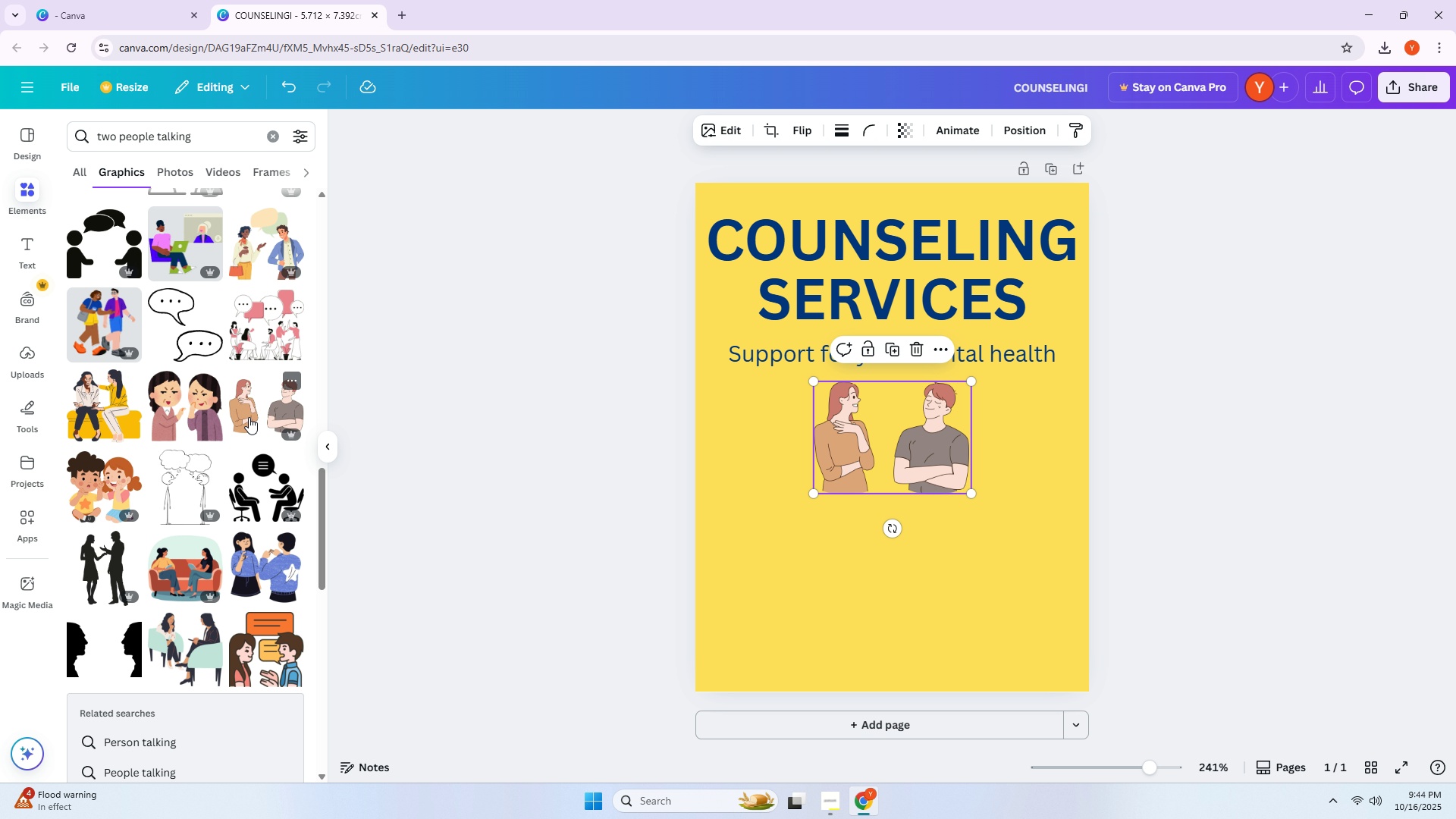 
left_click_drag(start_coordinate=[931, 419], to_coordinate=[924, 422])
 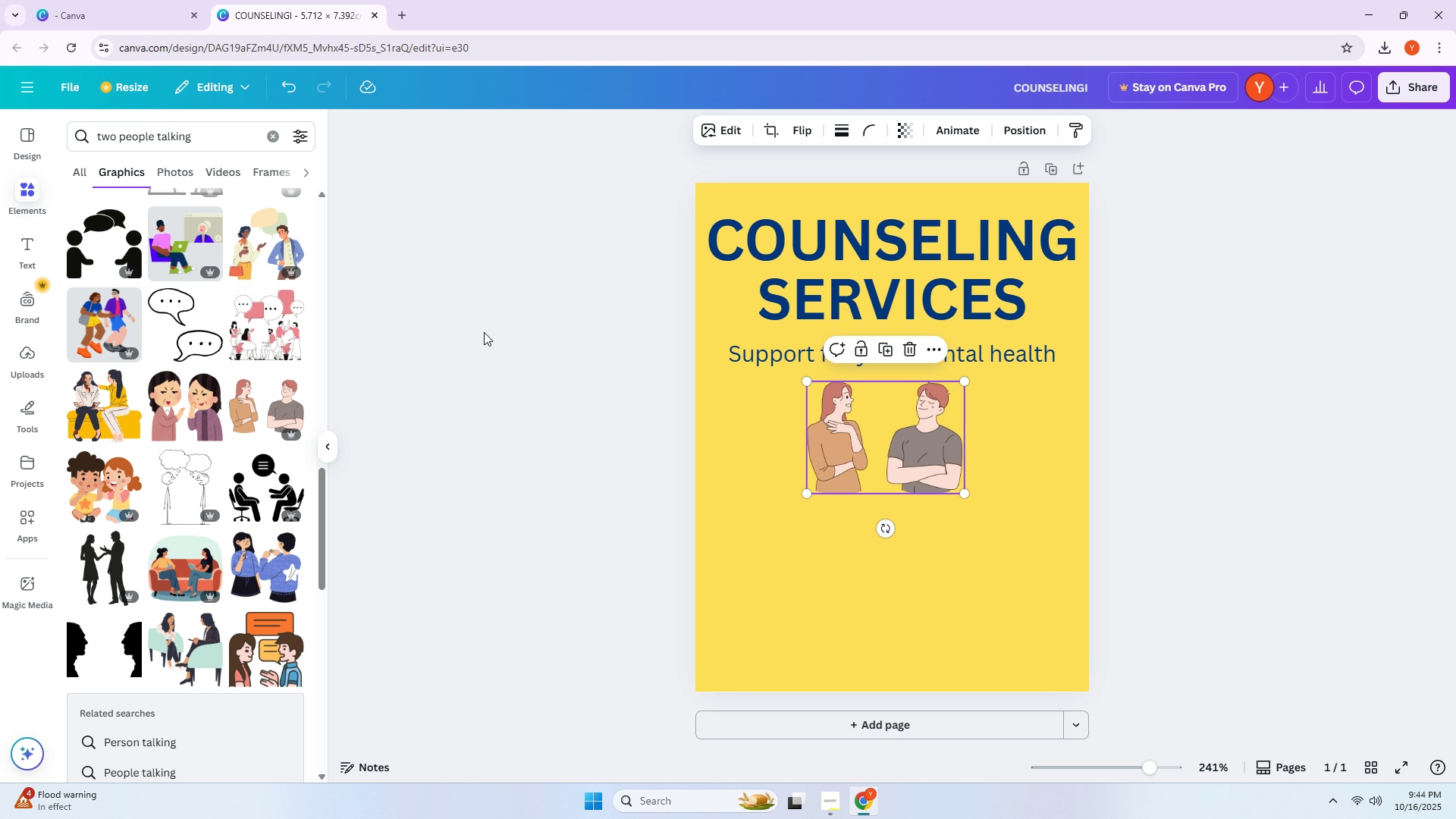 
key(Delete)
 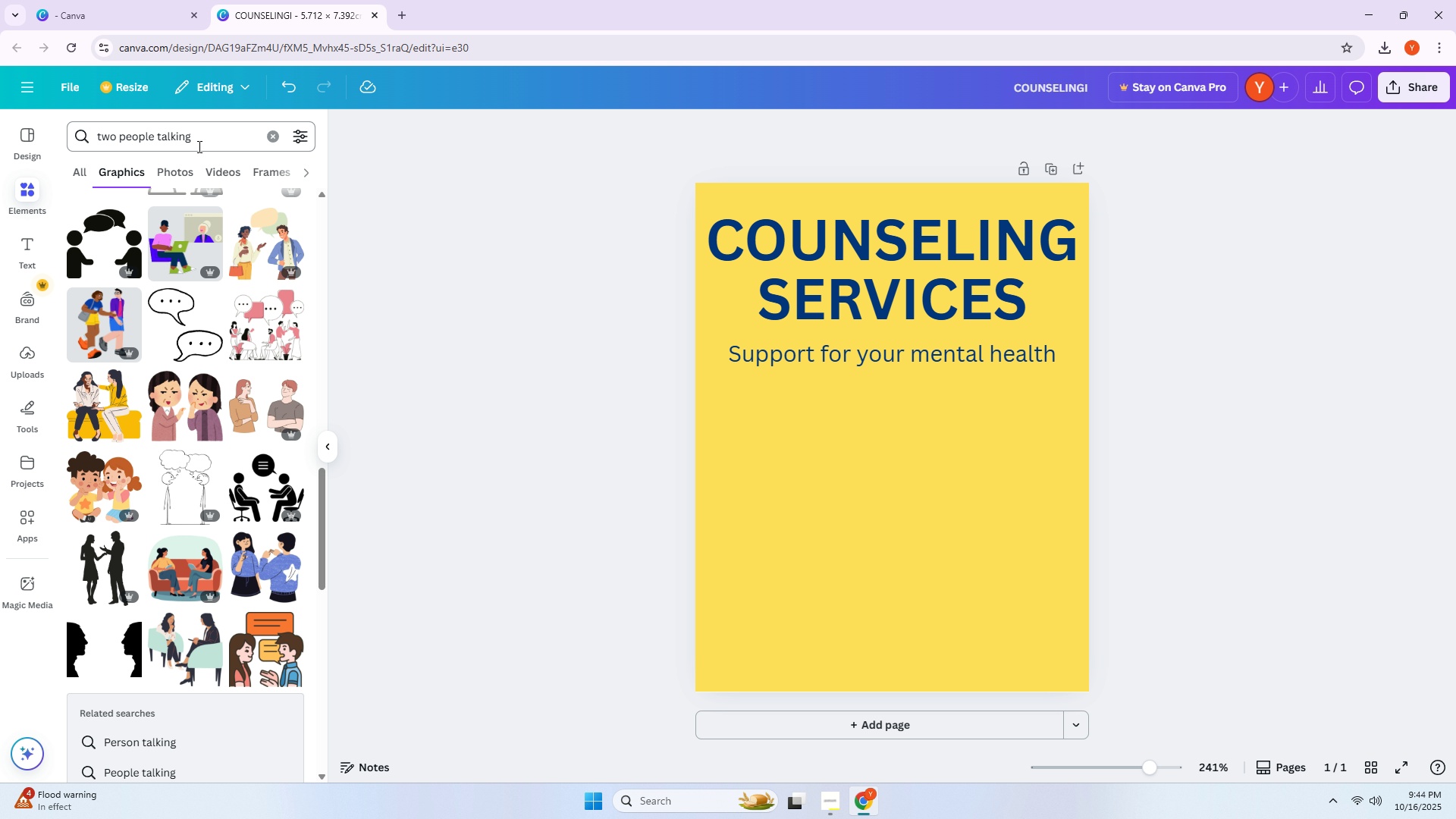 
left_click([198, 146])
 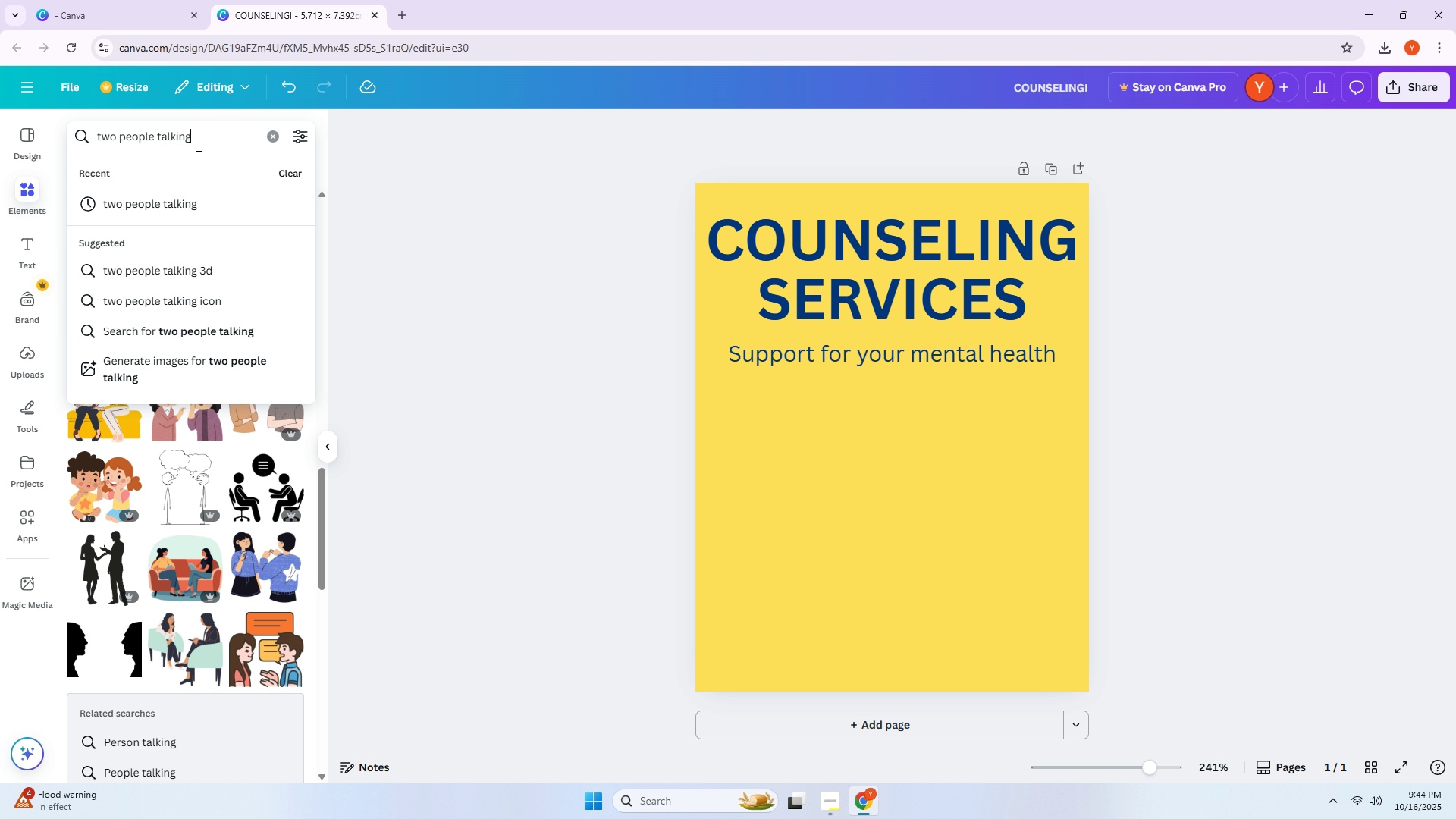 
left_click_drag(start_coordinate=[195, 144], to_coordinate=[190, 146])
 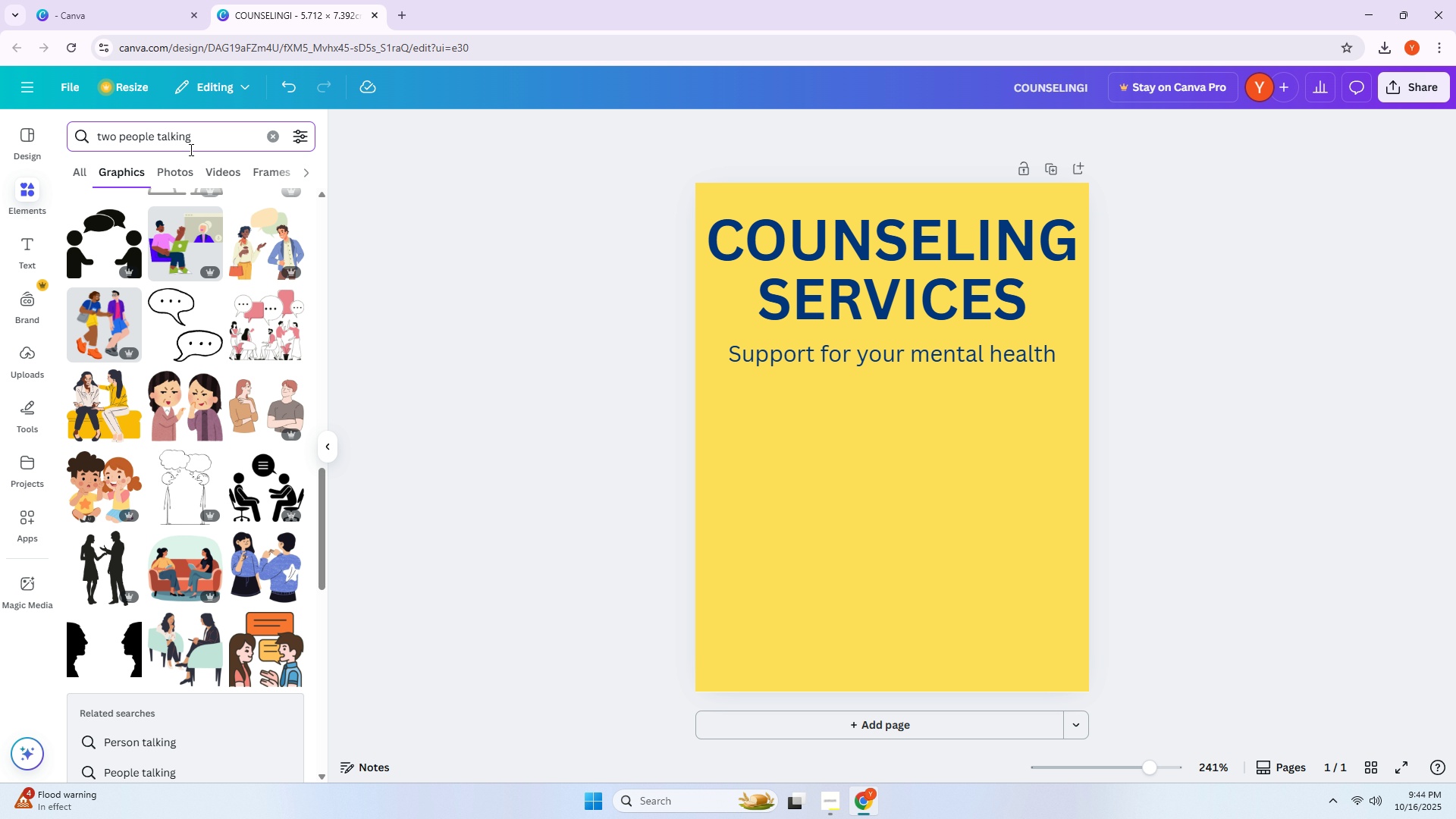 
key(Control+ControlLeft)
 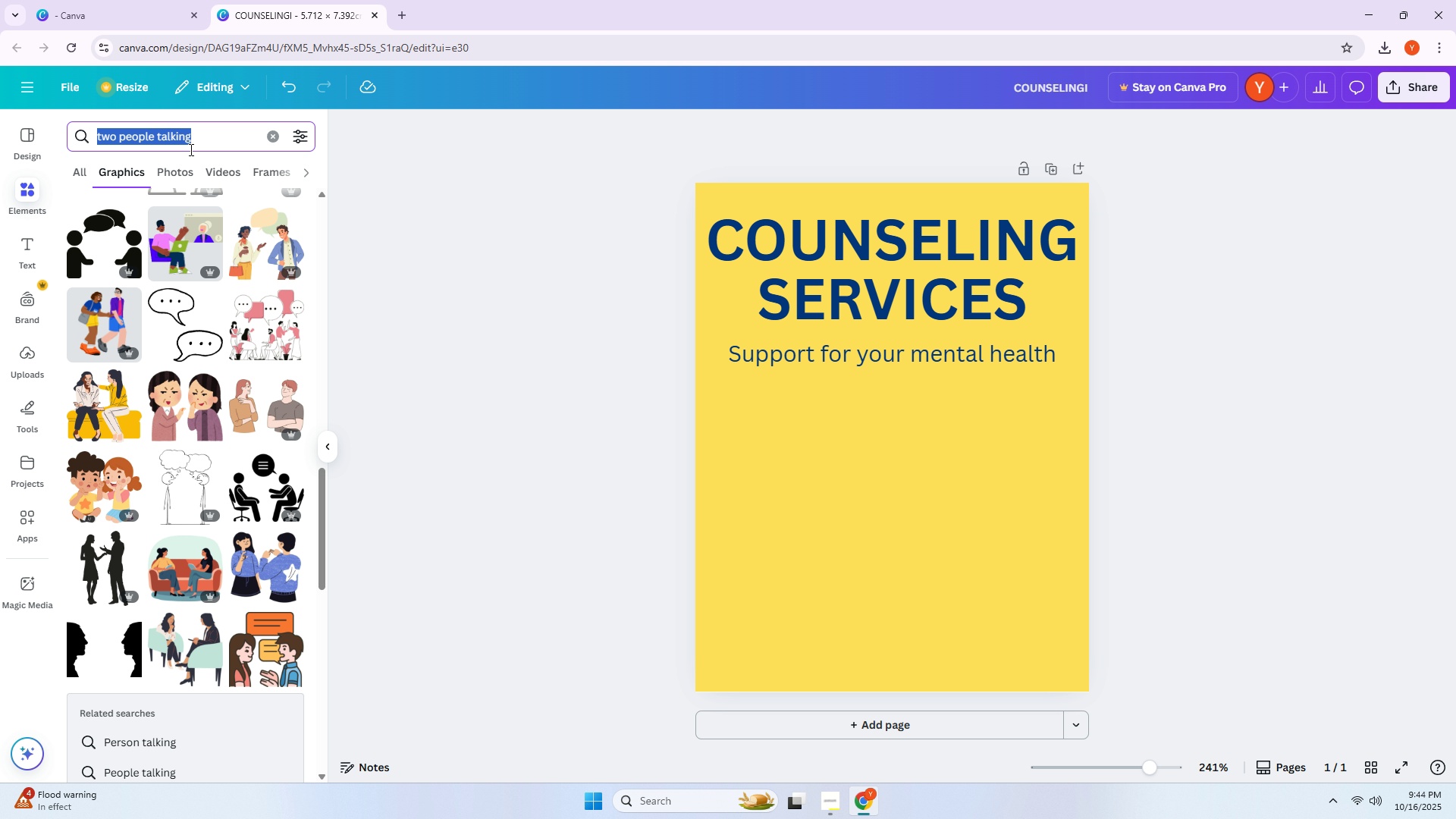 
key(Control+A)
 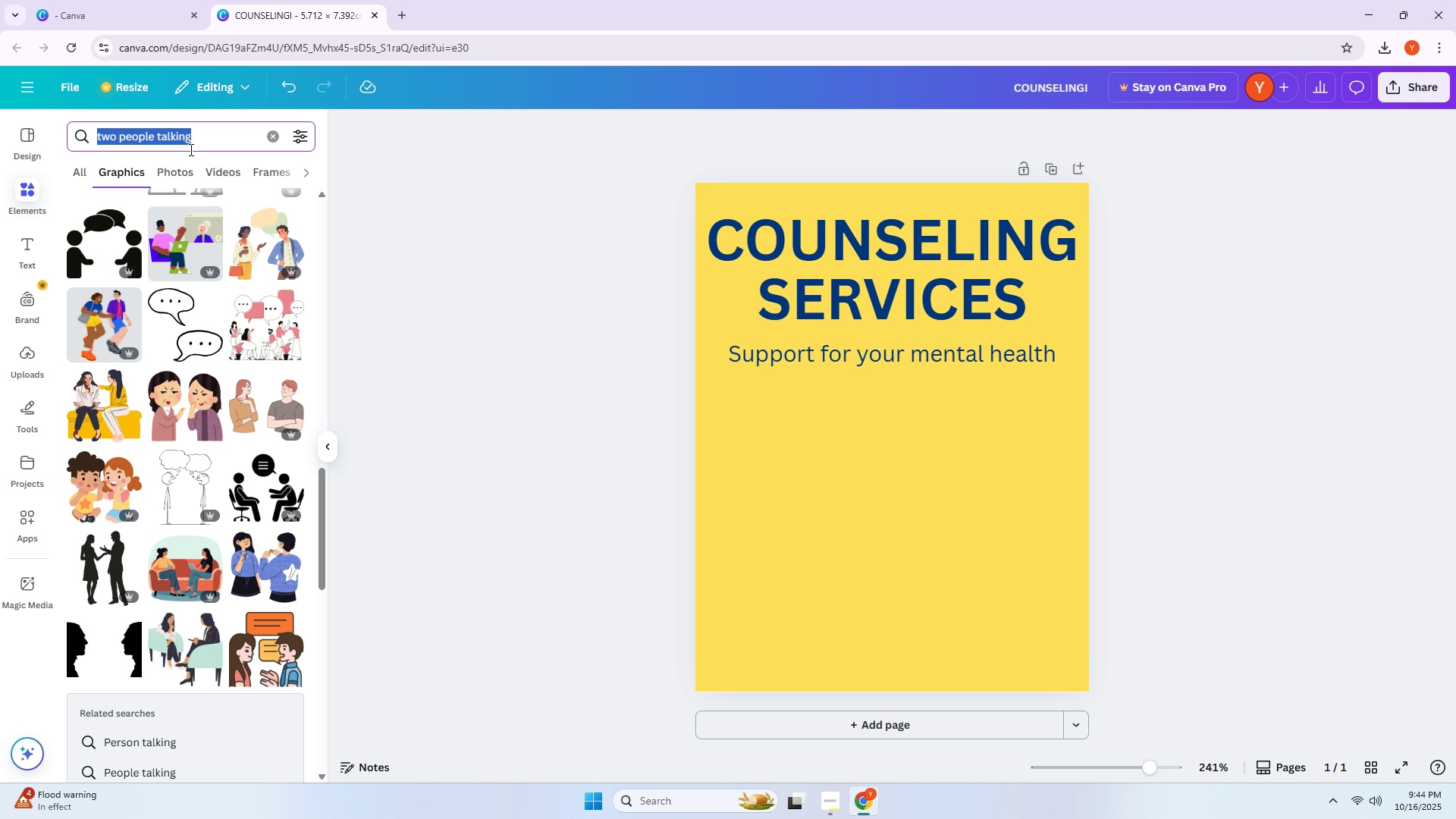 
type(COUNSELING SERVICES)
 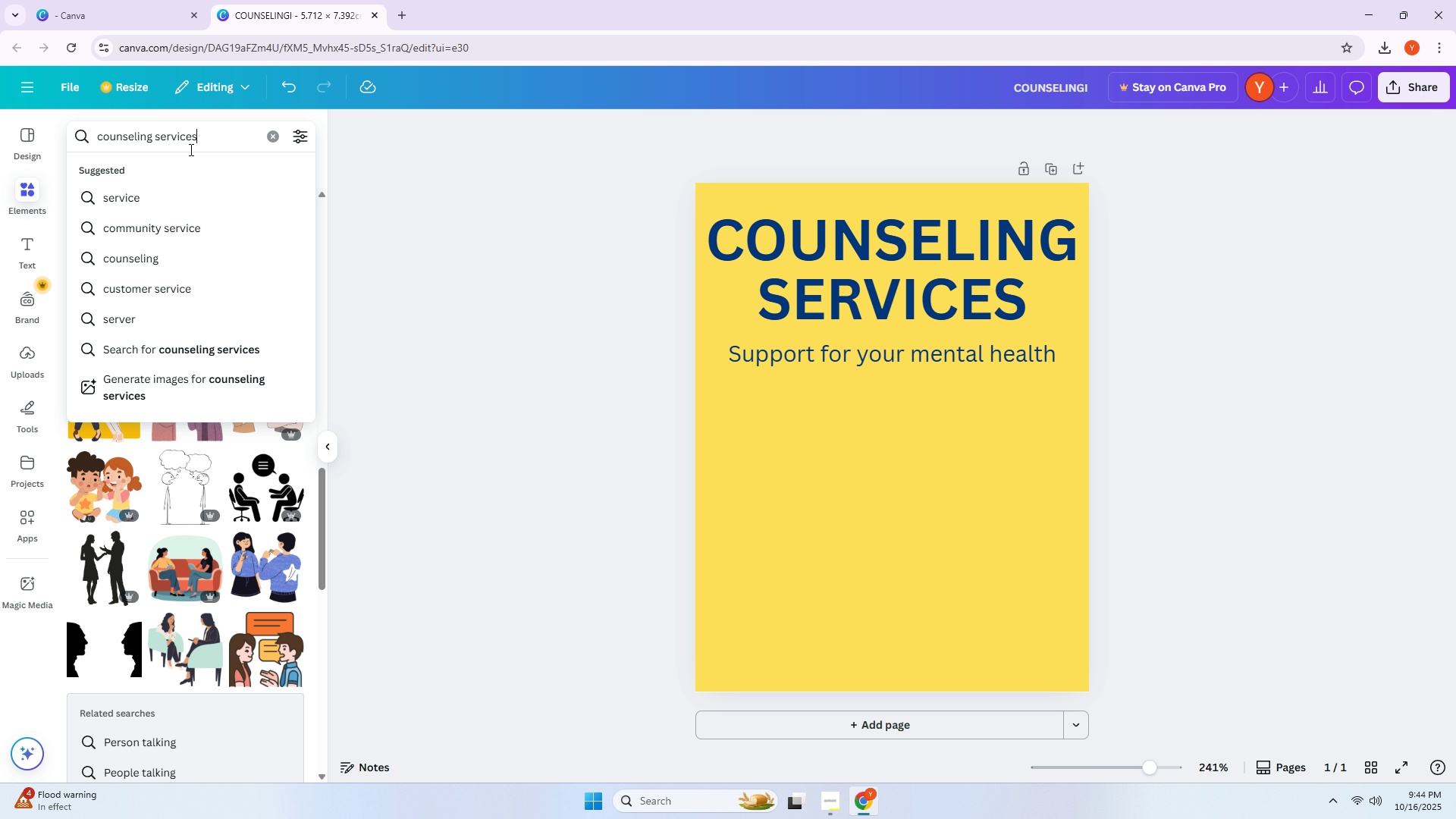 
key(Enter)
 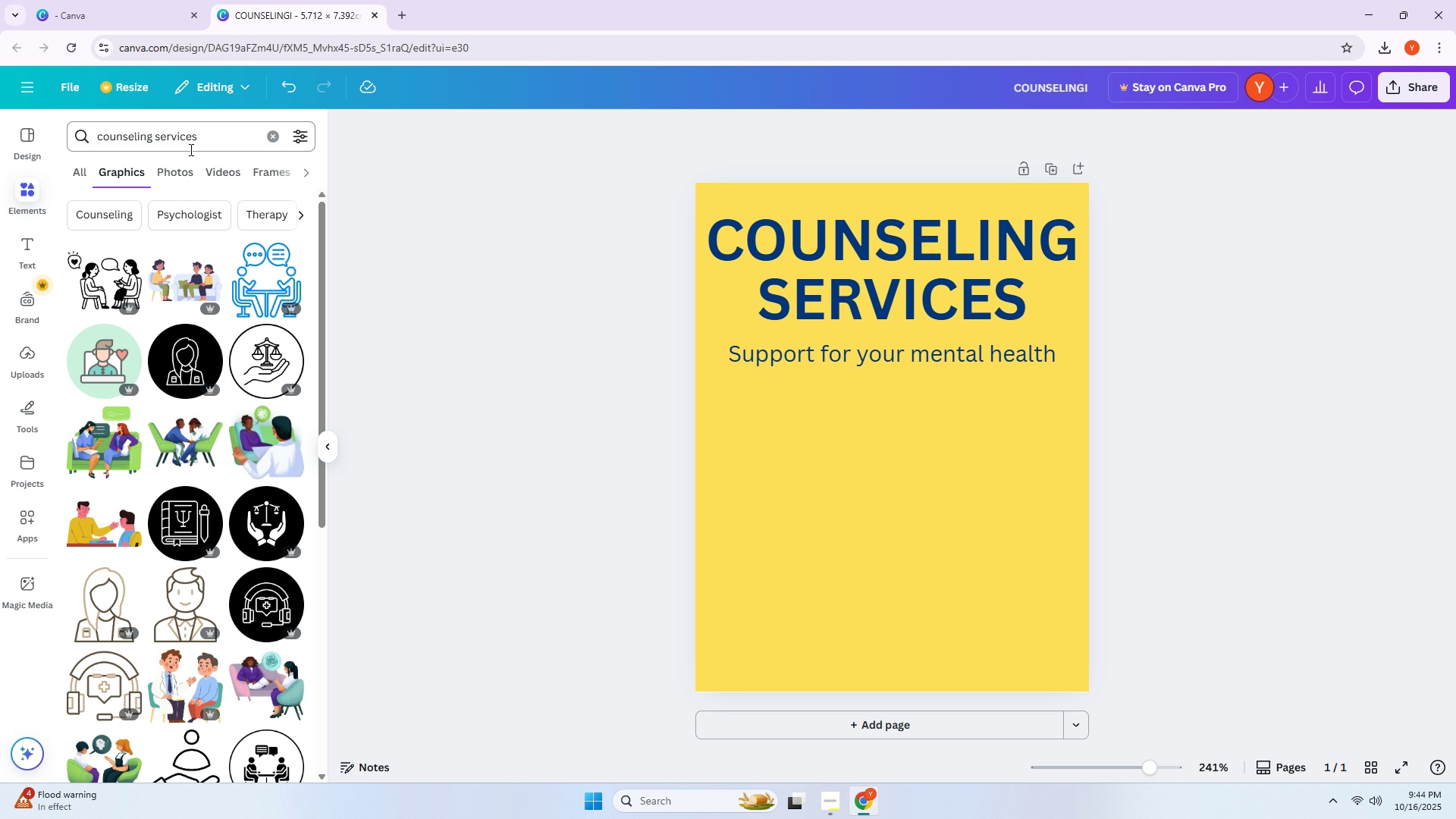 
wait(5.67)
 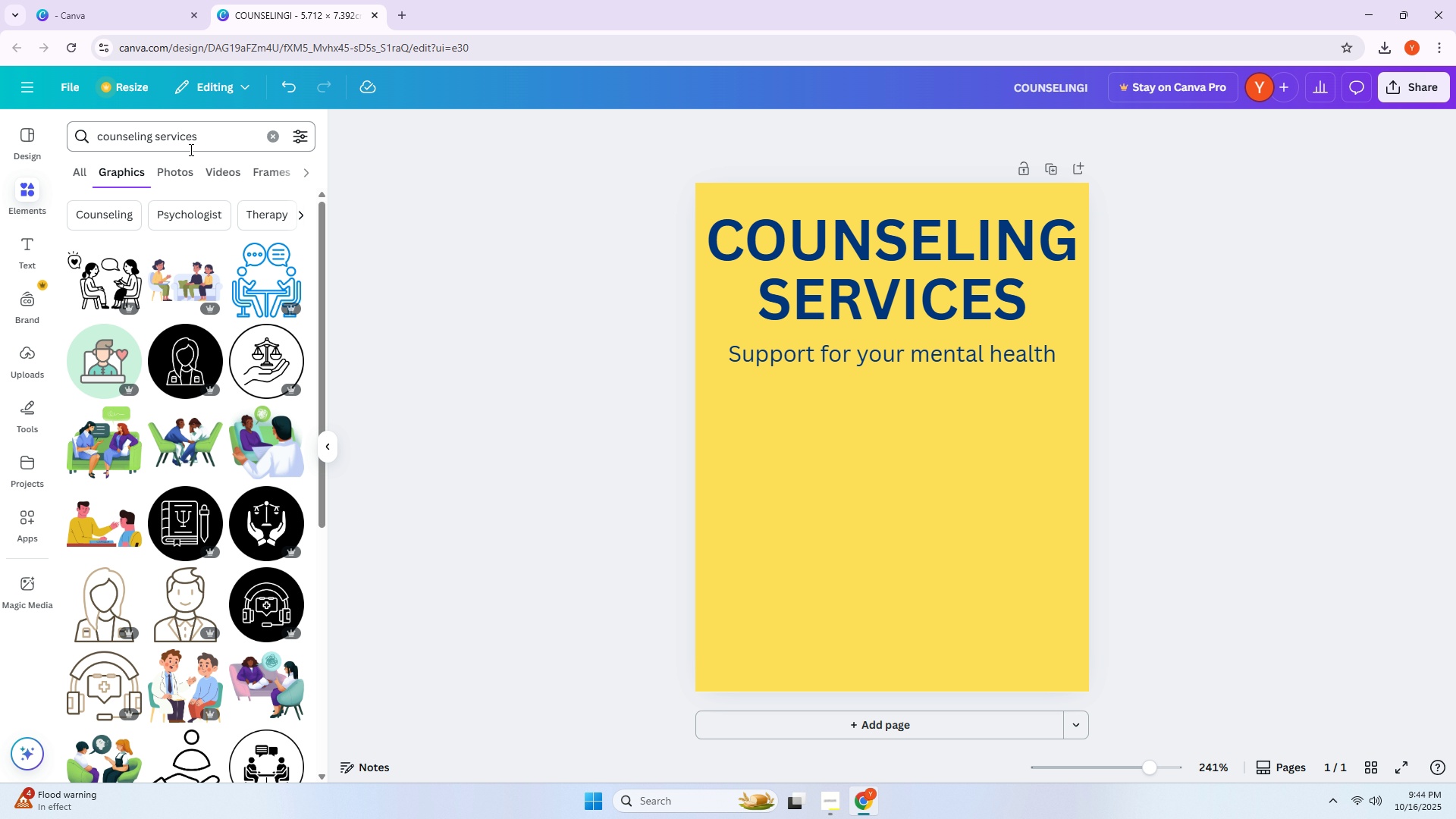 
left_click([102, 516])
 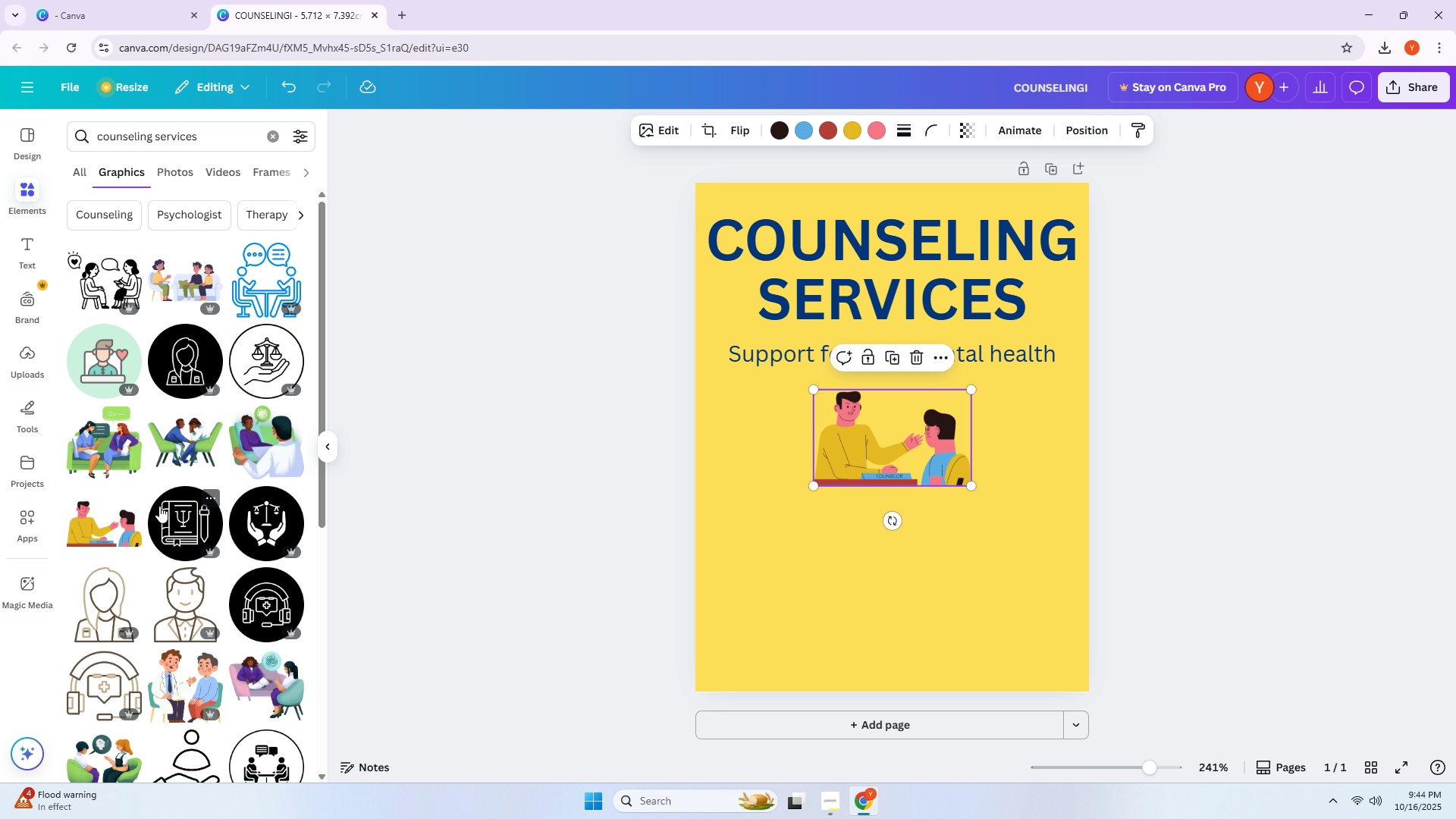 
left_click_drag(start_coordinate=[860, 445], to_coordinate=[852, 446])
 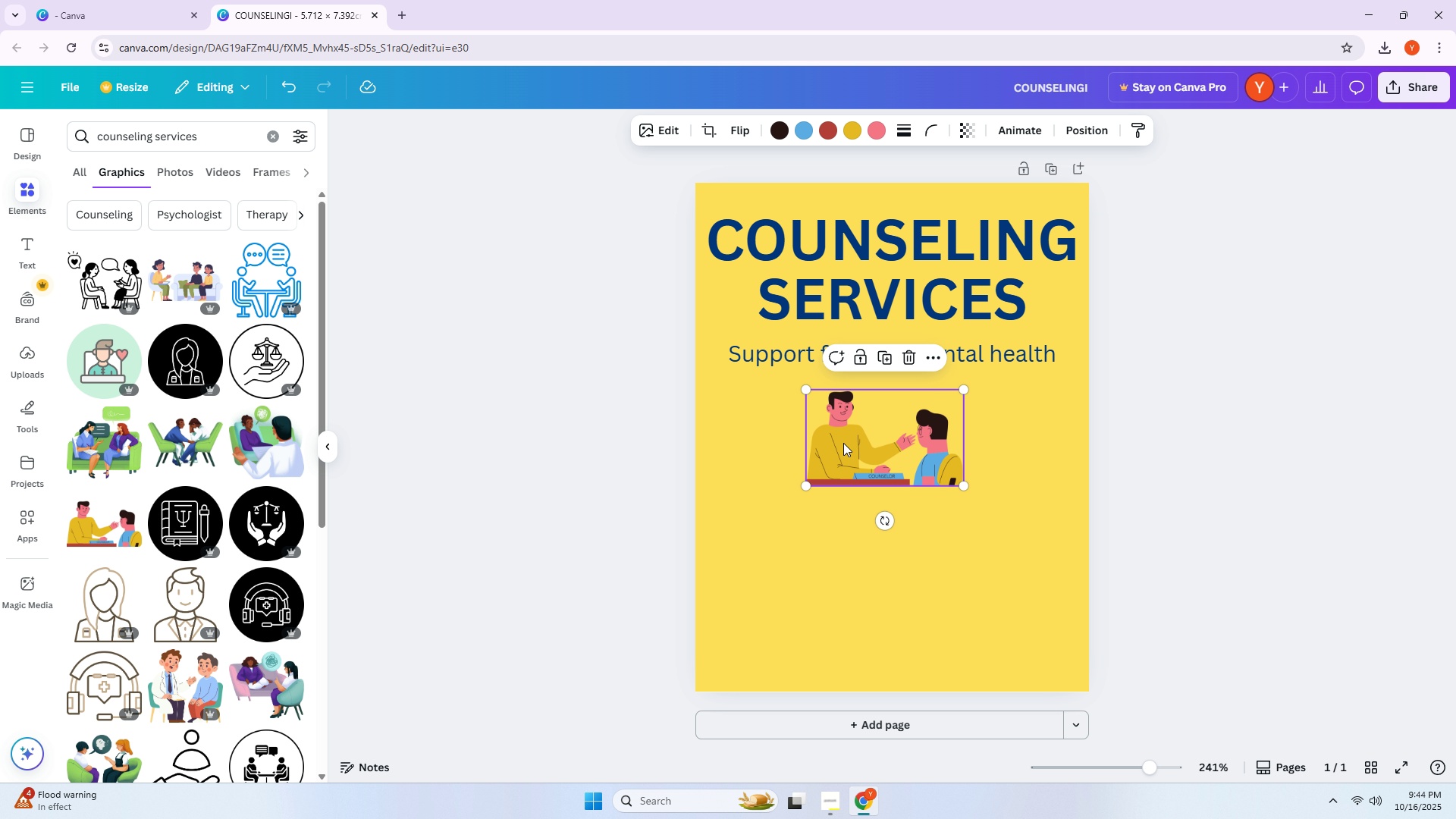 
key(Delete)
 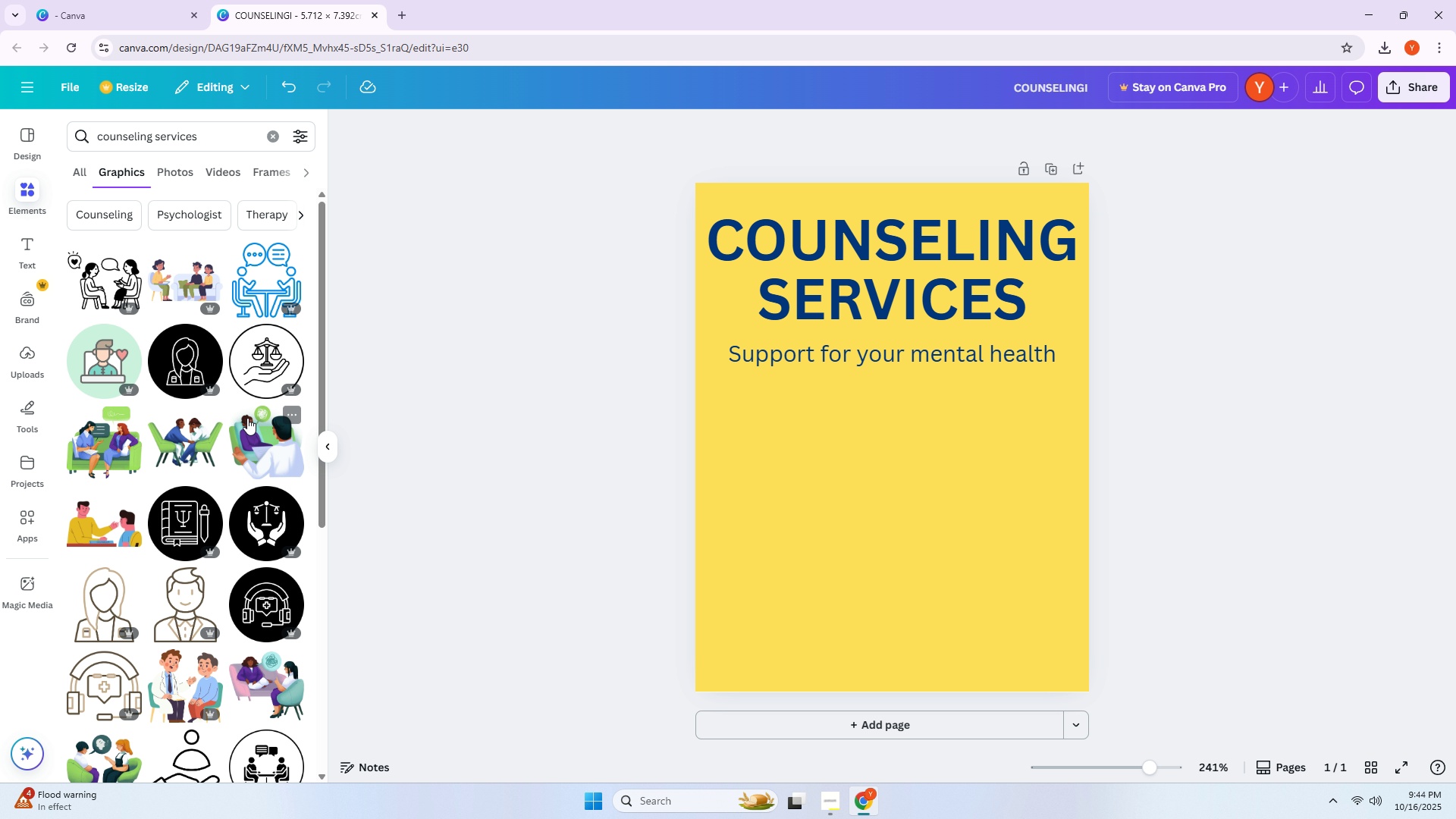 
scroll: coordinate [202, 429], scroll_direction: down, amount: 10.0
 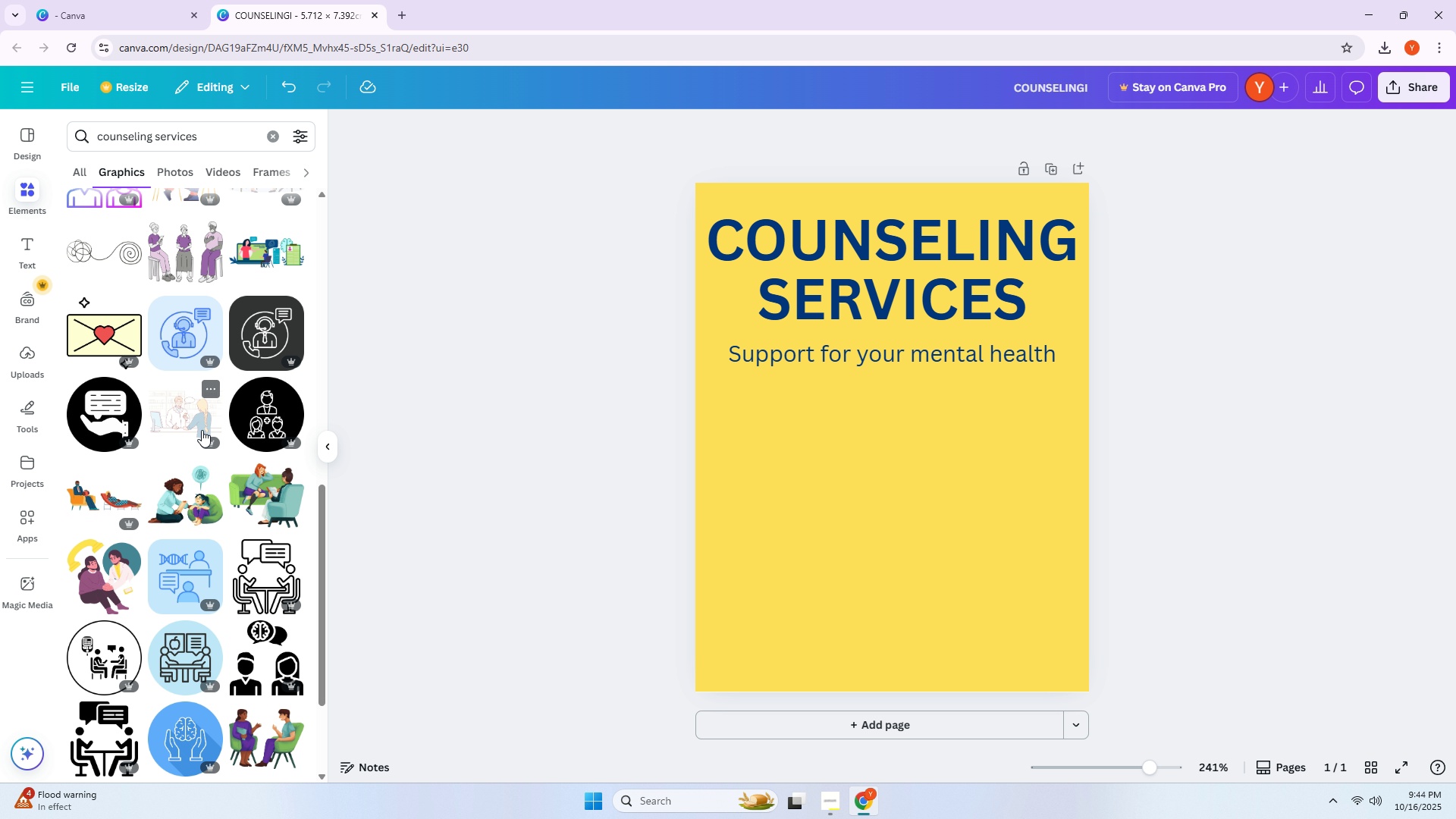 
scroll: coordinate [202, 430], scroll_direction: up, amount: 8.0
 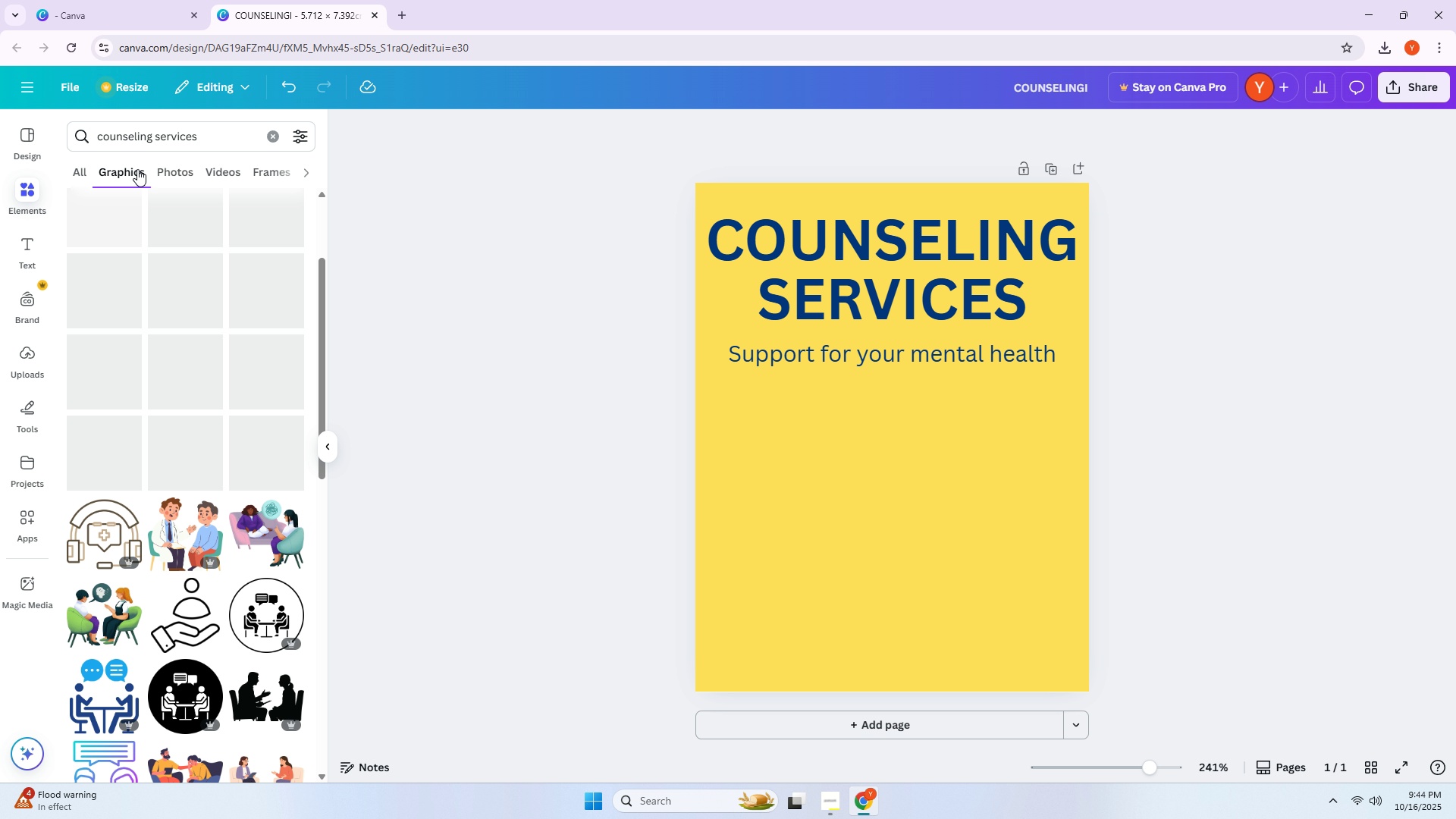 
left_click_drag(start_coordinate=[228, 144], to_coordinate=[0, 188])
 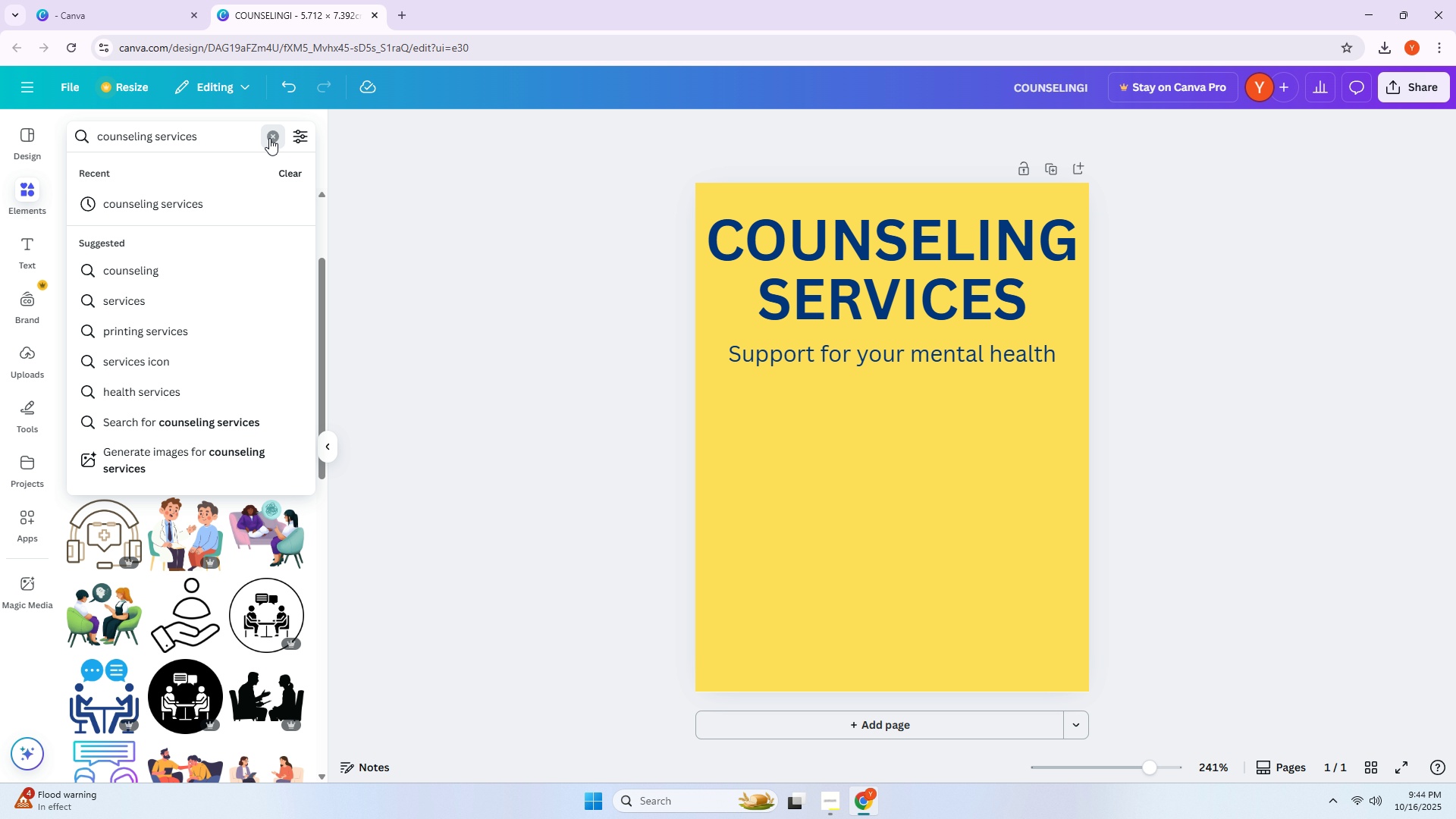 
double_click([218, 142])
 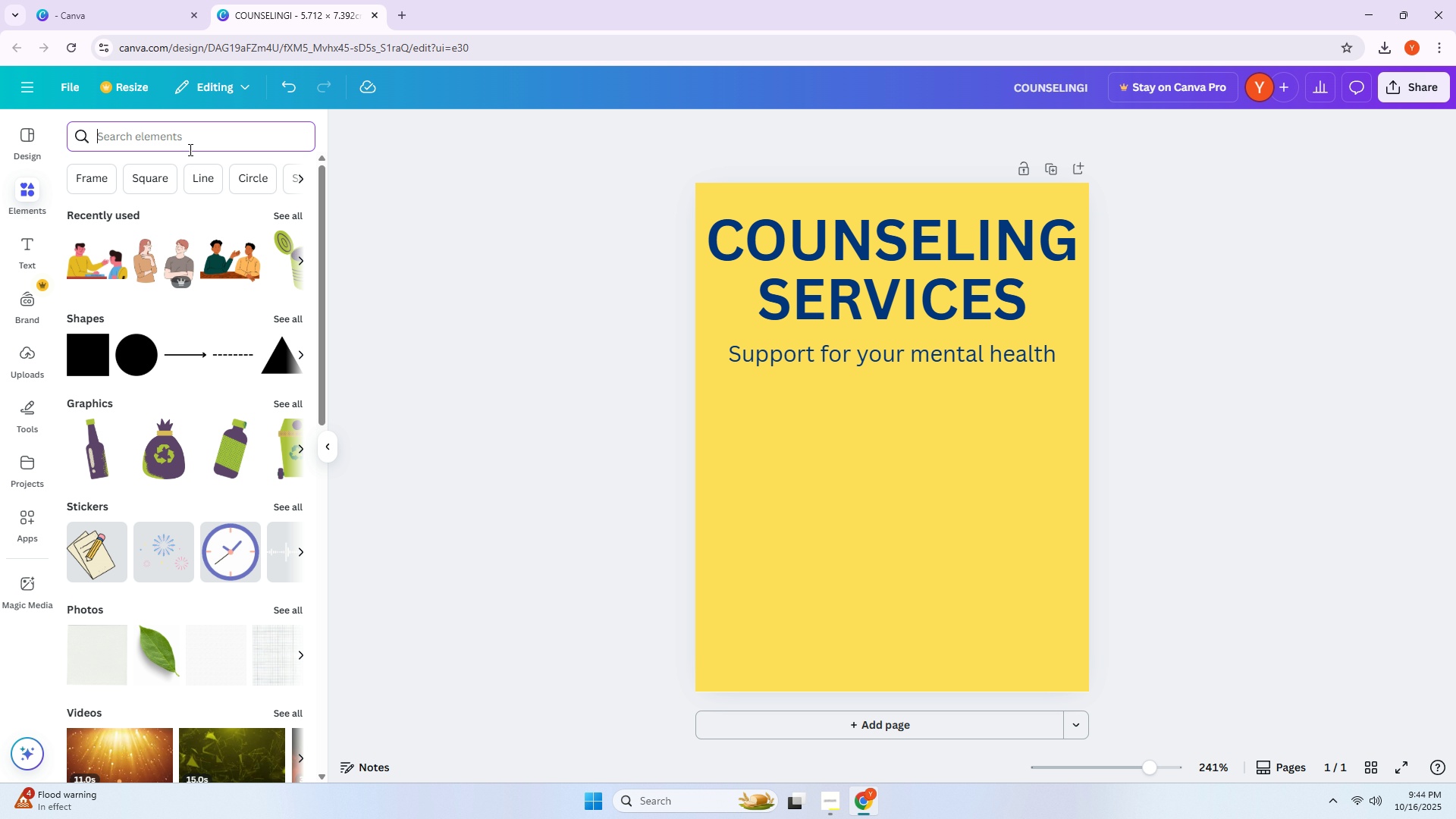 
double_click([189, 149])
 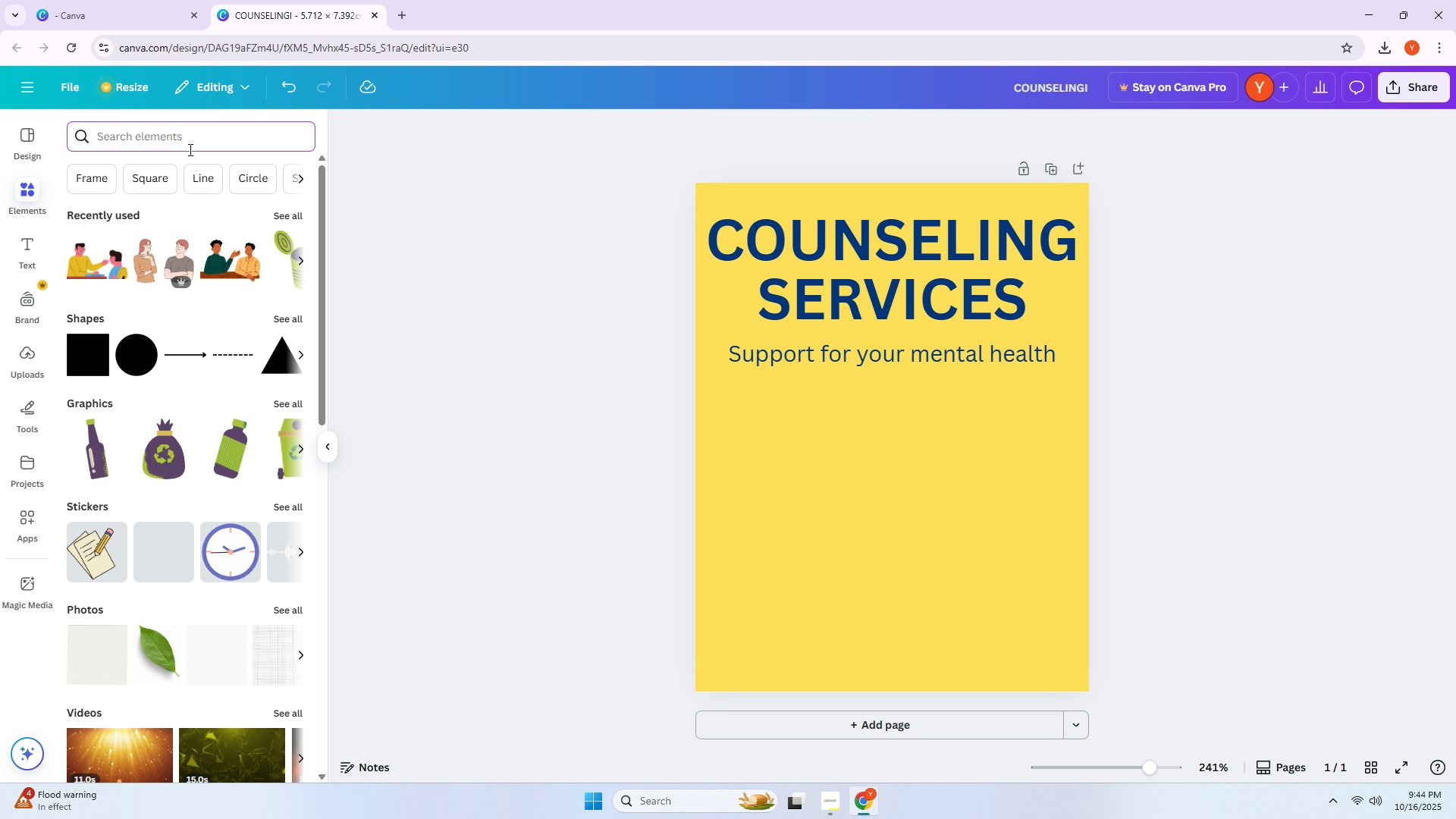 
type(TW)
 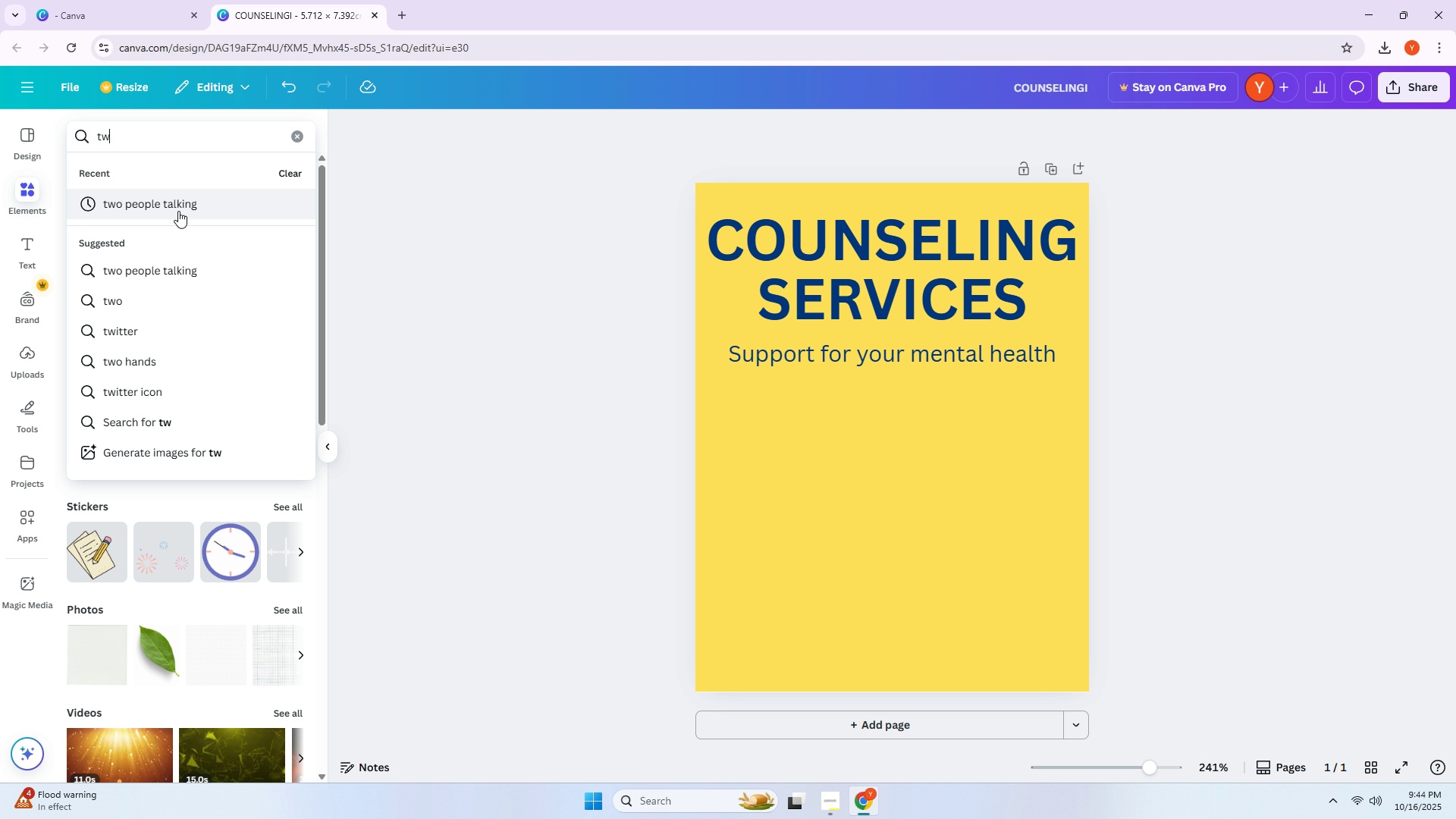 
left_click([178, 211])
 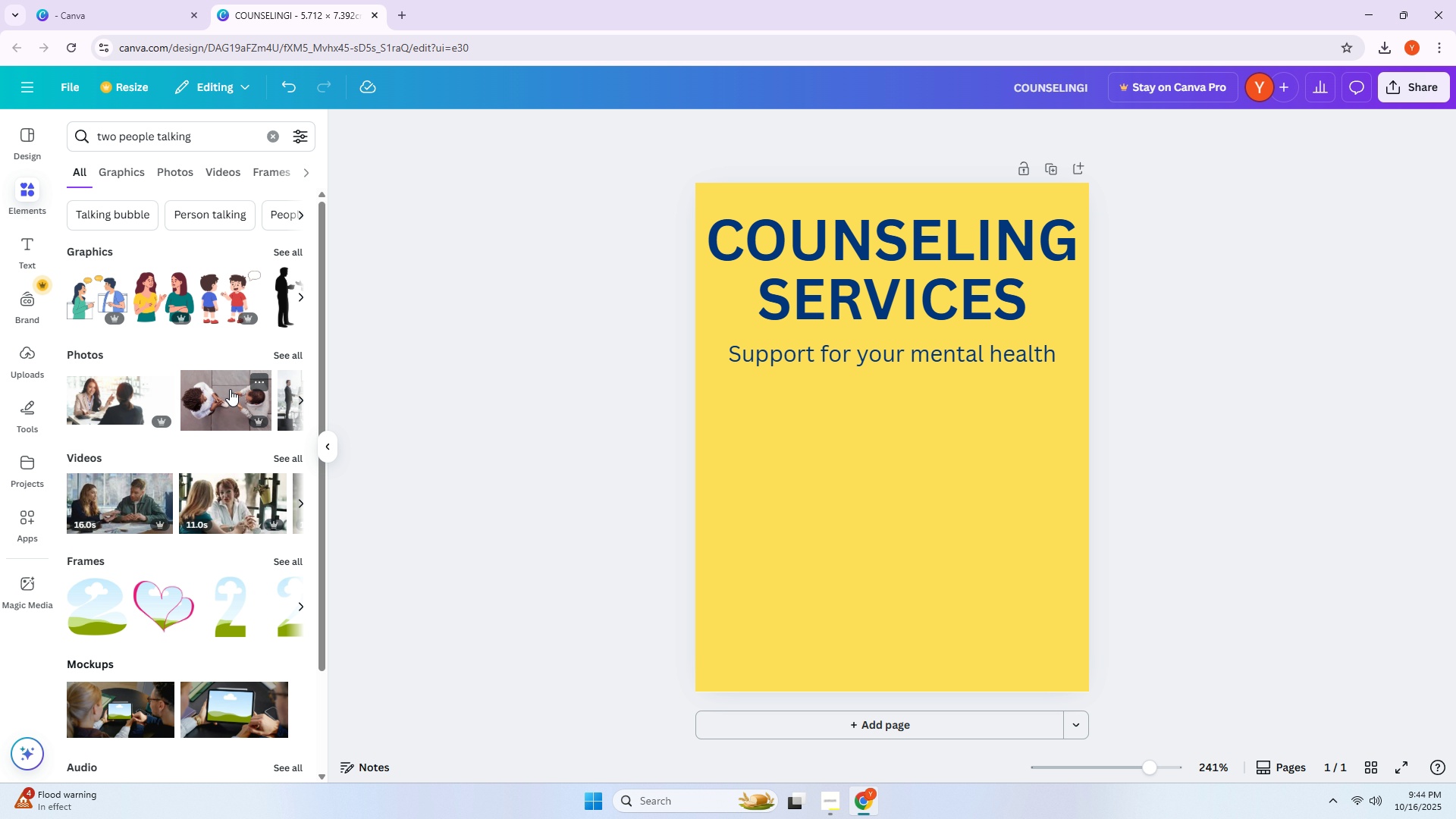 
scroll: coordinate [193, 360], scroll_direction: down, amount: 4.0
 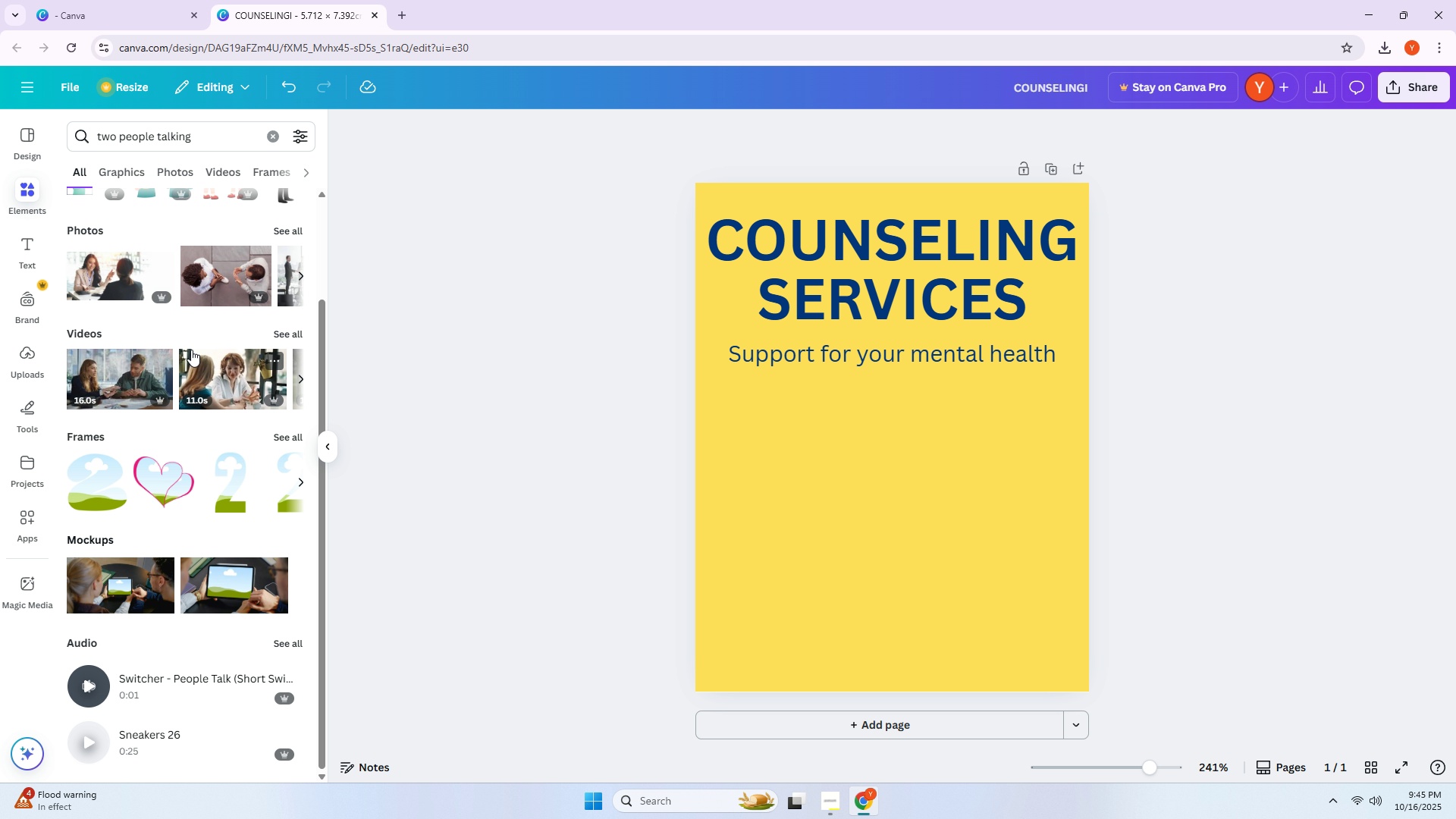 
scroll: coordinate [191, 350], scroll_direction: up, amount: 2.0
 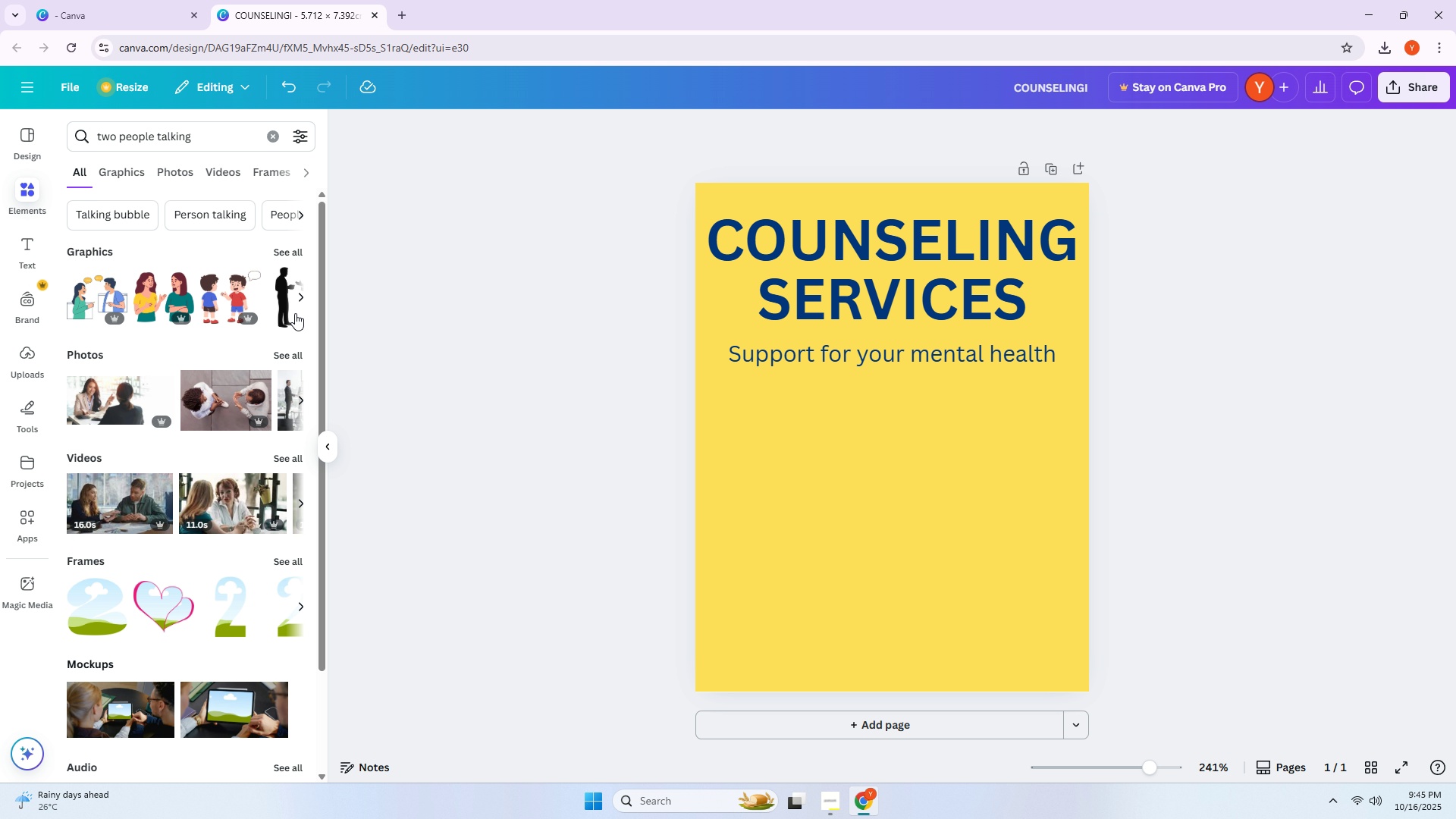 
scroll: coordinate [261, 350], scroll_direction: down, amount: 5.0
 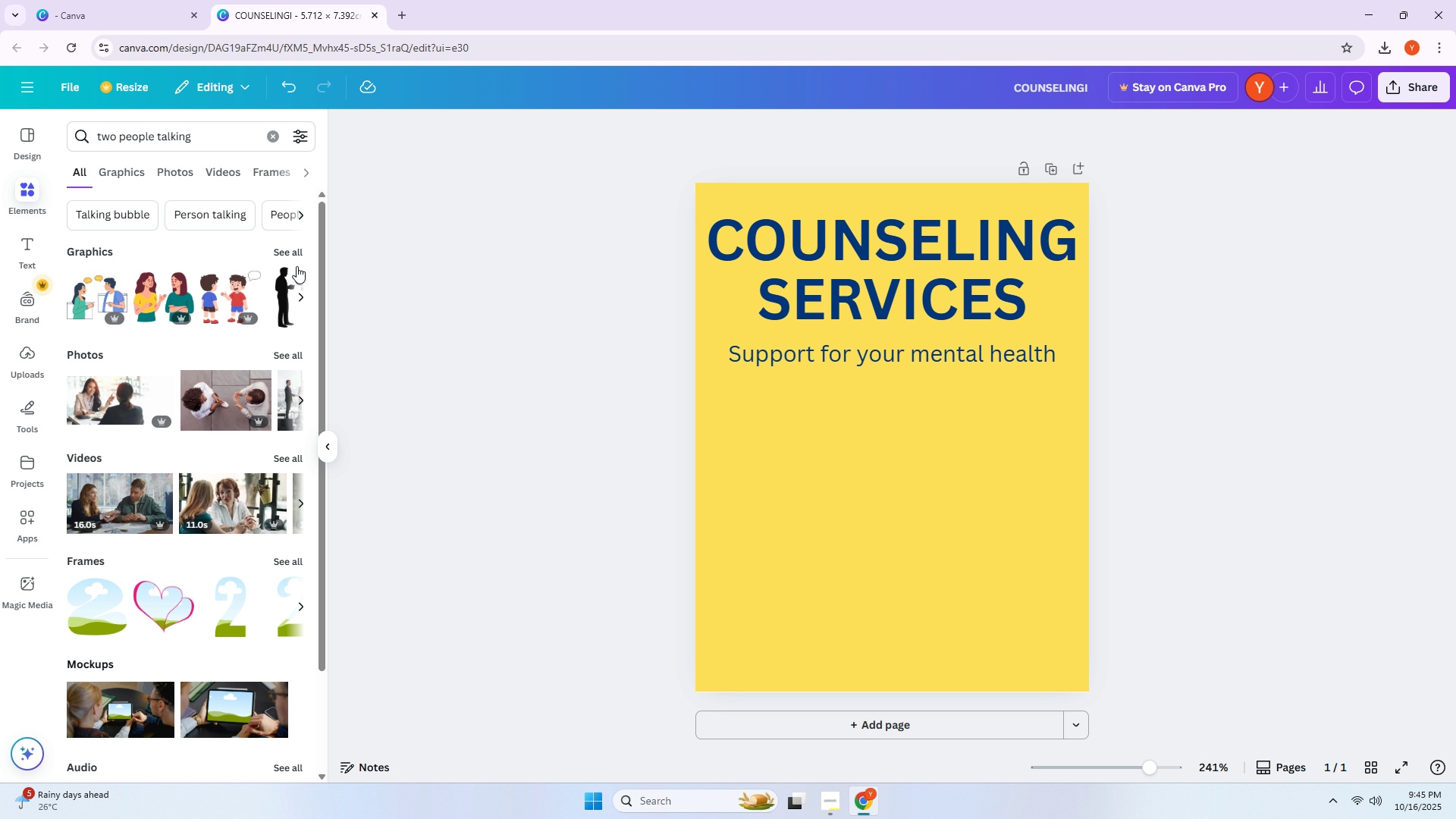 
left_click([290, 255])
 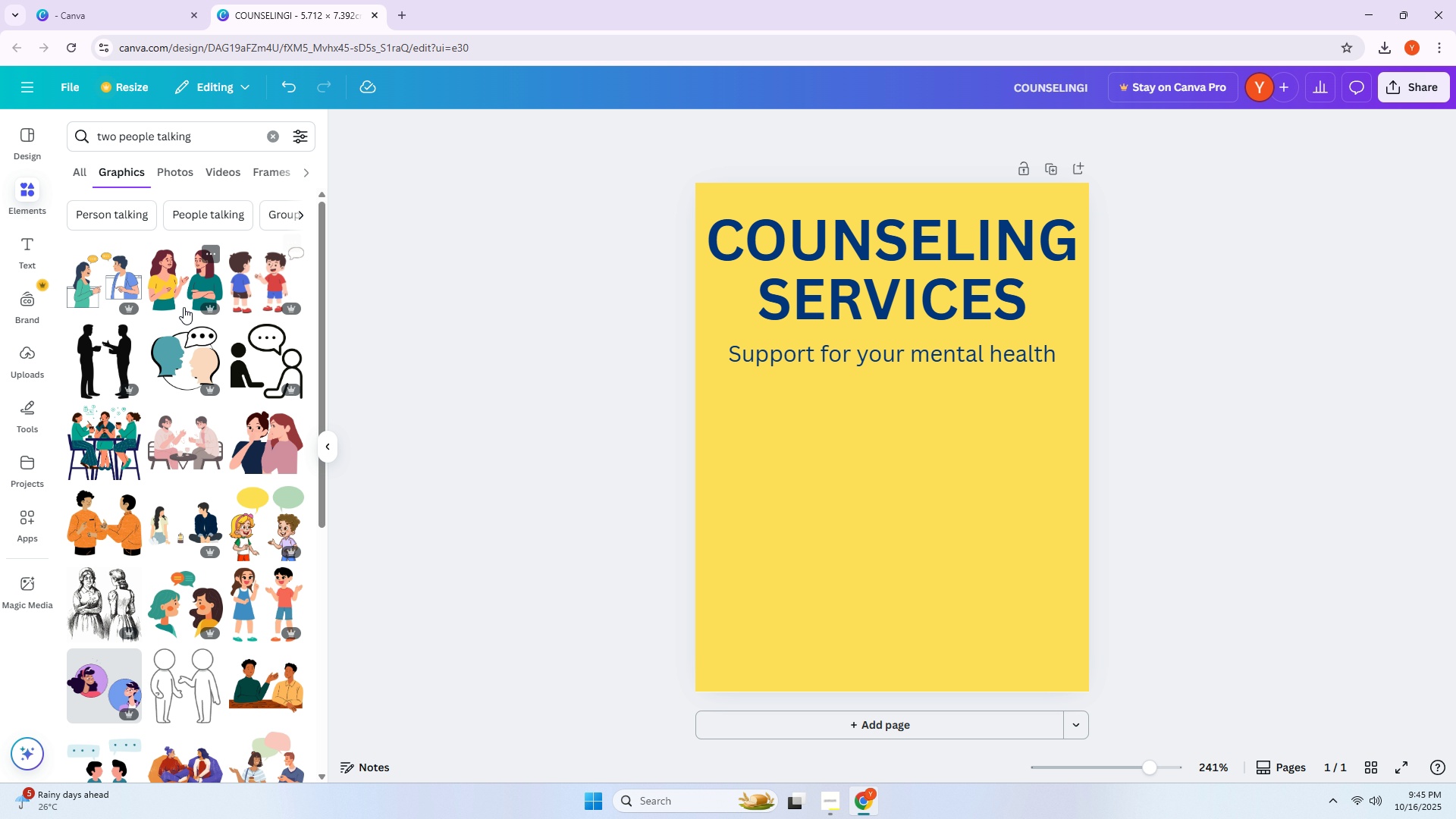 
mouse_move([142, 325])
 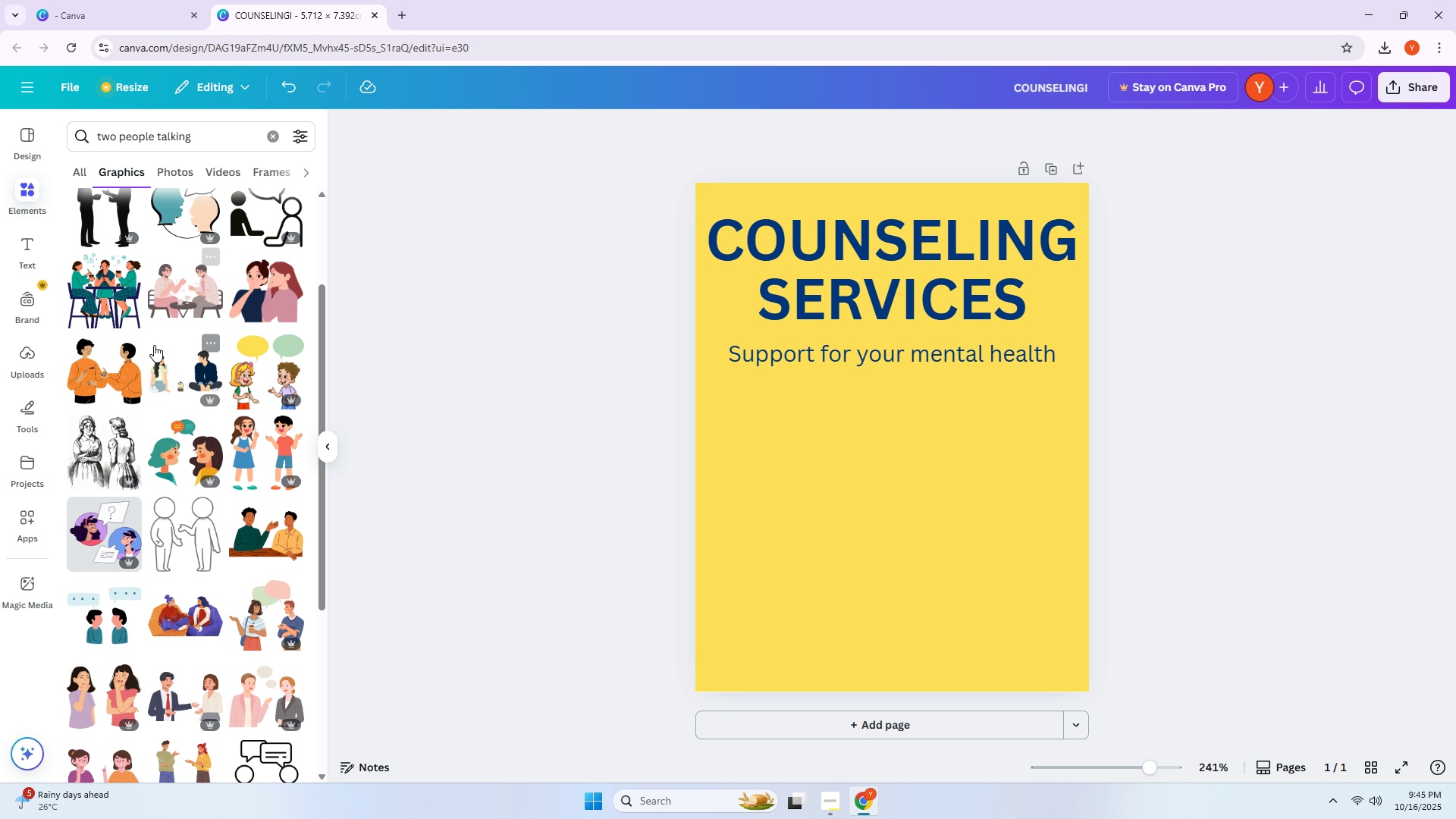 
scroll: coordinate [154, 345], scroll_direction: down, amount: 5.0
 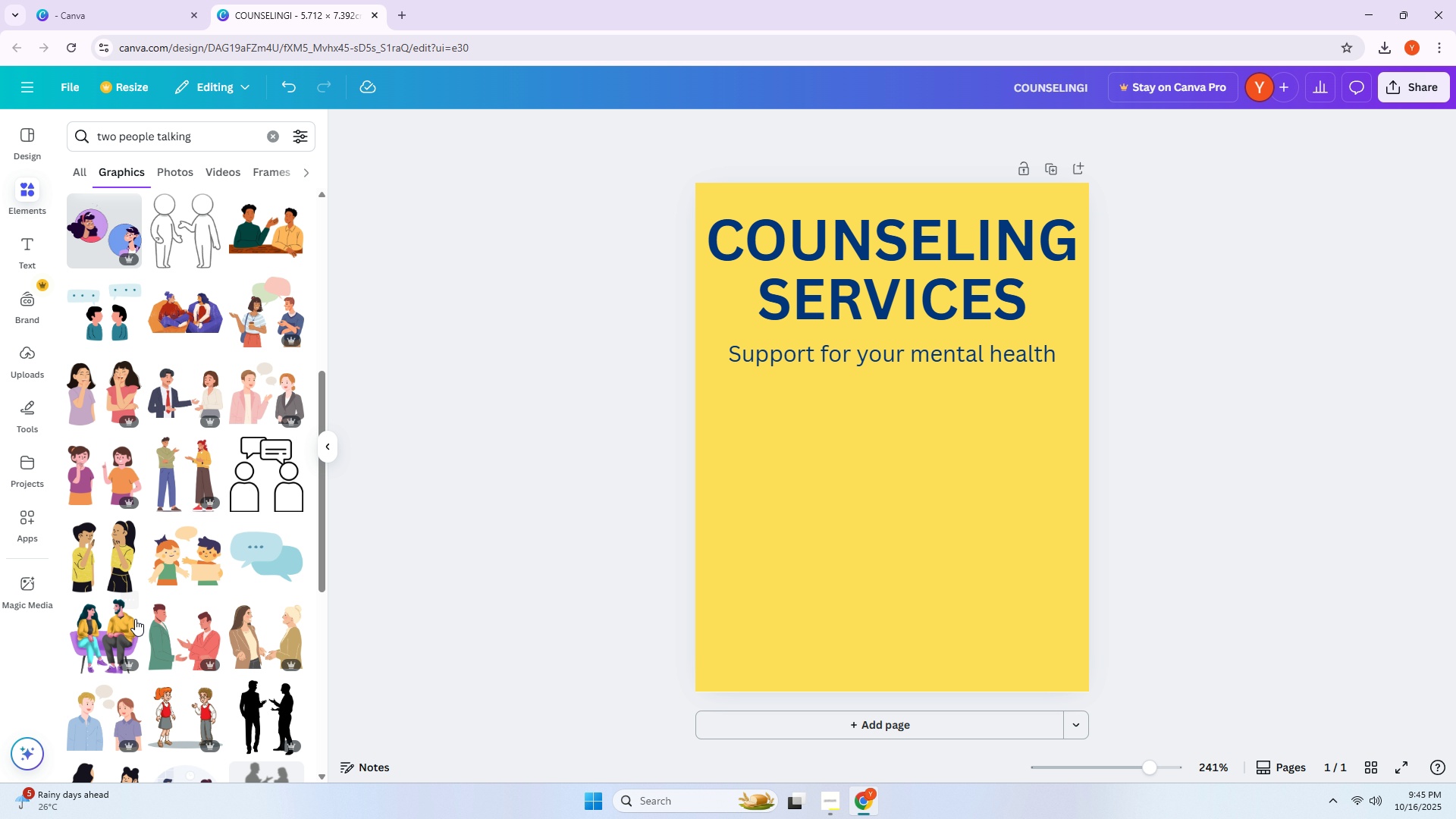 
wait(6.32)
 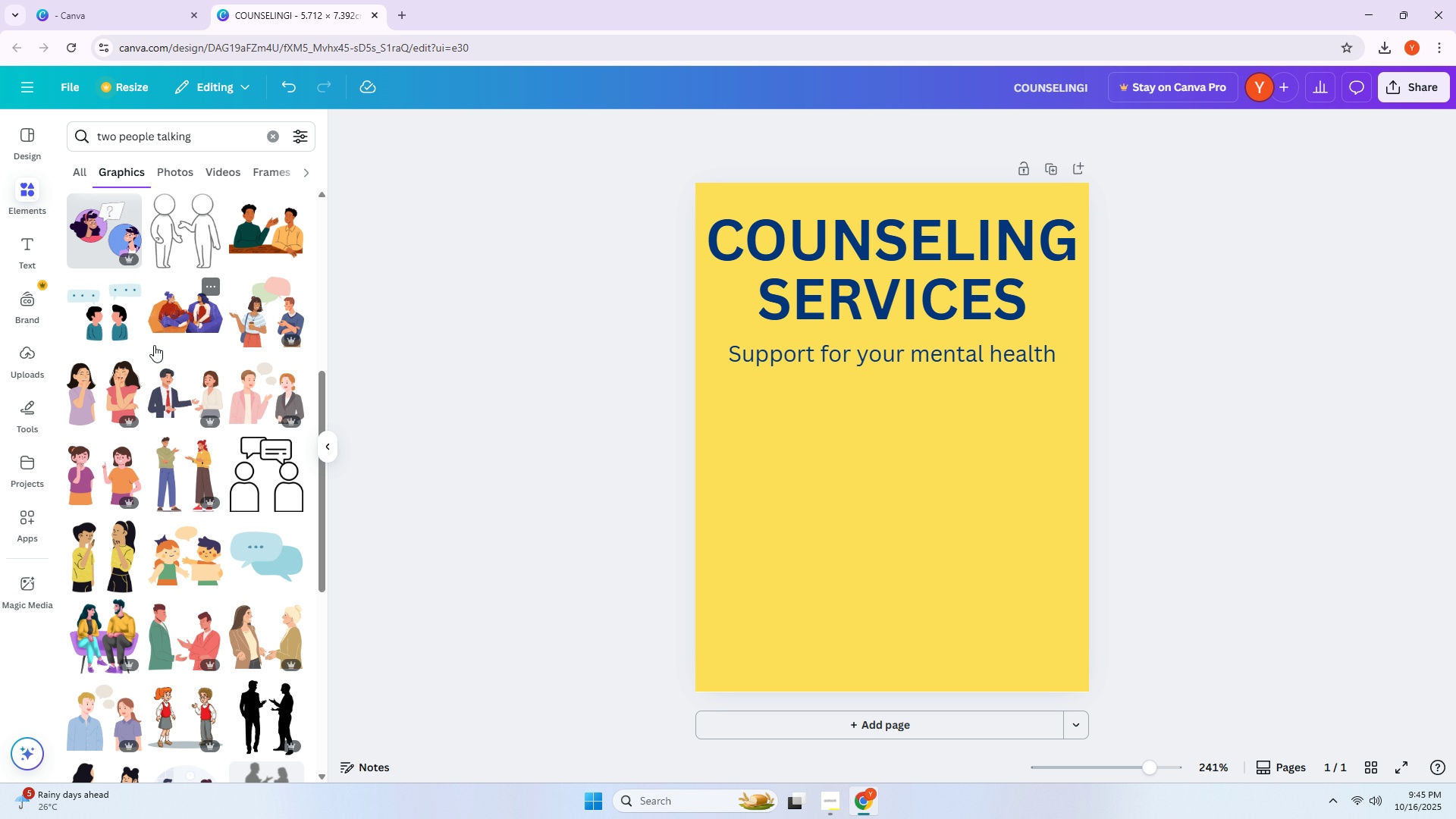 
left_click_drag(start_coordinate=[891, 446], to_coordinate=[873, 468])
 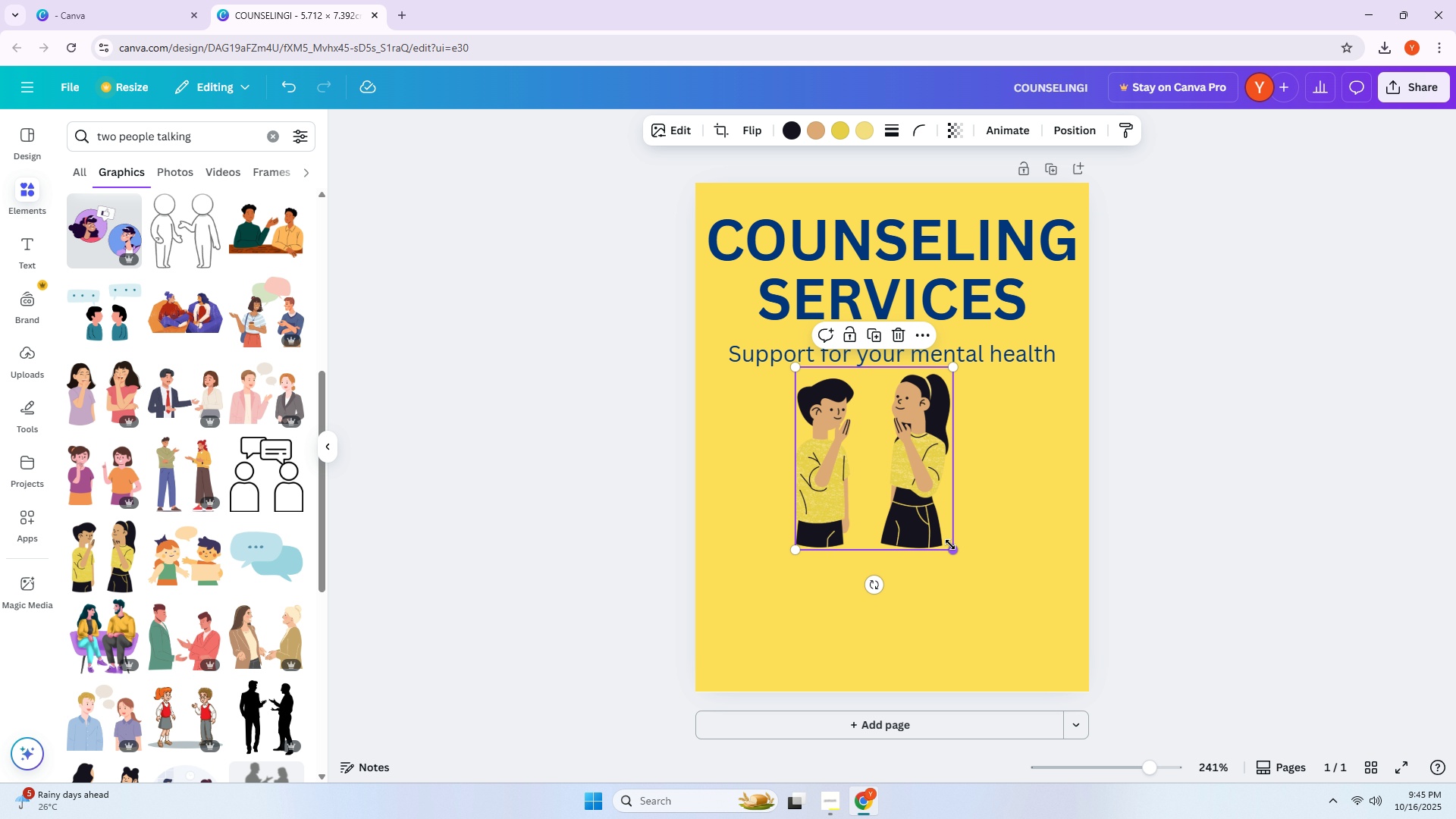 
left_click_drag(start_coordinate=[950, 544], to_coordinate=[996, 587])
 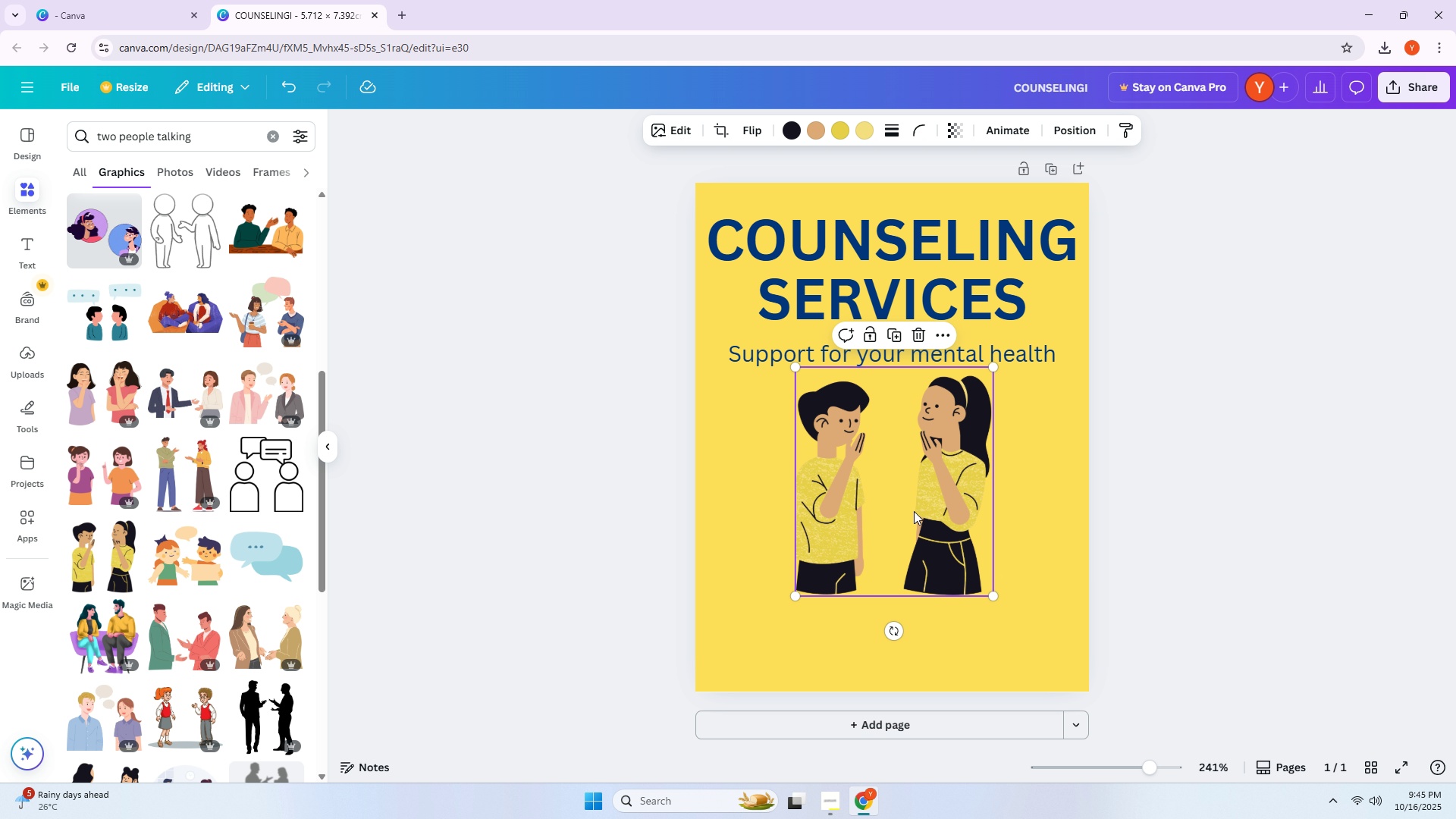 
left_click_drag(start_coordinate=[909, 509], to_coordinate=[902, 509])
 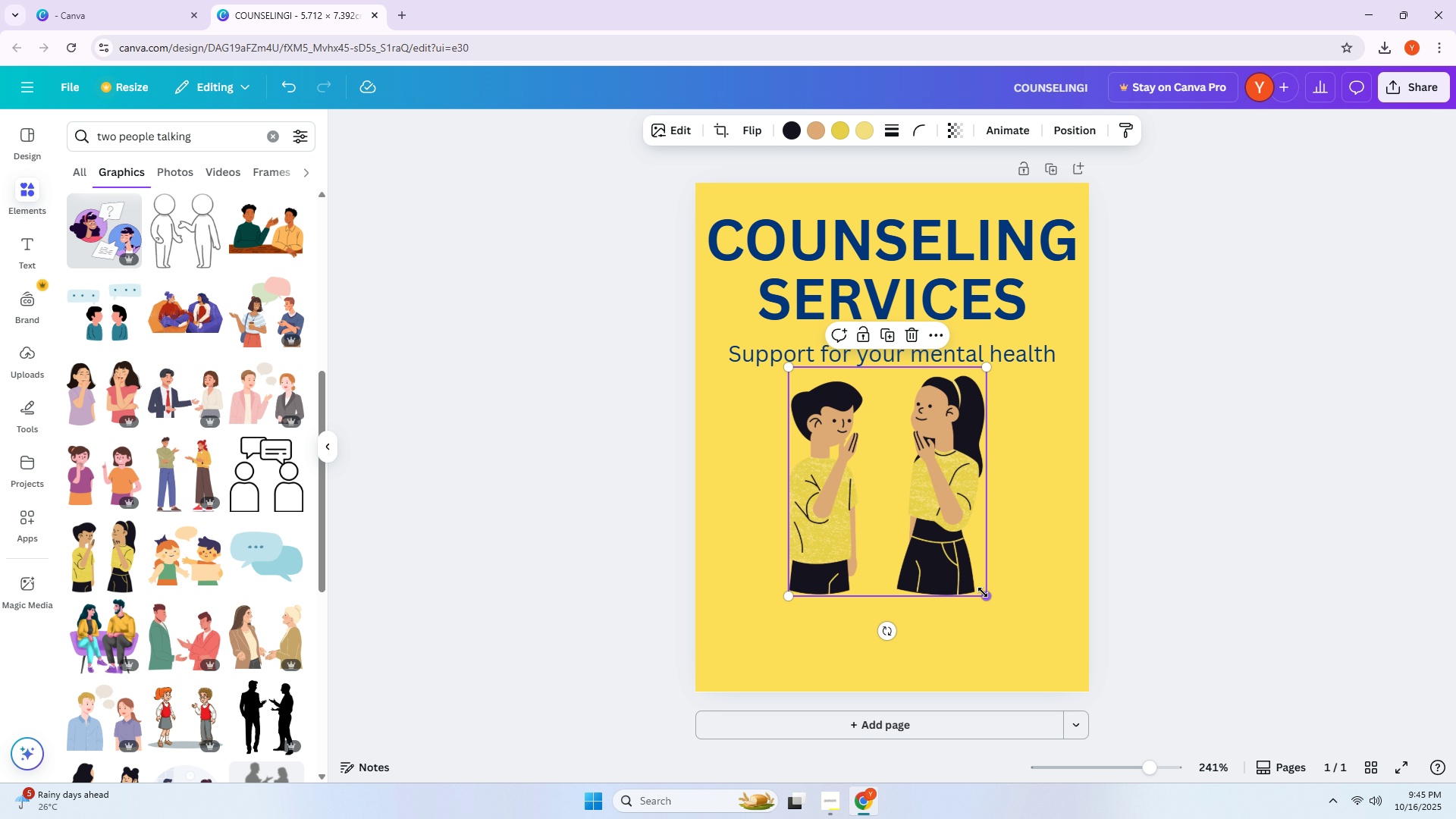 
left_click_drag(start_coordinate=[986, 594], to_coordinate=[945, 541])
 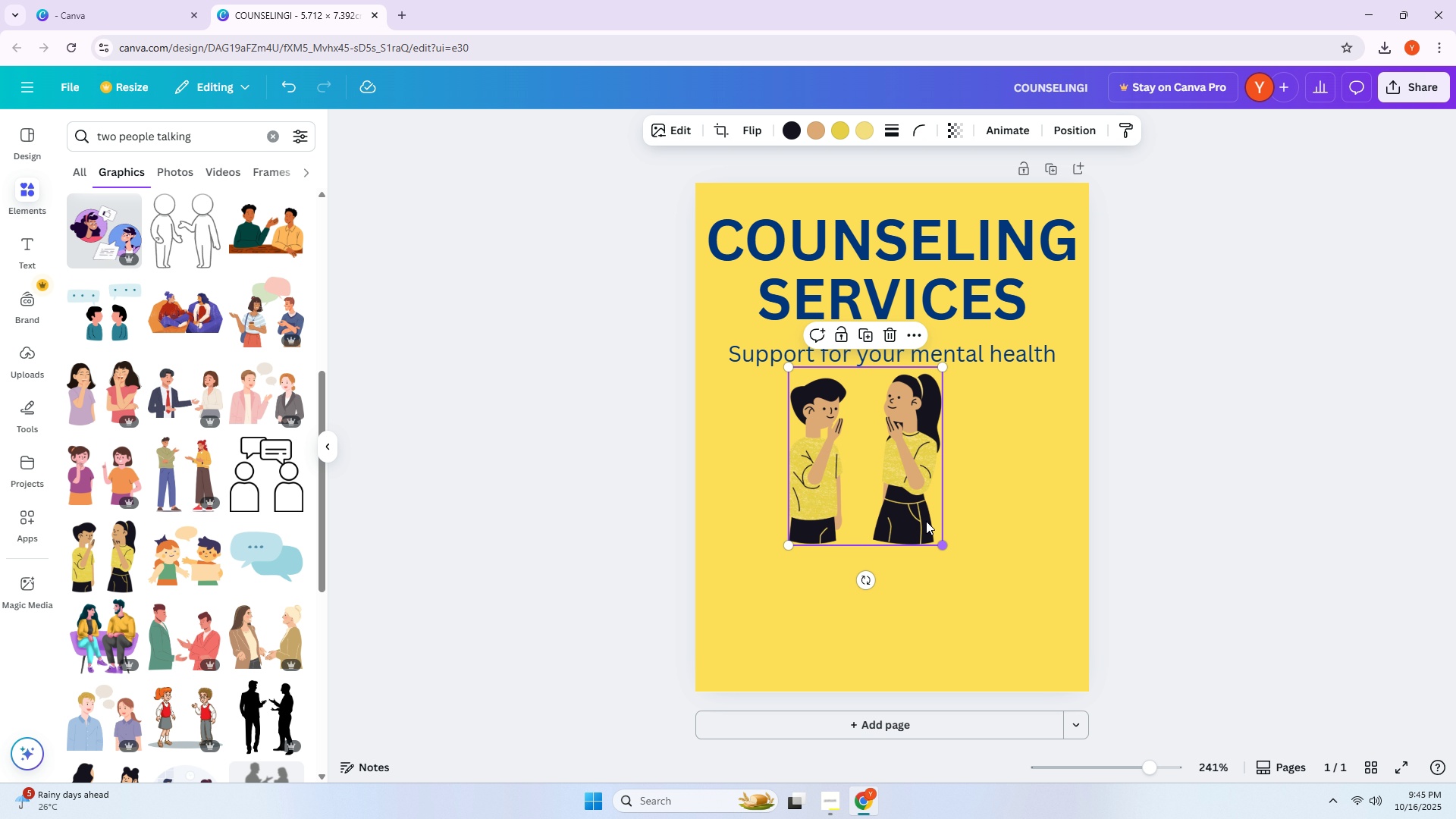 
left_click_drag(start_coordinate=[890, 475], to_coordinate=[908, 482])
 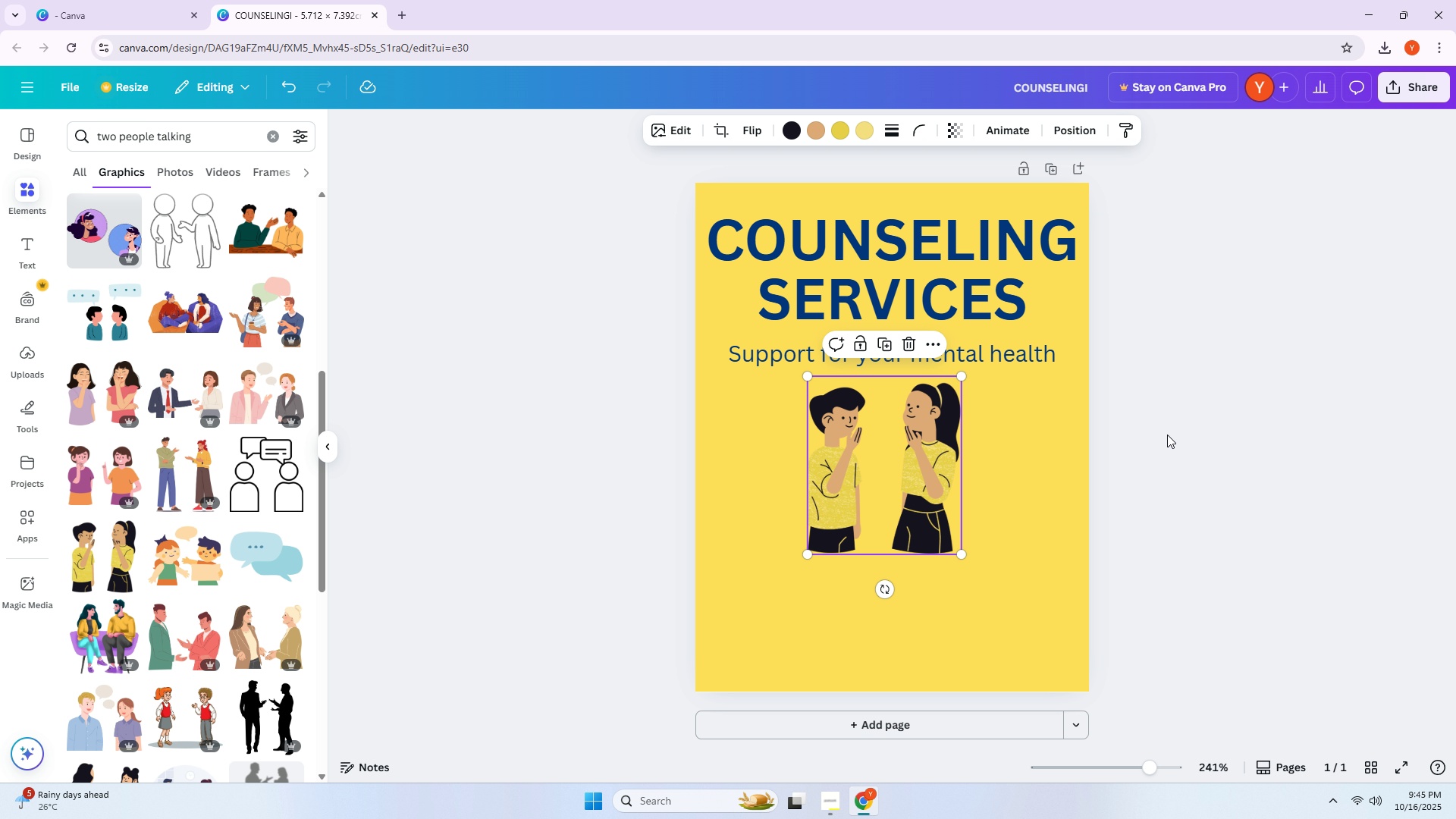 
left_click([1187, 423])
 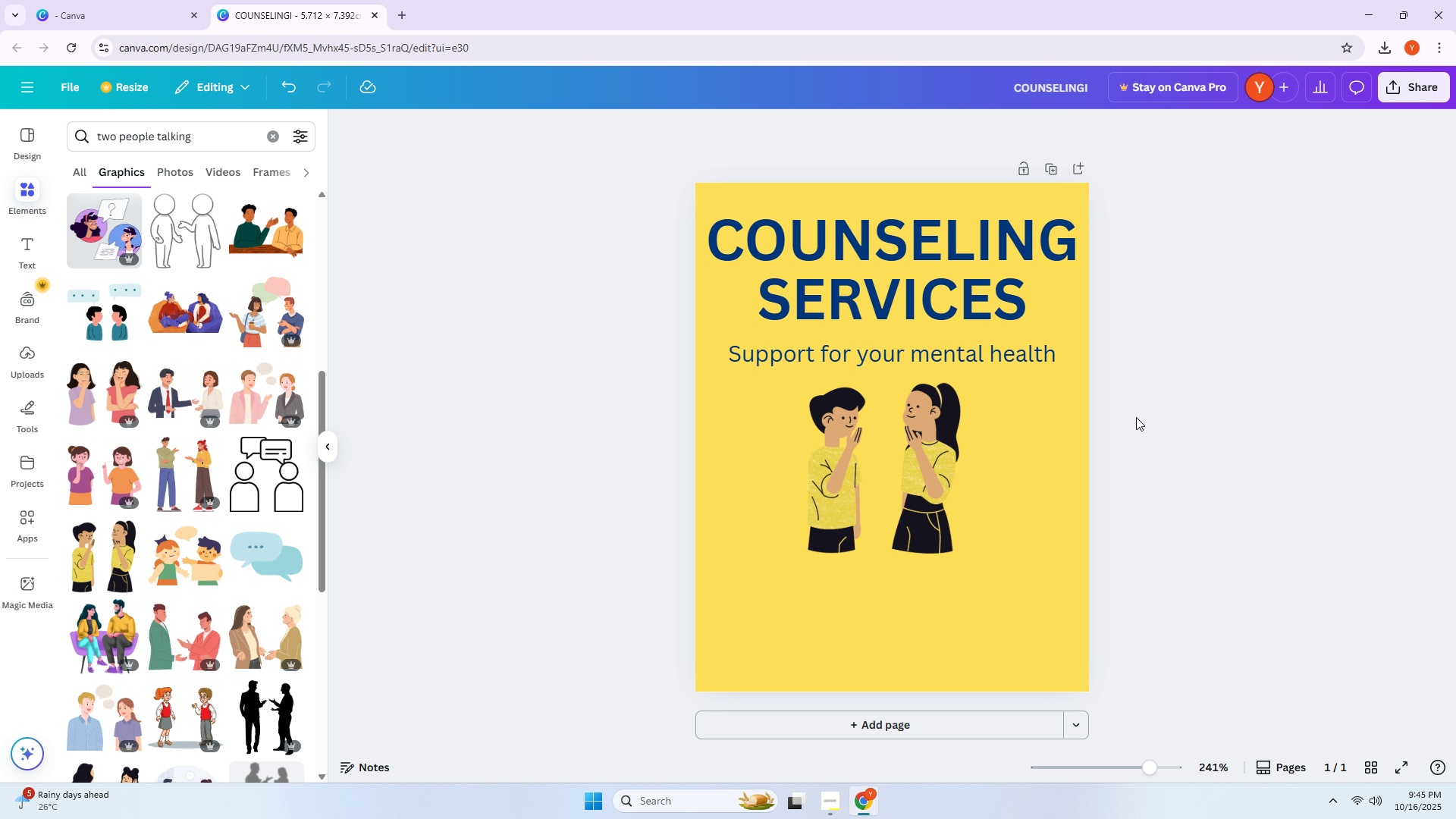 
left_click_drag(start_coordinate=[900, 454], to_coordinate=[910, 461])
 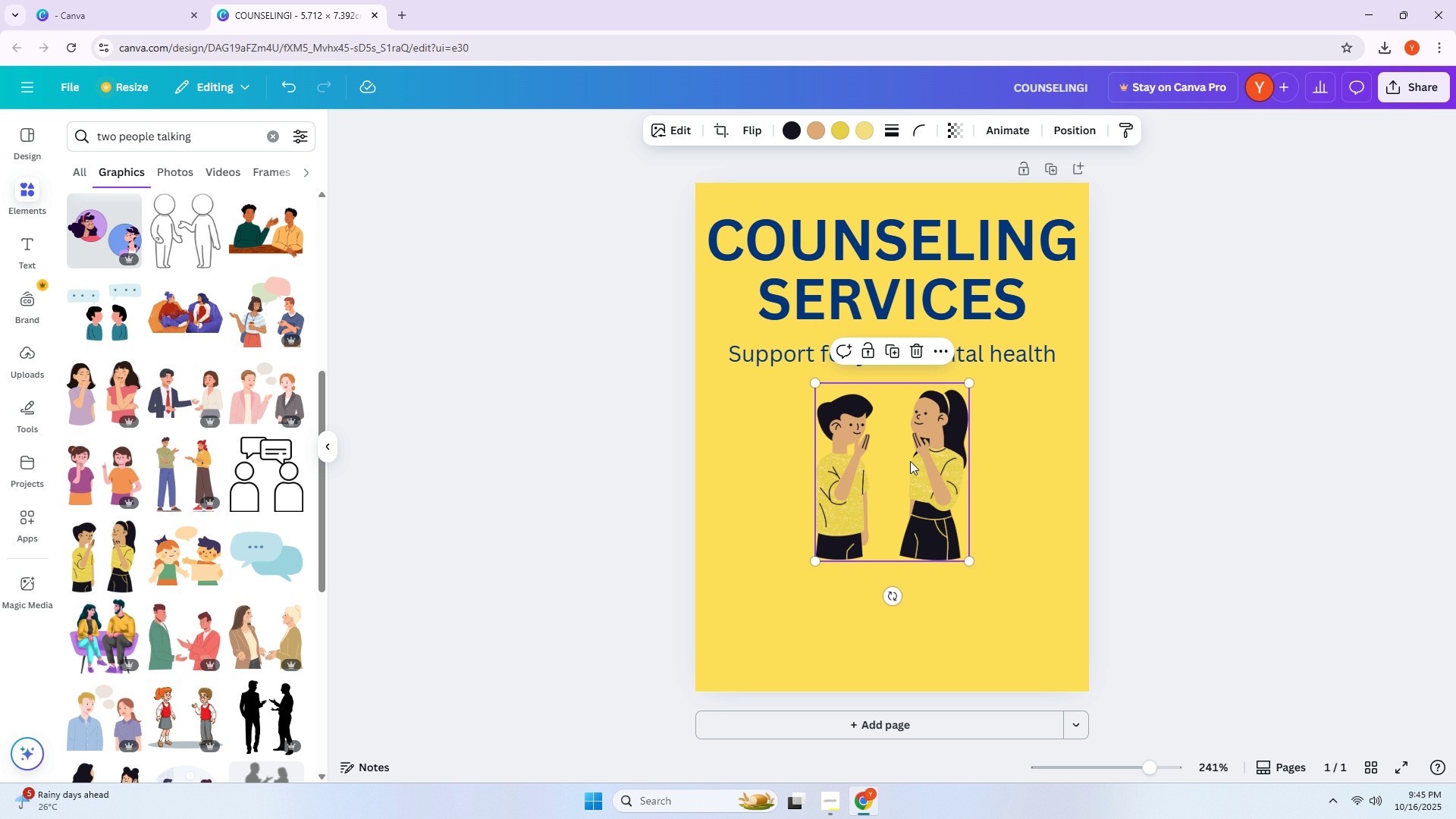 
left_click_drag(start_coordinate=[910, 461], to_coordinate=[901, 461])
 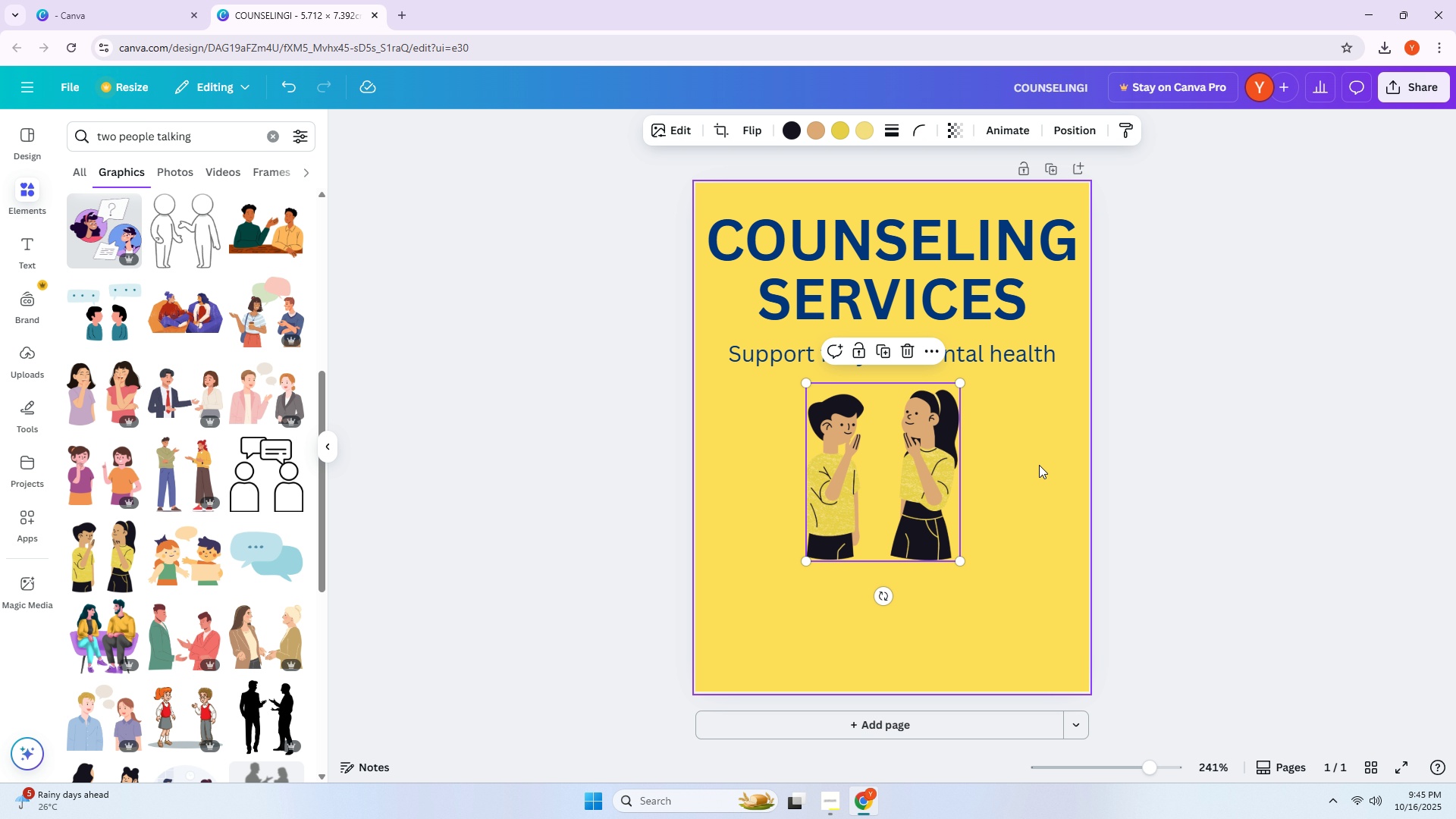 
left_click_drag(start_coordinate=[943, 465], to_coordinate=[956, 468])
 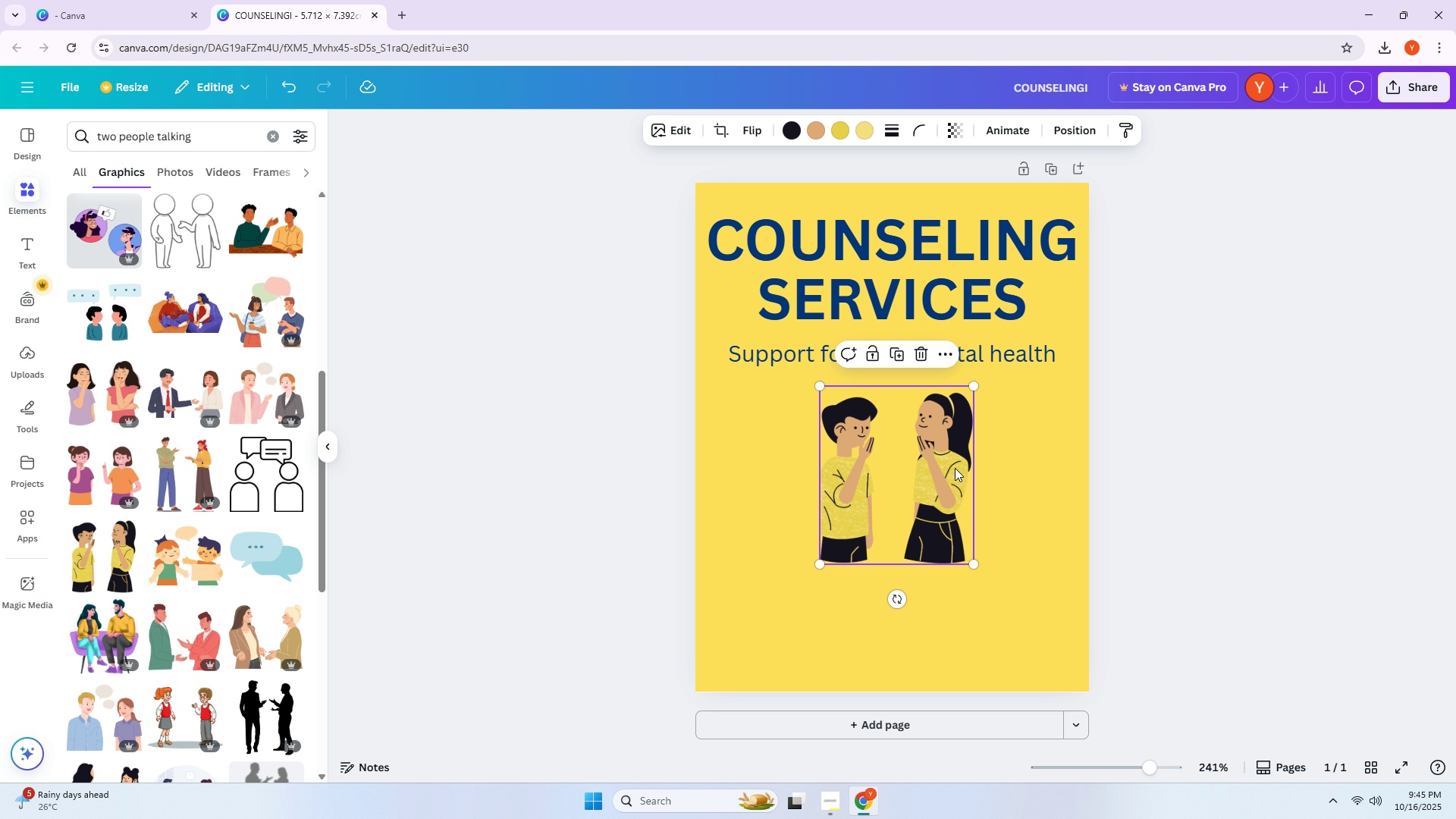 
left_click_drag(start_coordinate=[954, 467], to_coordinate=[951, 461])
 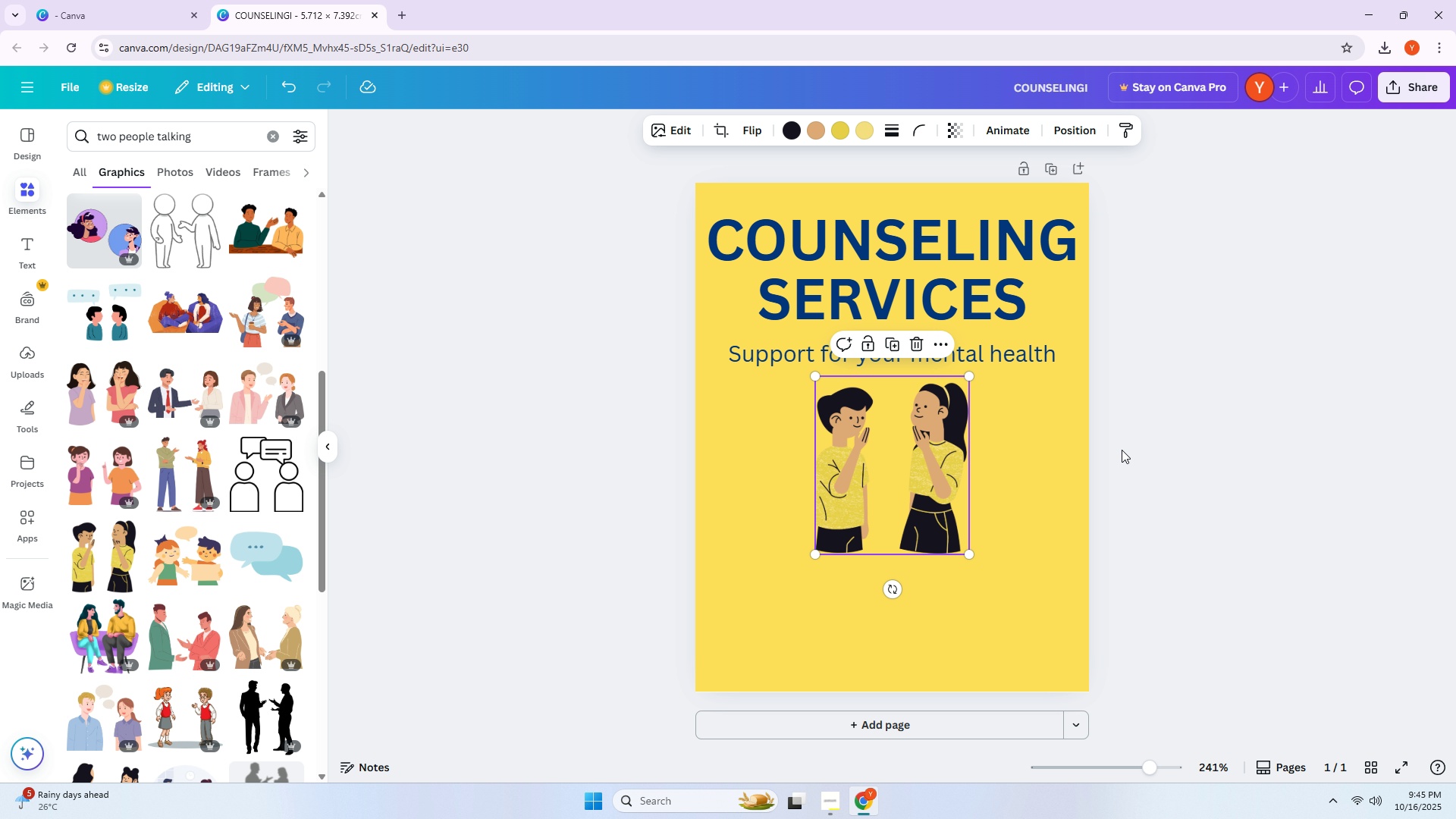 
left_click([1122, 450])
 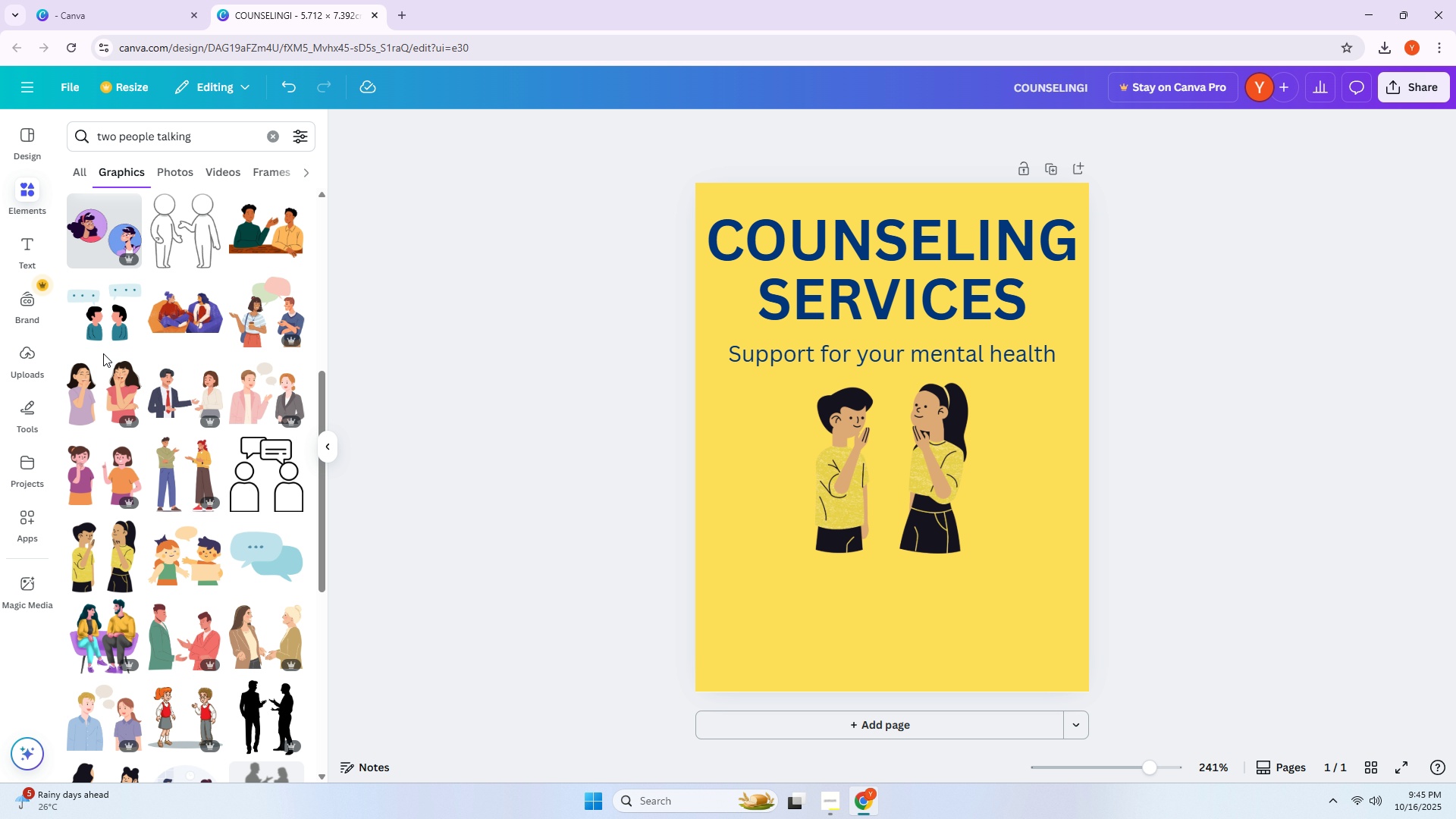 
mouse_move([126, 355])
 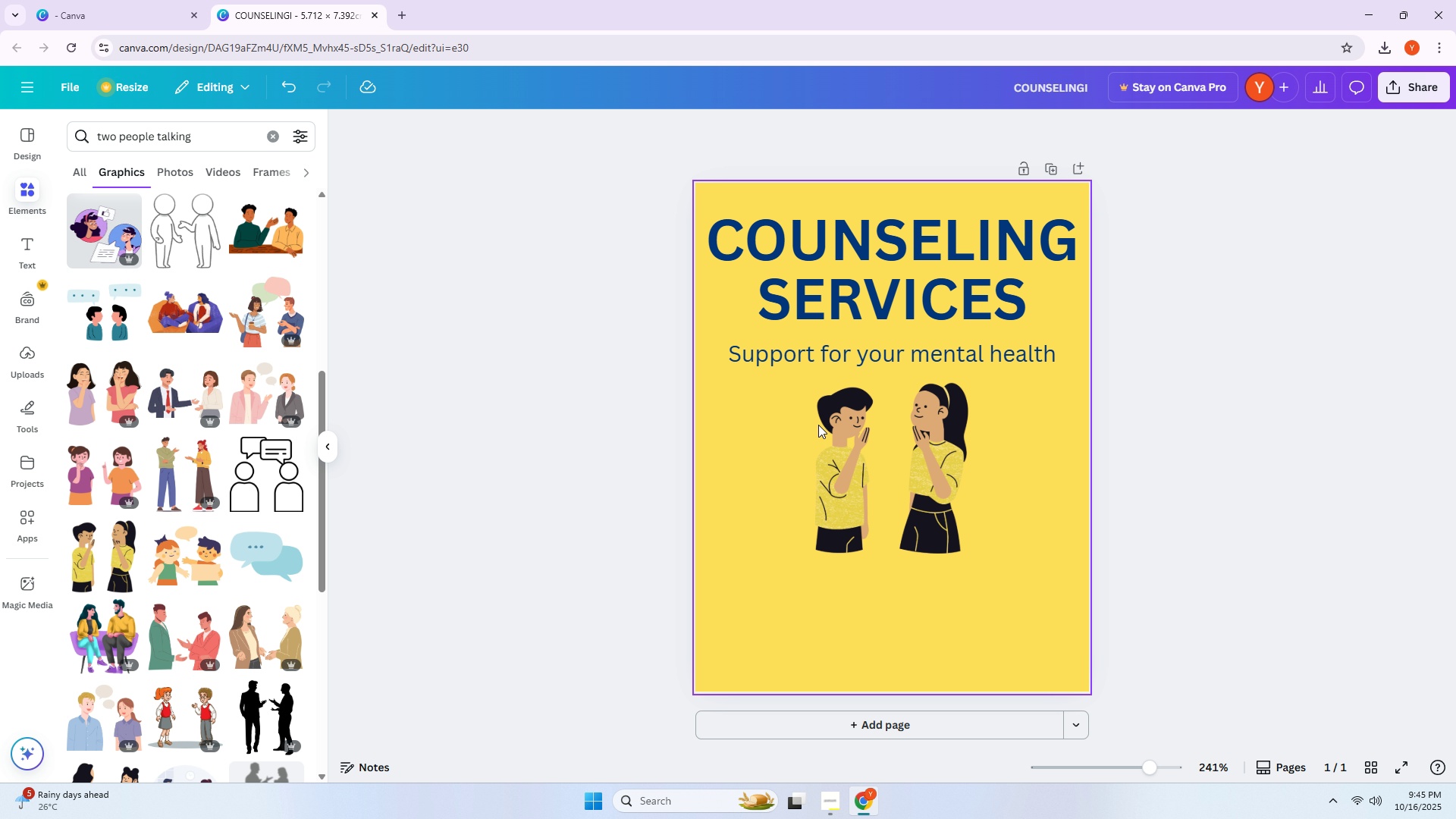 
left_click_drag(start_coordinate=[868, 482], to_coordinate=[795, 525])
 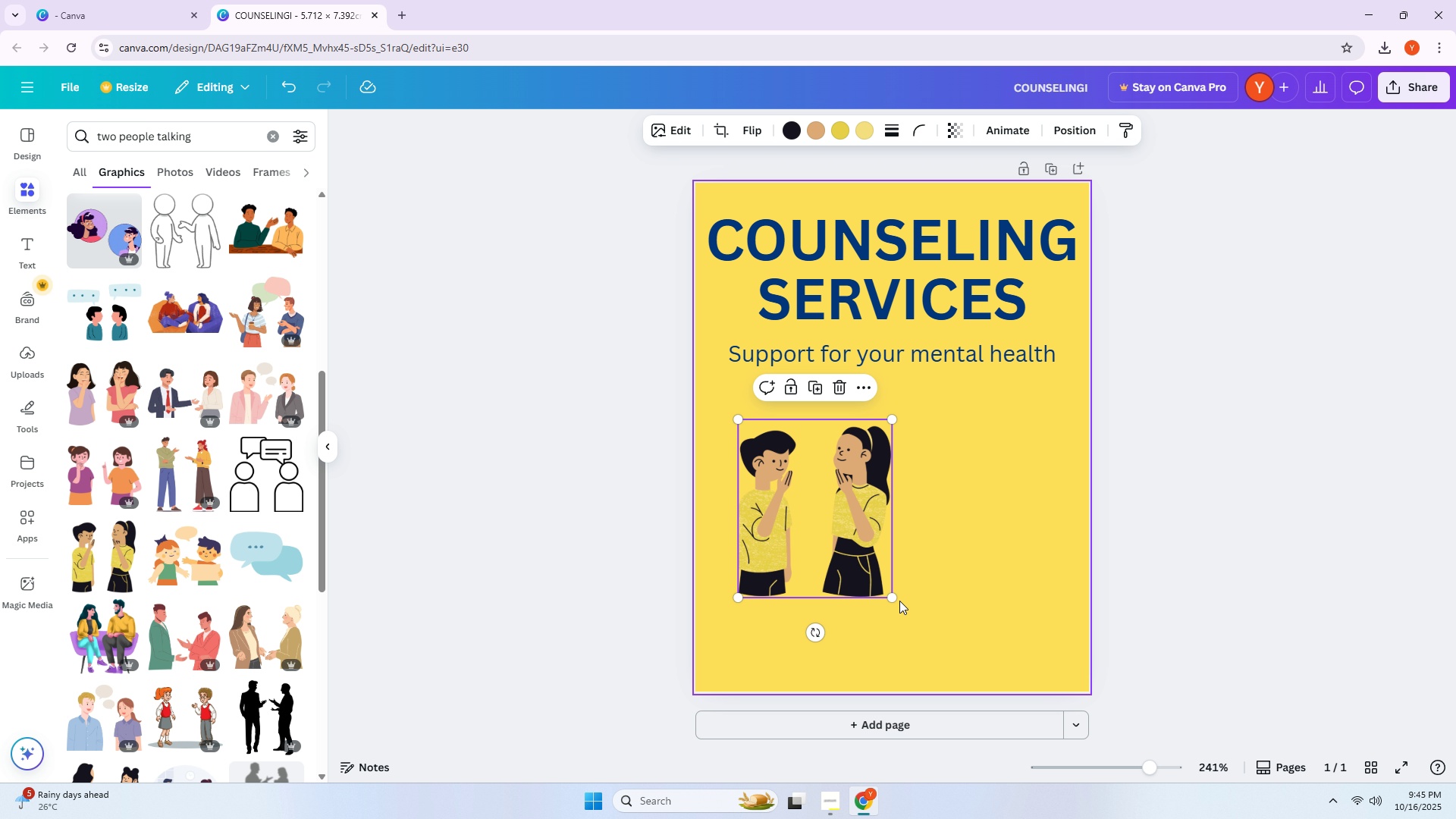 
left_click_drag(start_coordinate=[895, 598], to_coordinate=[1006, 664])
 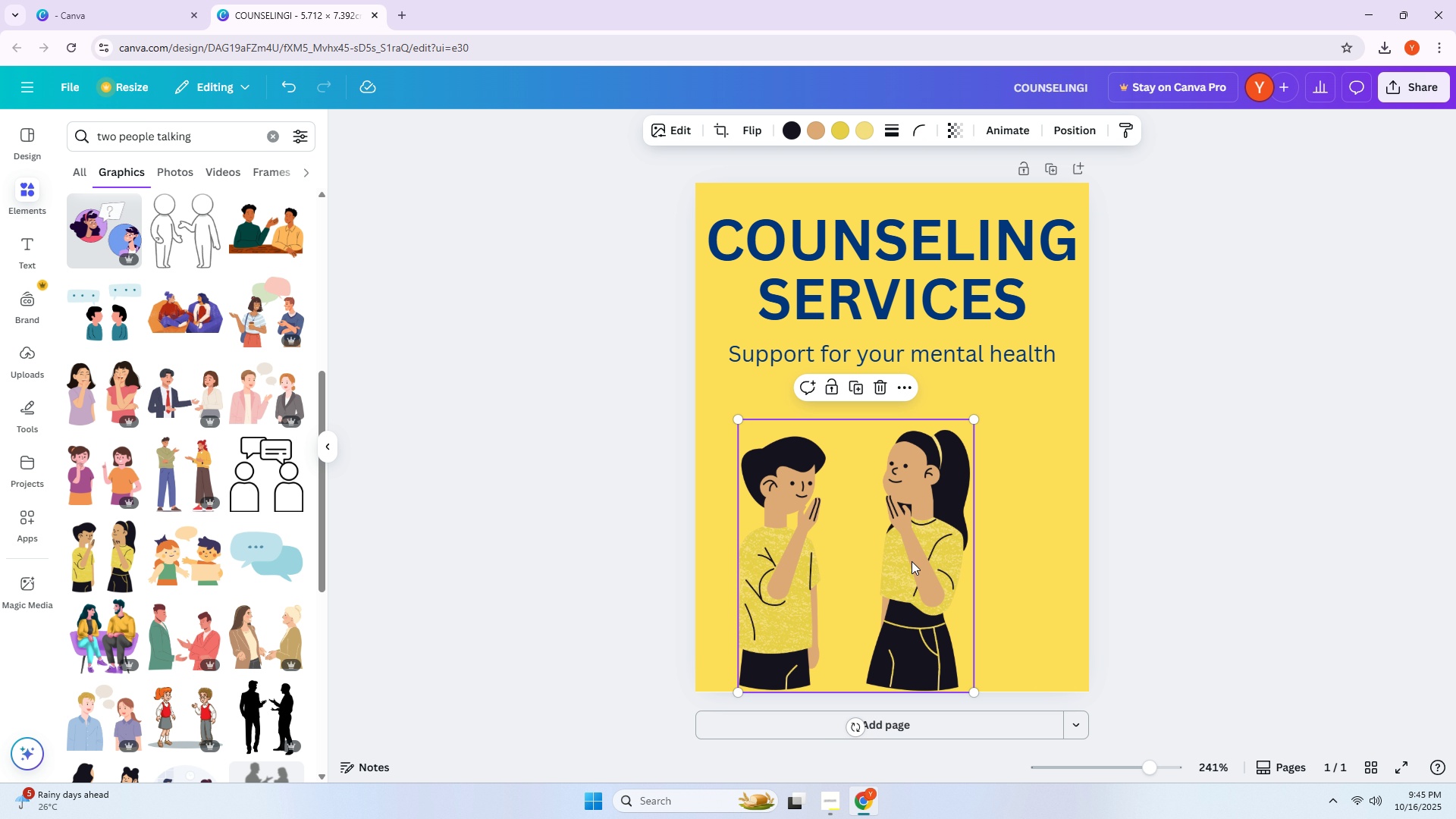 
left_click_drag(start_coordinate=[871, 531], to_coordinate=[909, 536])
 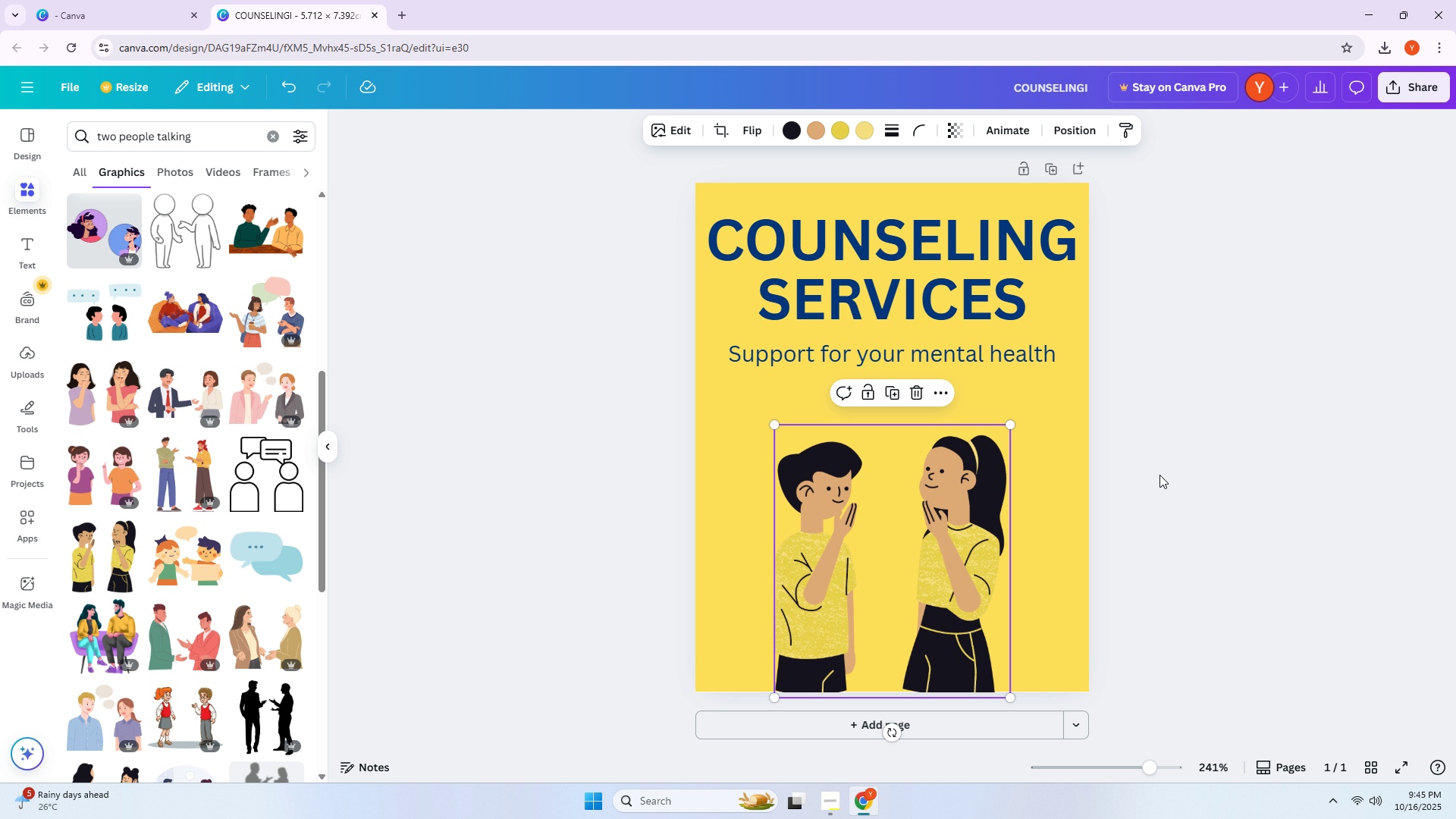 
left_click([1159, 475])
 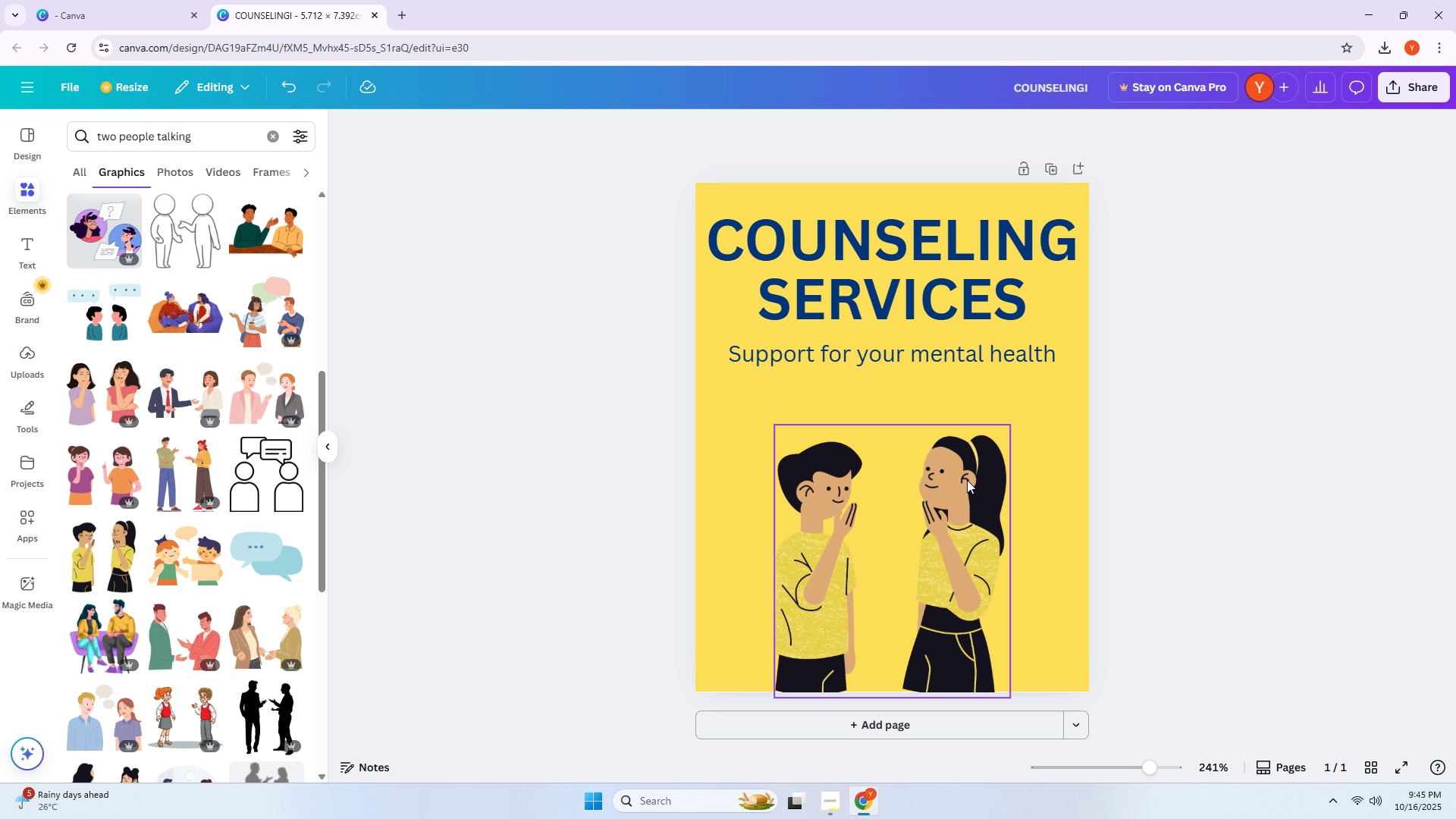 
left_click([959, 485])
 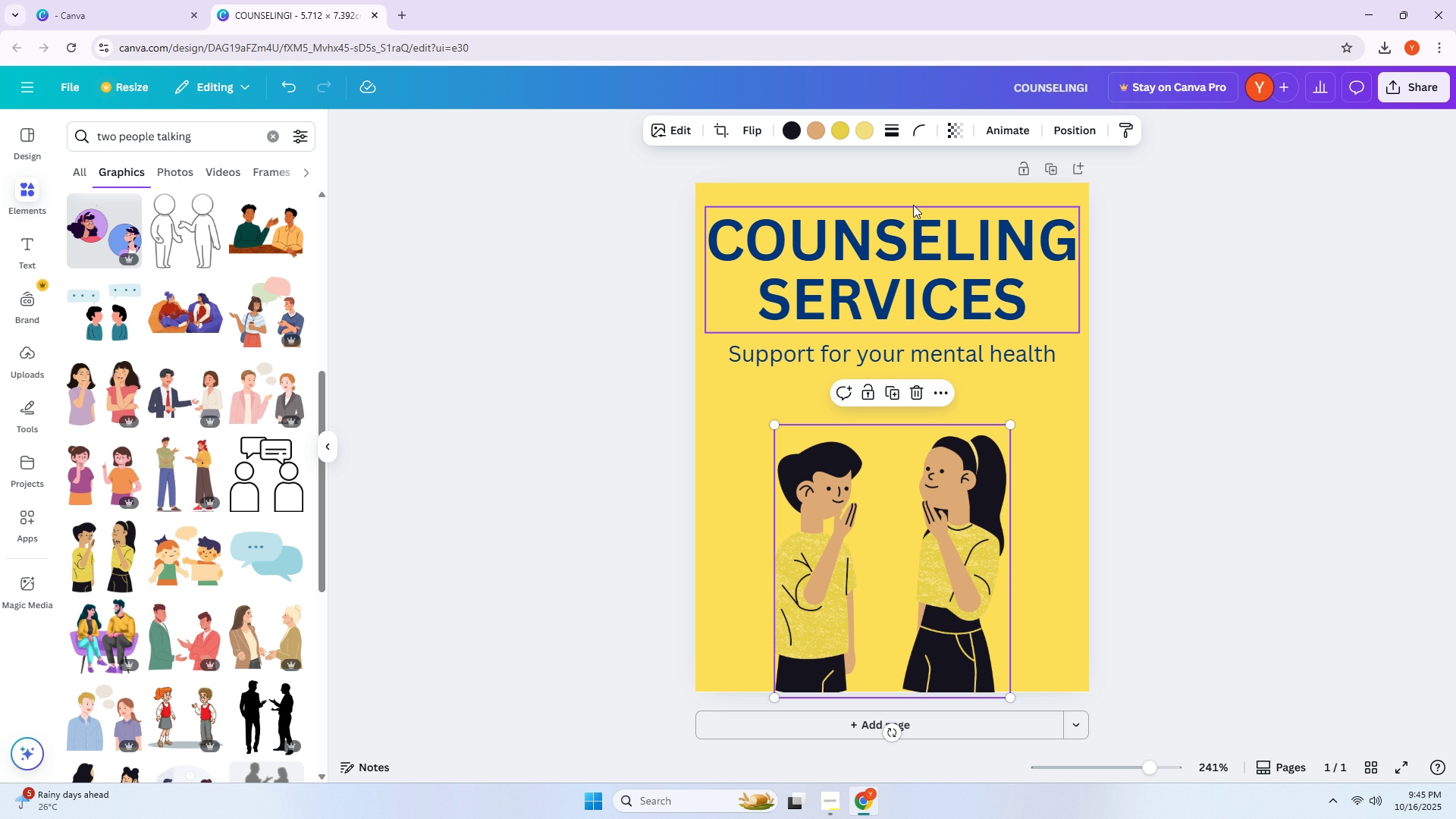 
wait(6.73)
 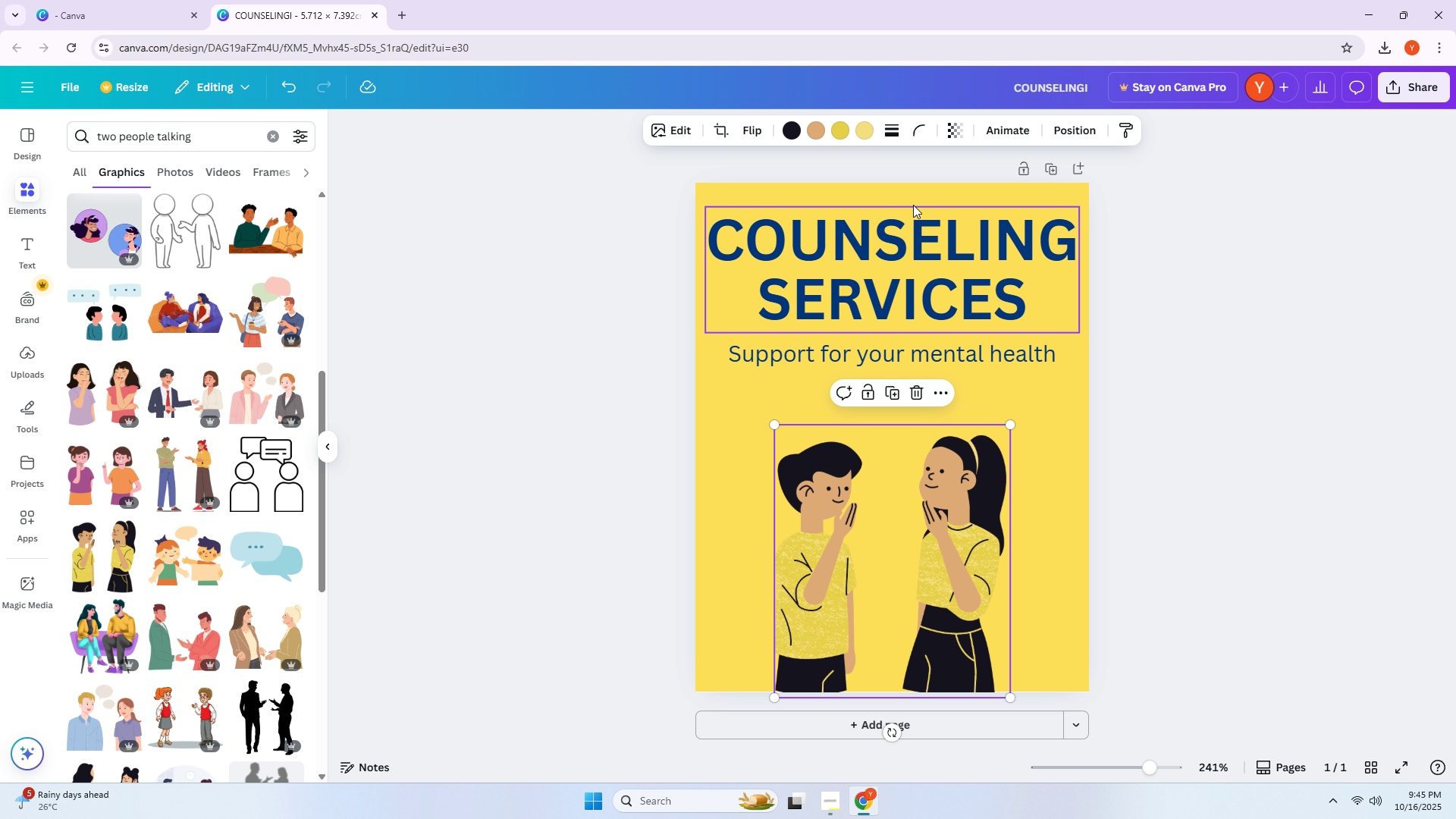 
left_click([844, 140])
 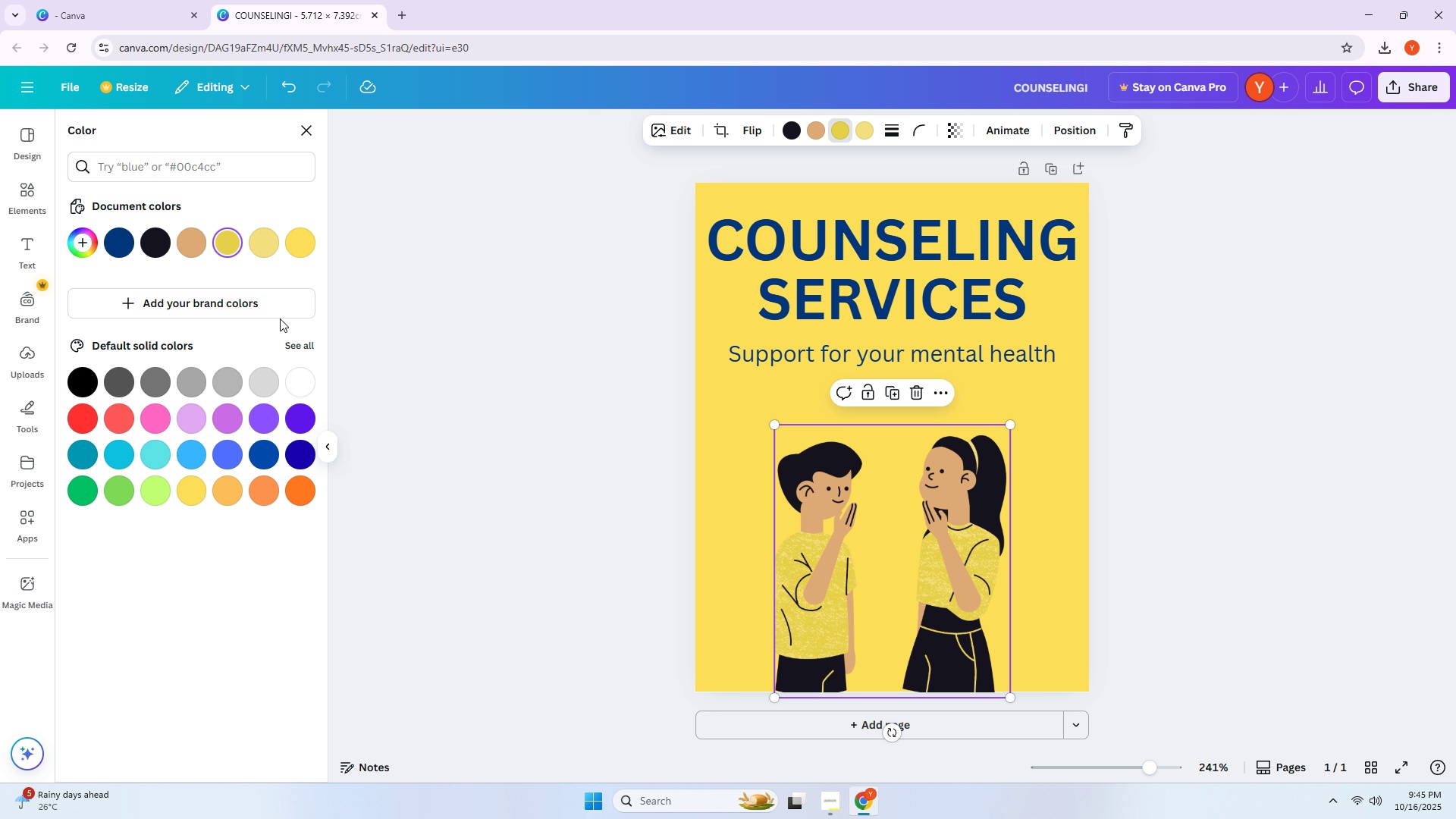 
left_click([303, 351])
 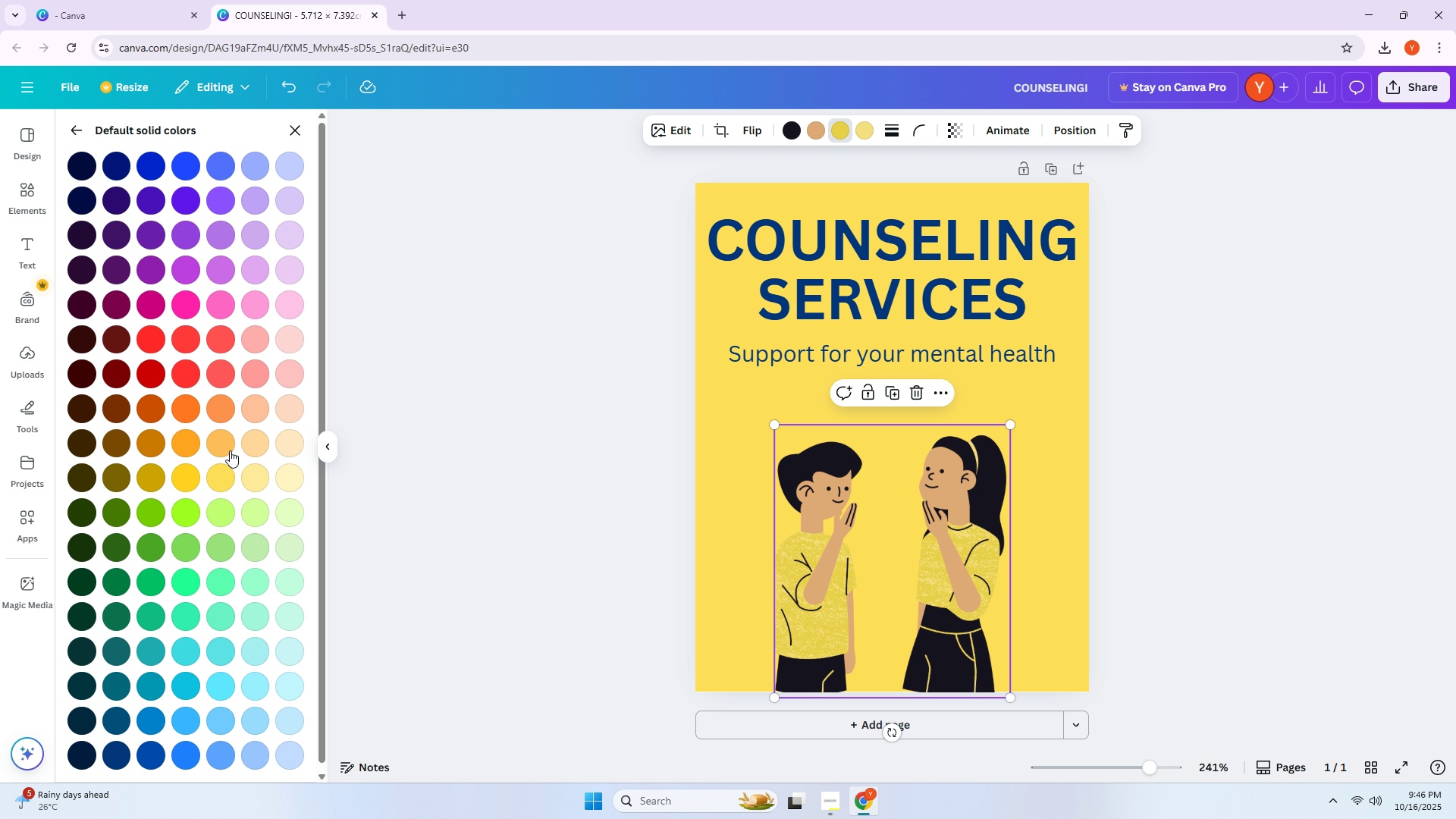 
left_click([193, 437])
 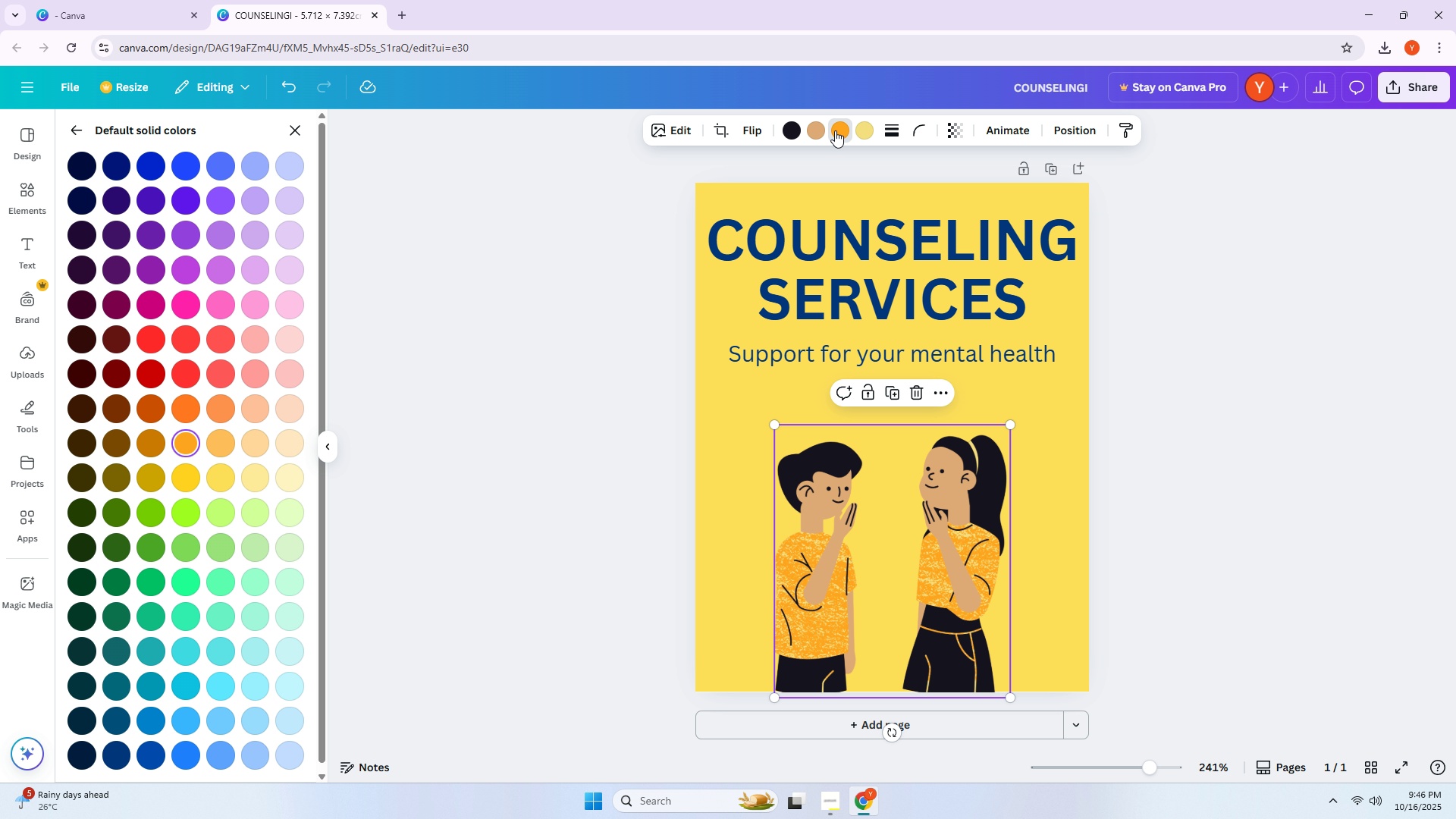 
wait(5.42)
 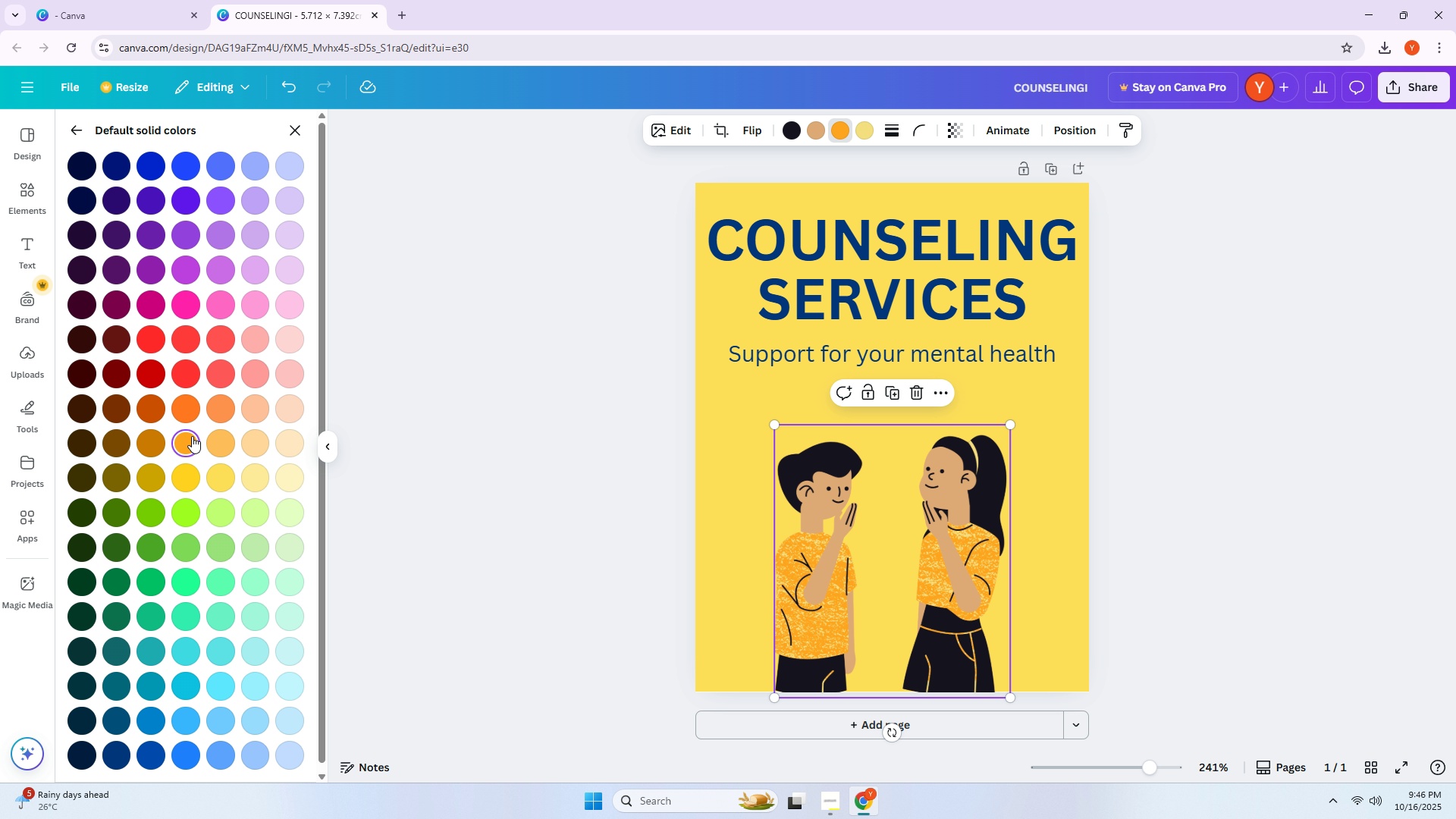 
left_click([789, 137])
 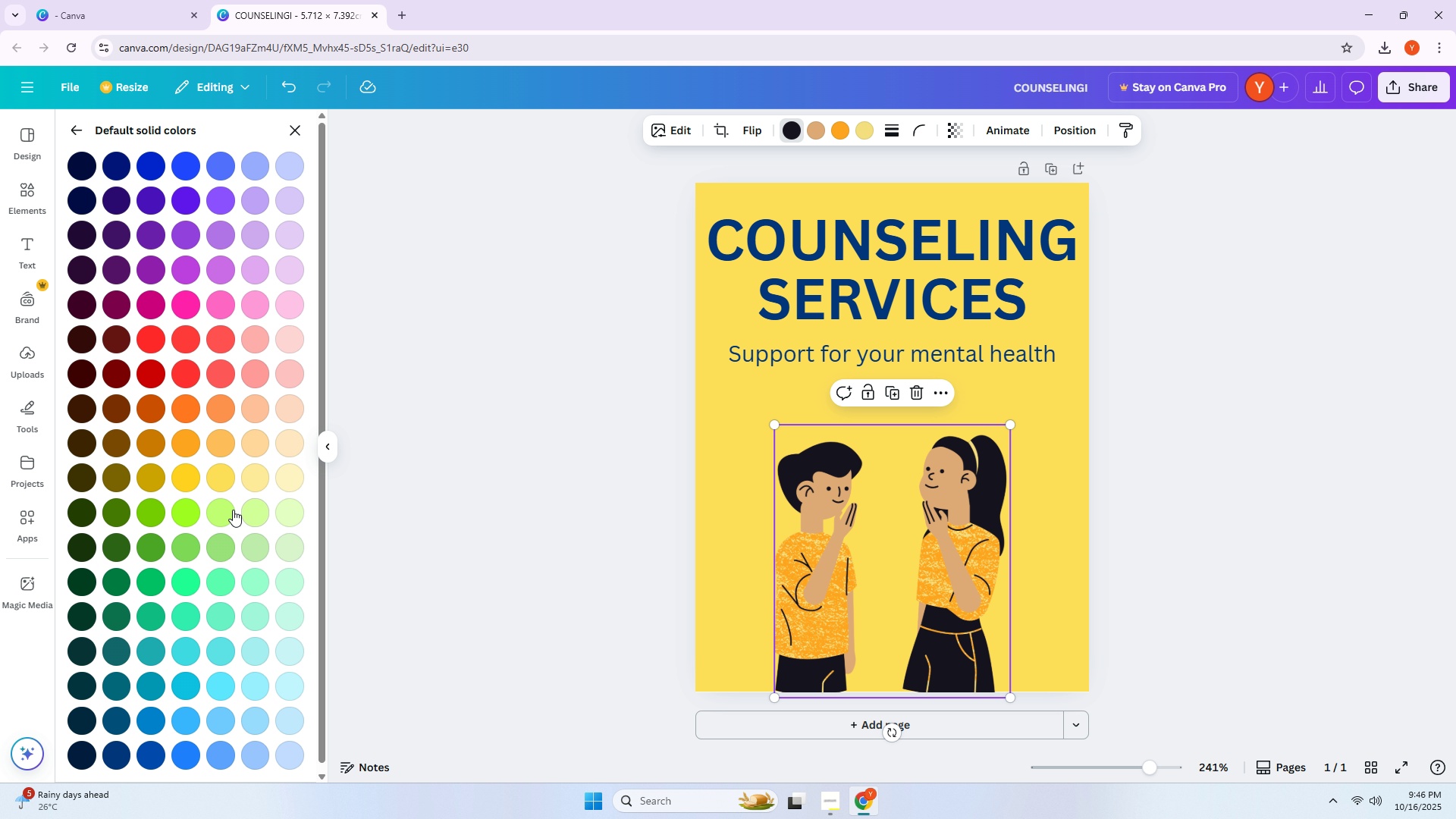 
left_click([228, 511])
 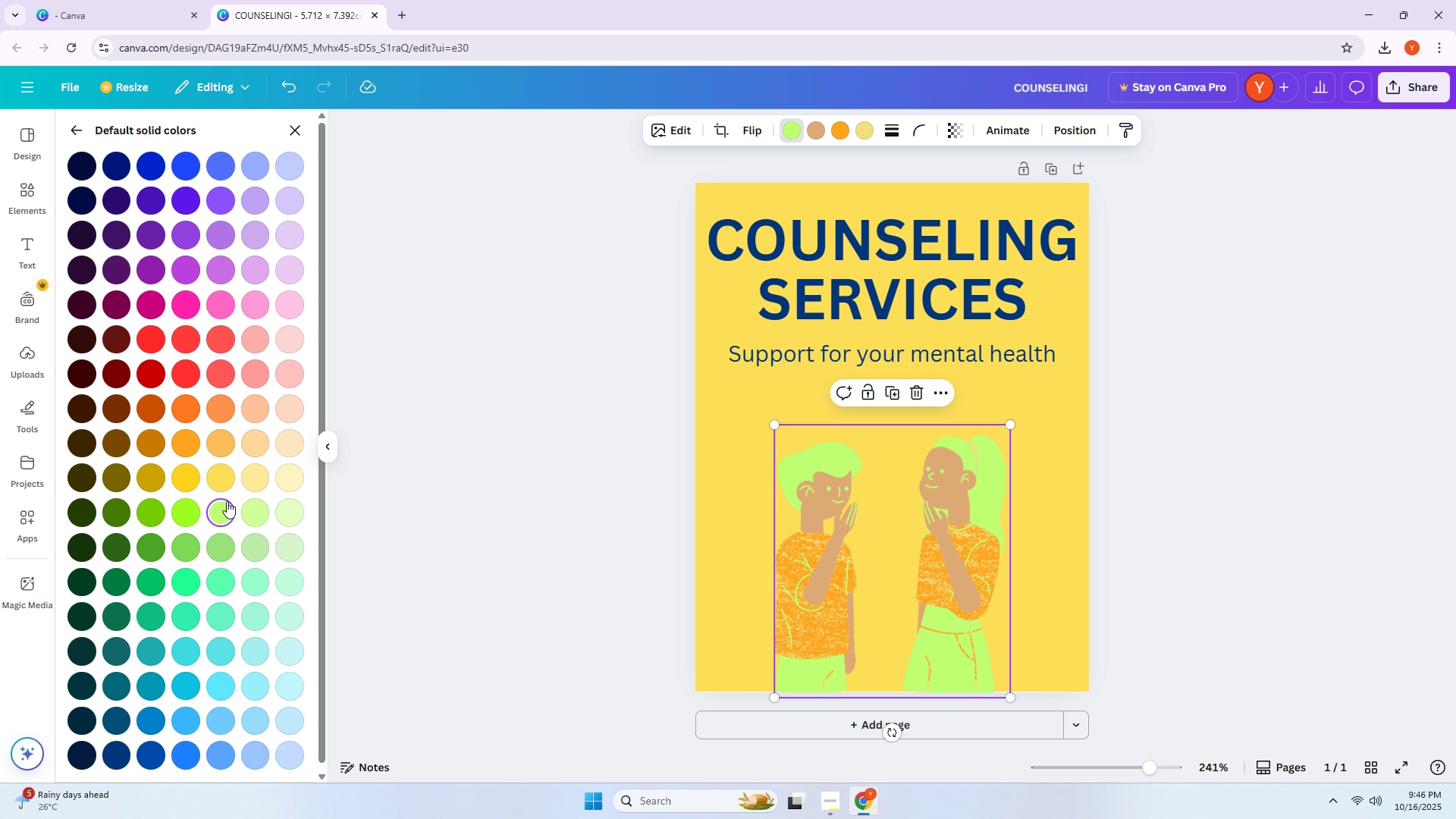 
key(Control+Z)
 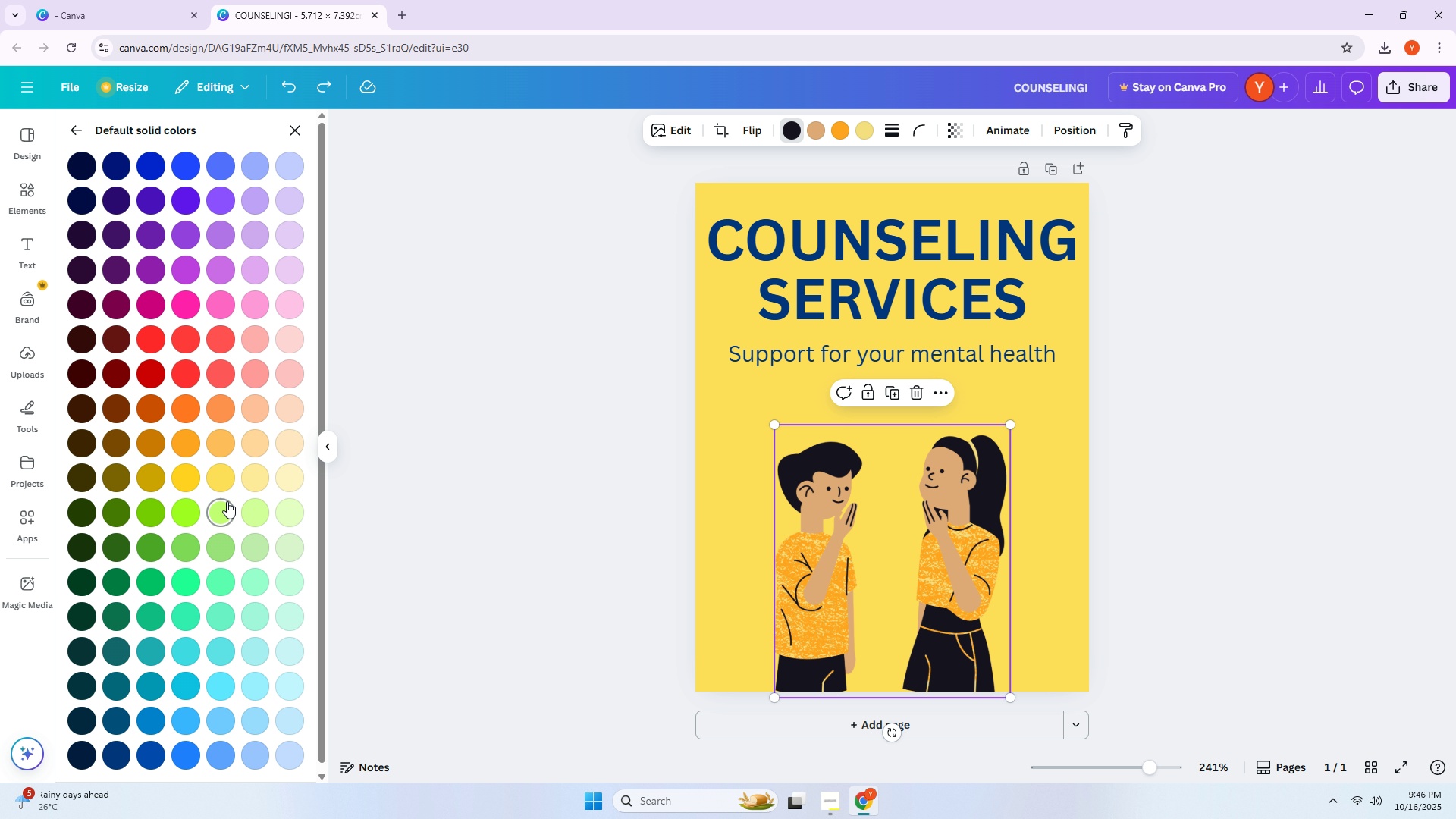 
left_click([1144, 482])
 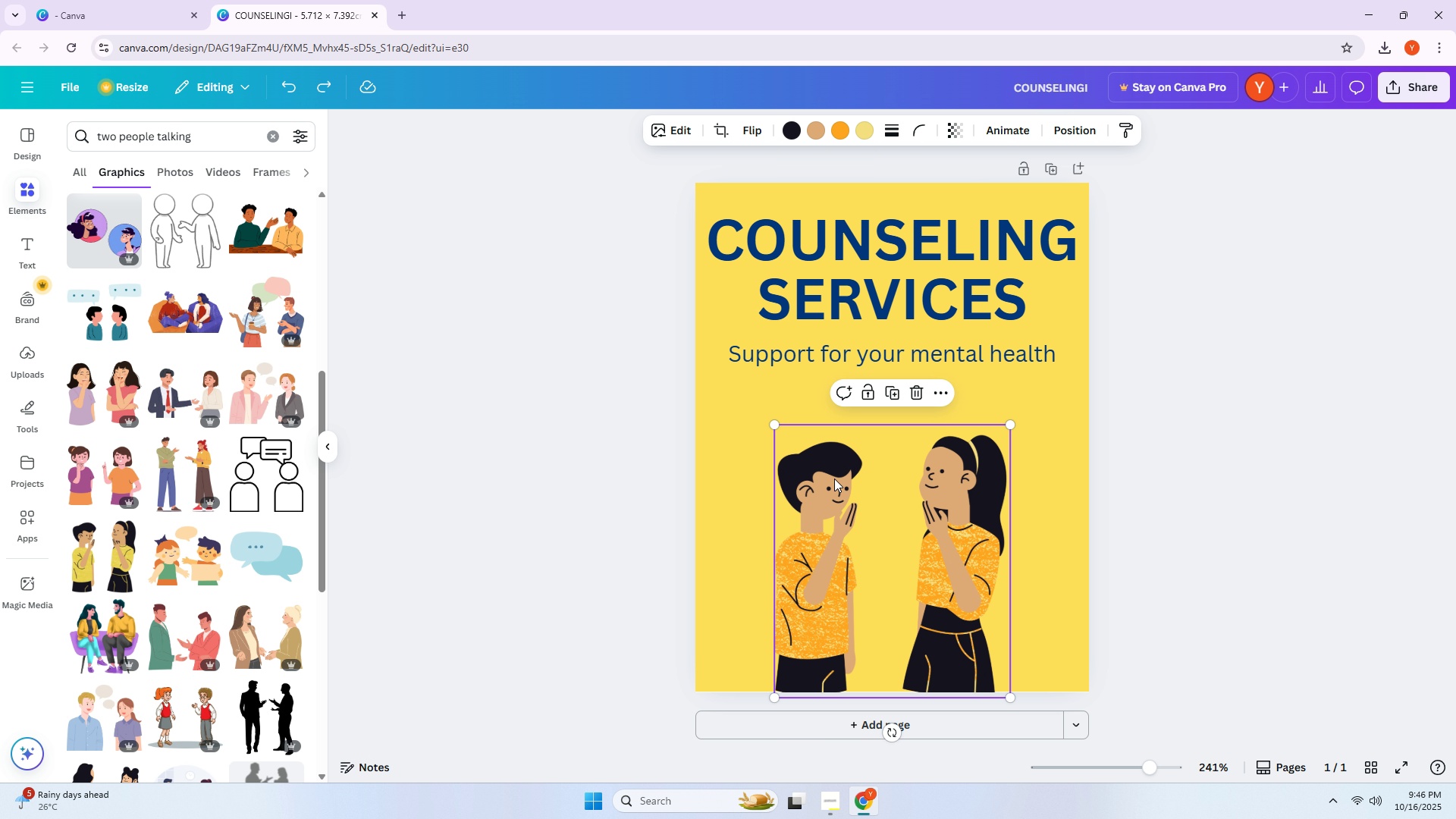 
left_click([834, 479])
 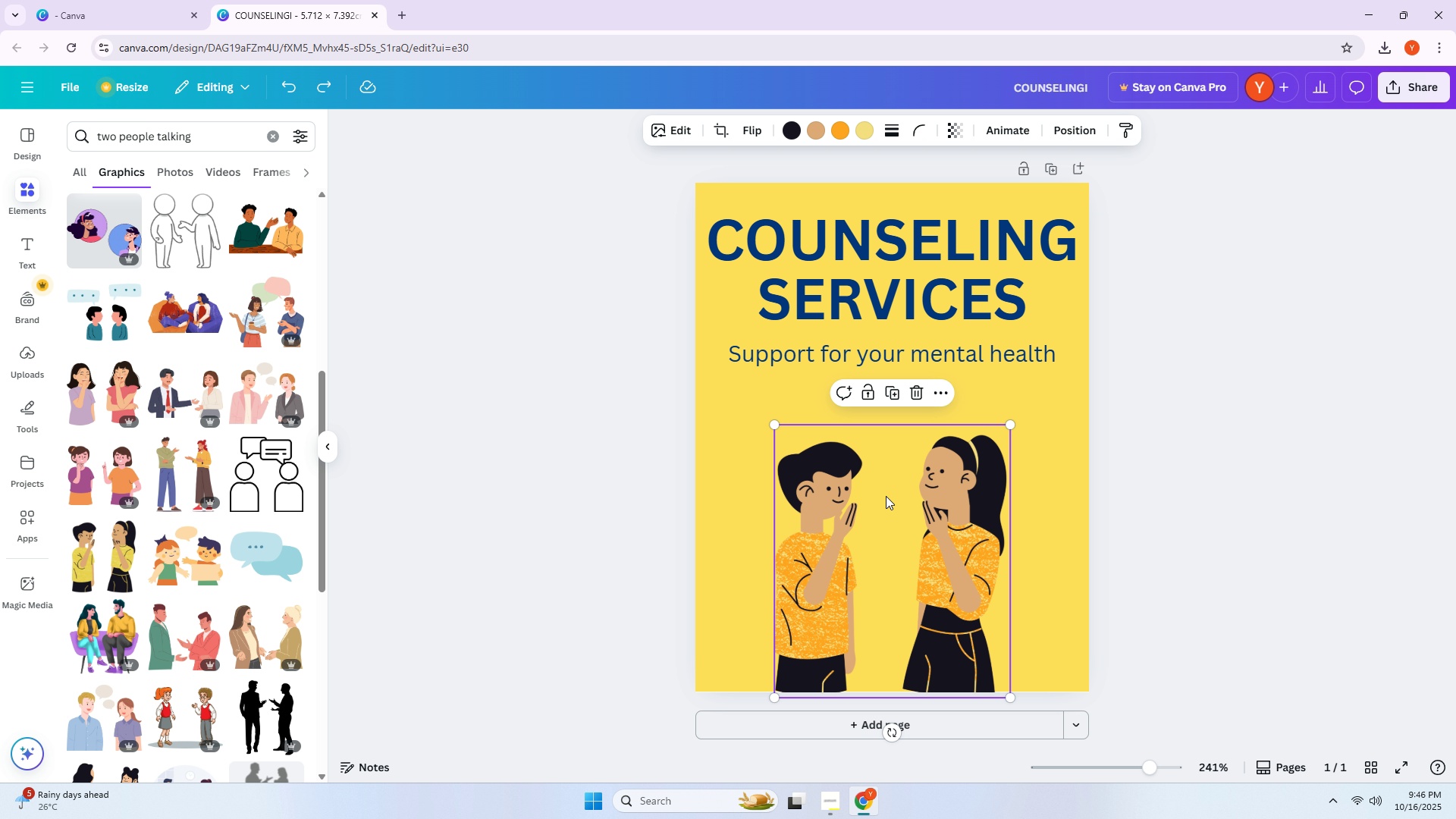 
left_click_drag(start_coordinate=[895, 498], to_coordinate=[824, 499])
 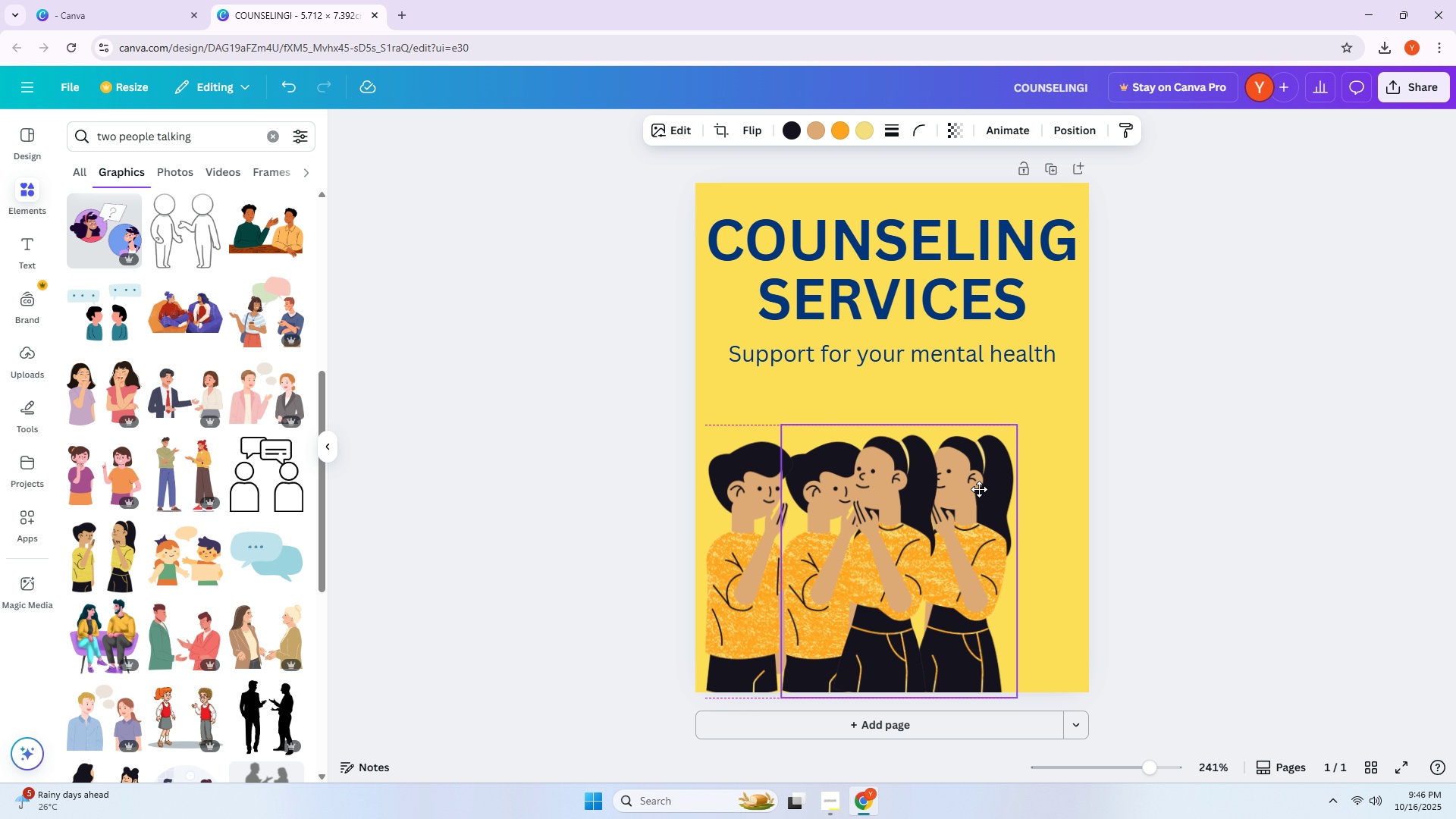 
hold_key(key=AltLeft, duration=0.54)
 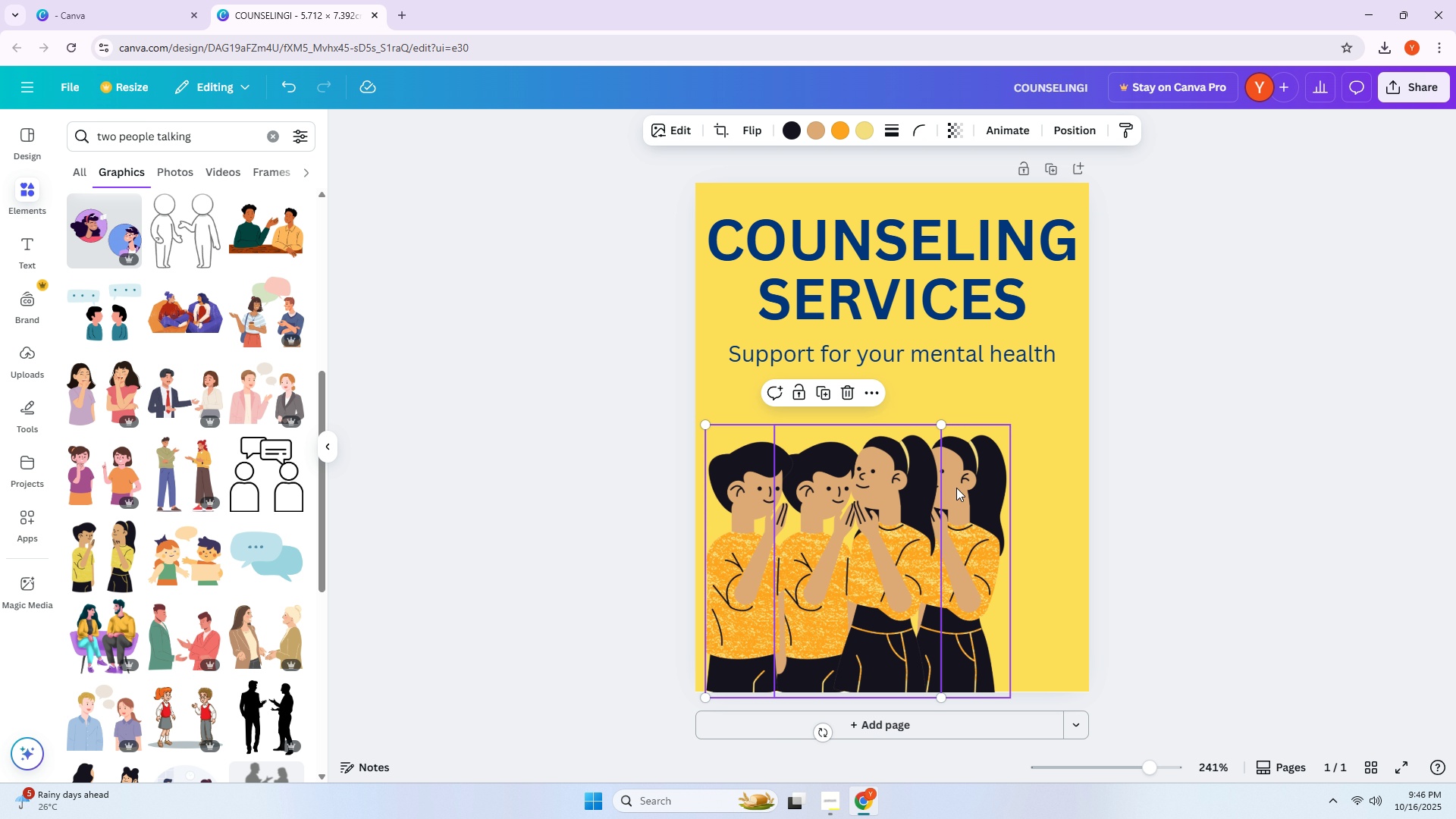 
left_click_drag(start_coordinate=[961, 488], to_coordinate=[1033, 489])
 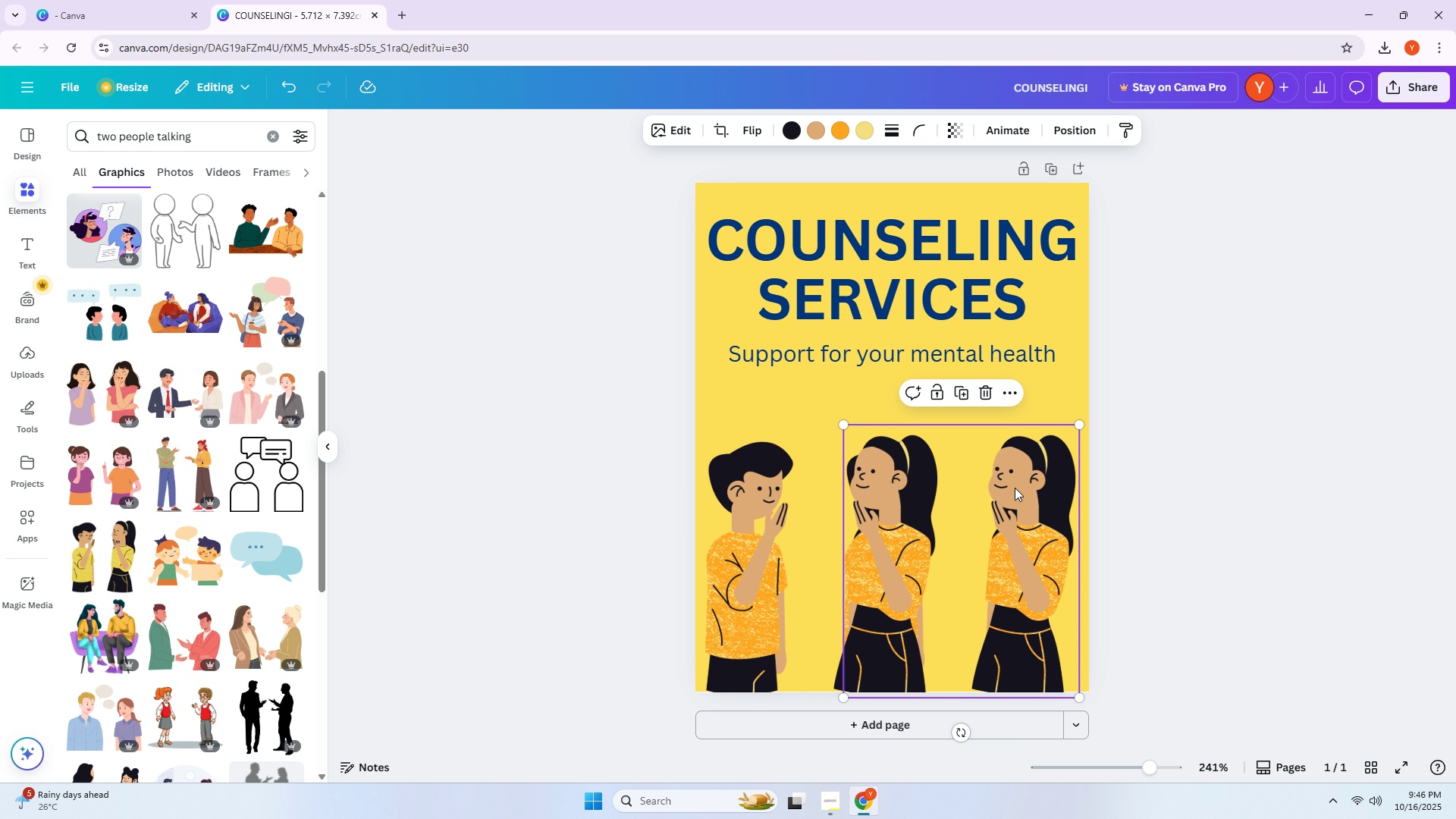 
left_click_drag(start_coordinate=[976, 488], to_coordinate=[1009, 492])
 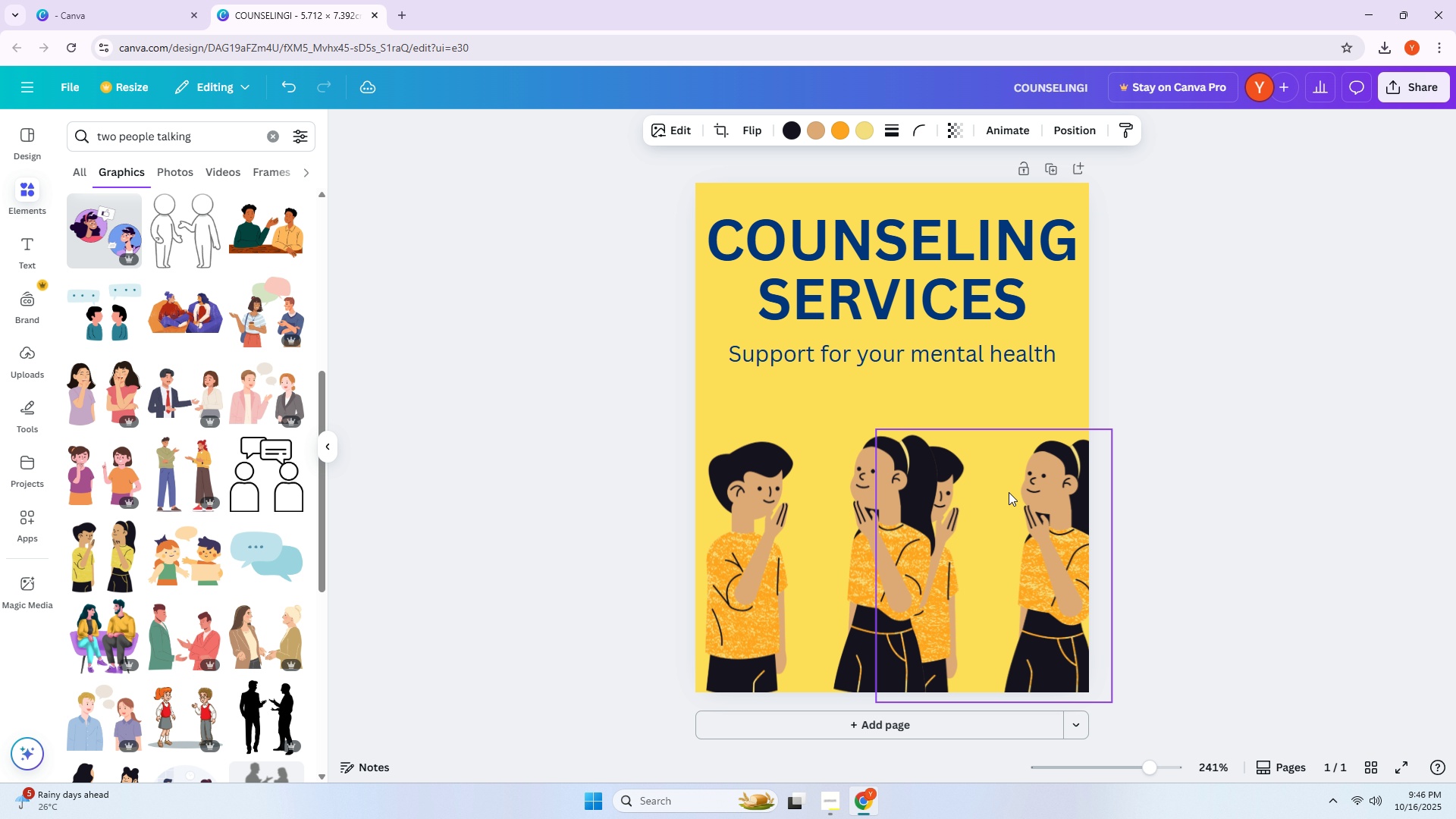 
left_click([1009, 492])
 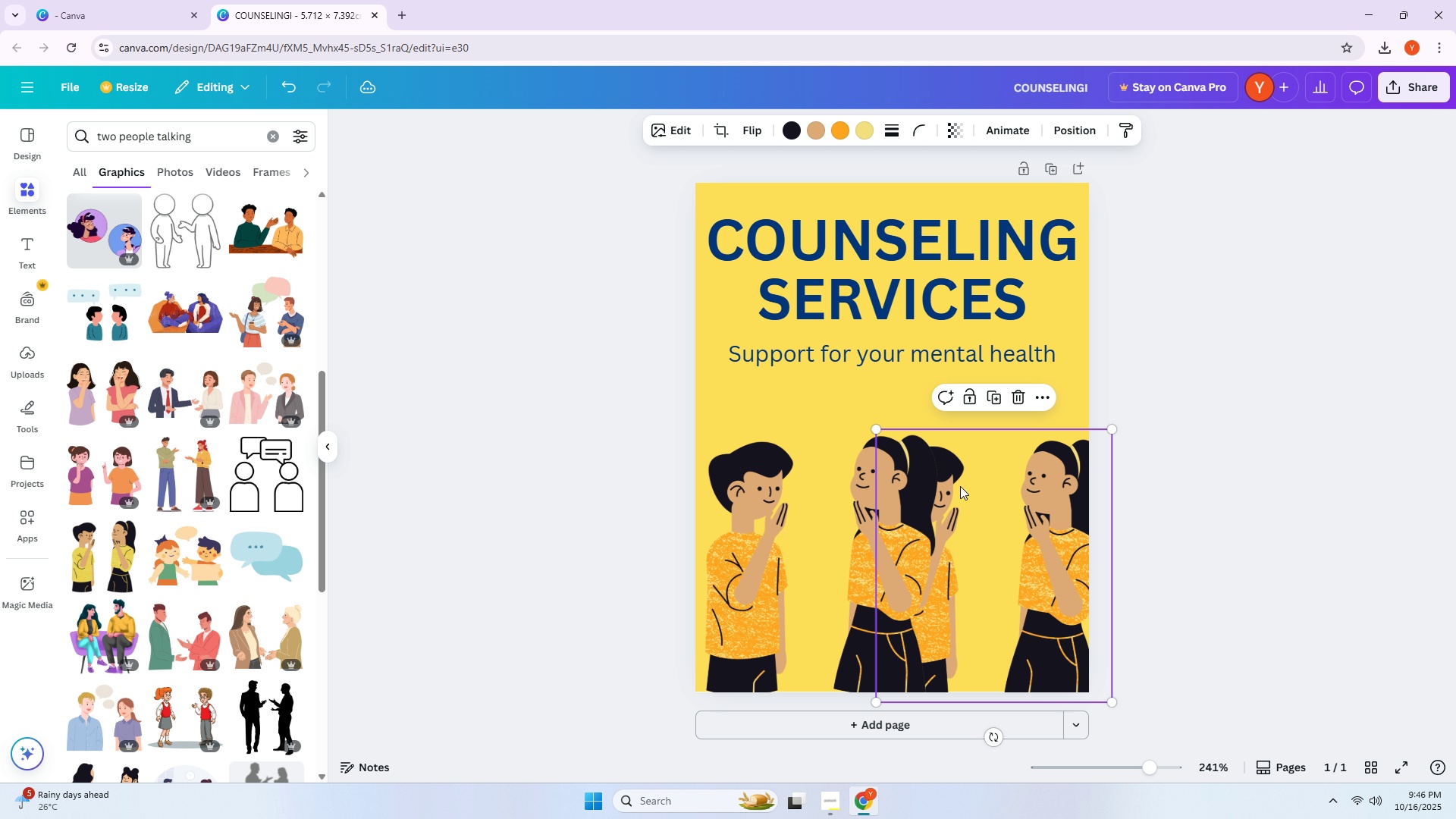 
left_click_drag(start_coordinate=[956, 489], to_coordinate=[991, 487])
 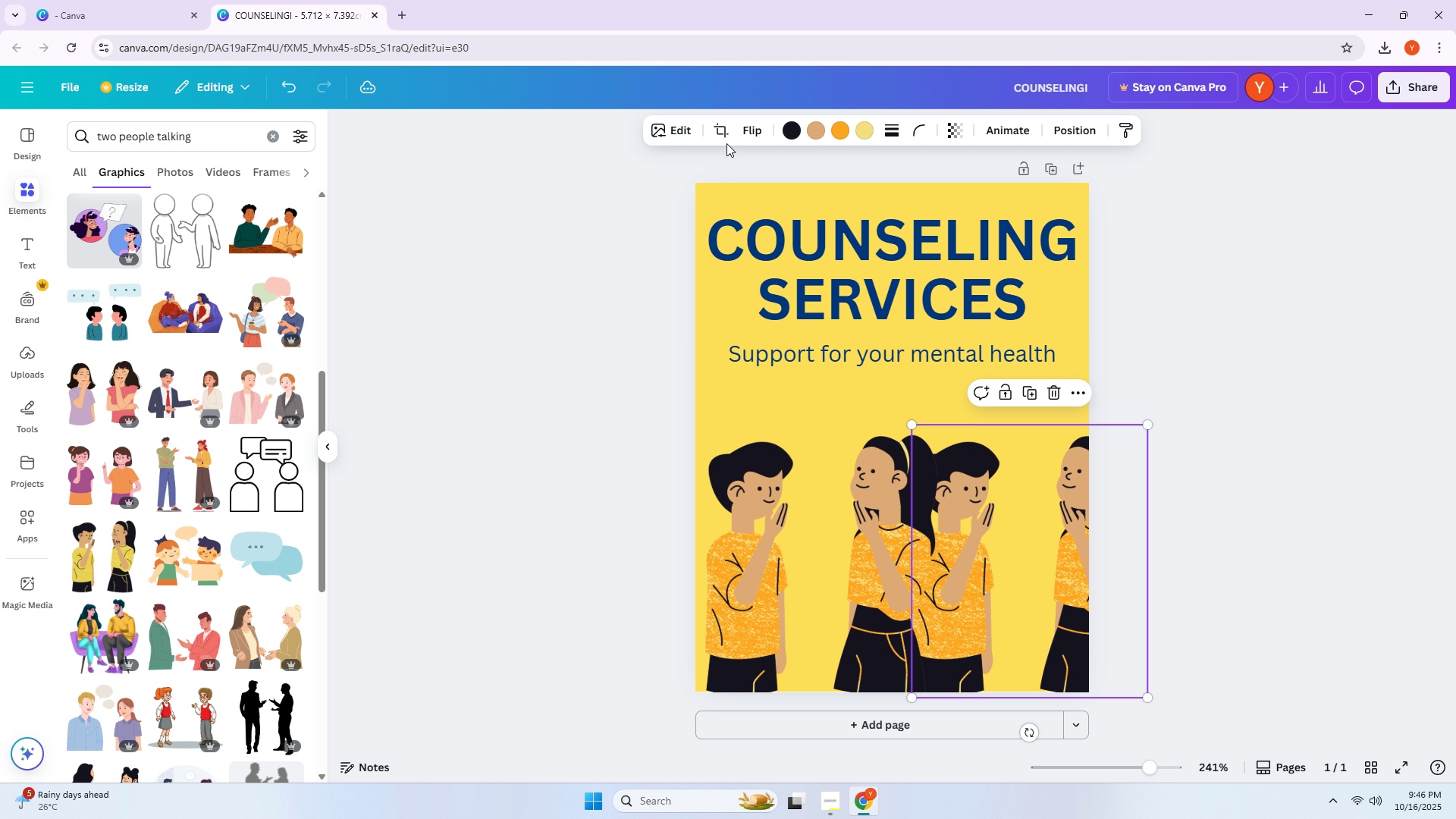 
left_click([726, 136])
 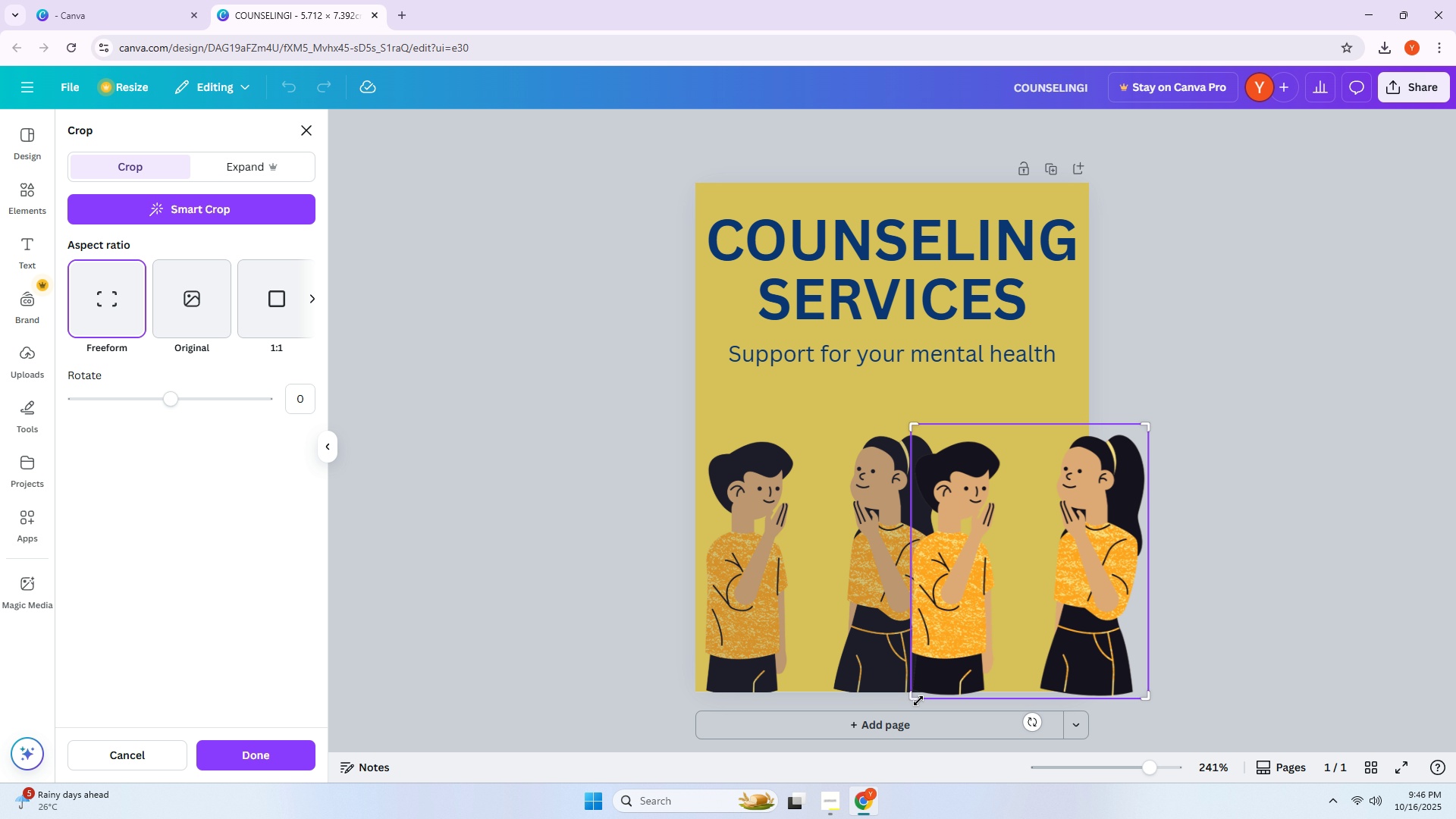 
left_click_drag(start_coordinate=[915, 701], to_coordinate=[1031, 706])
 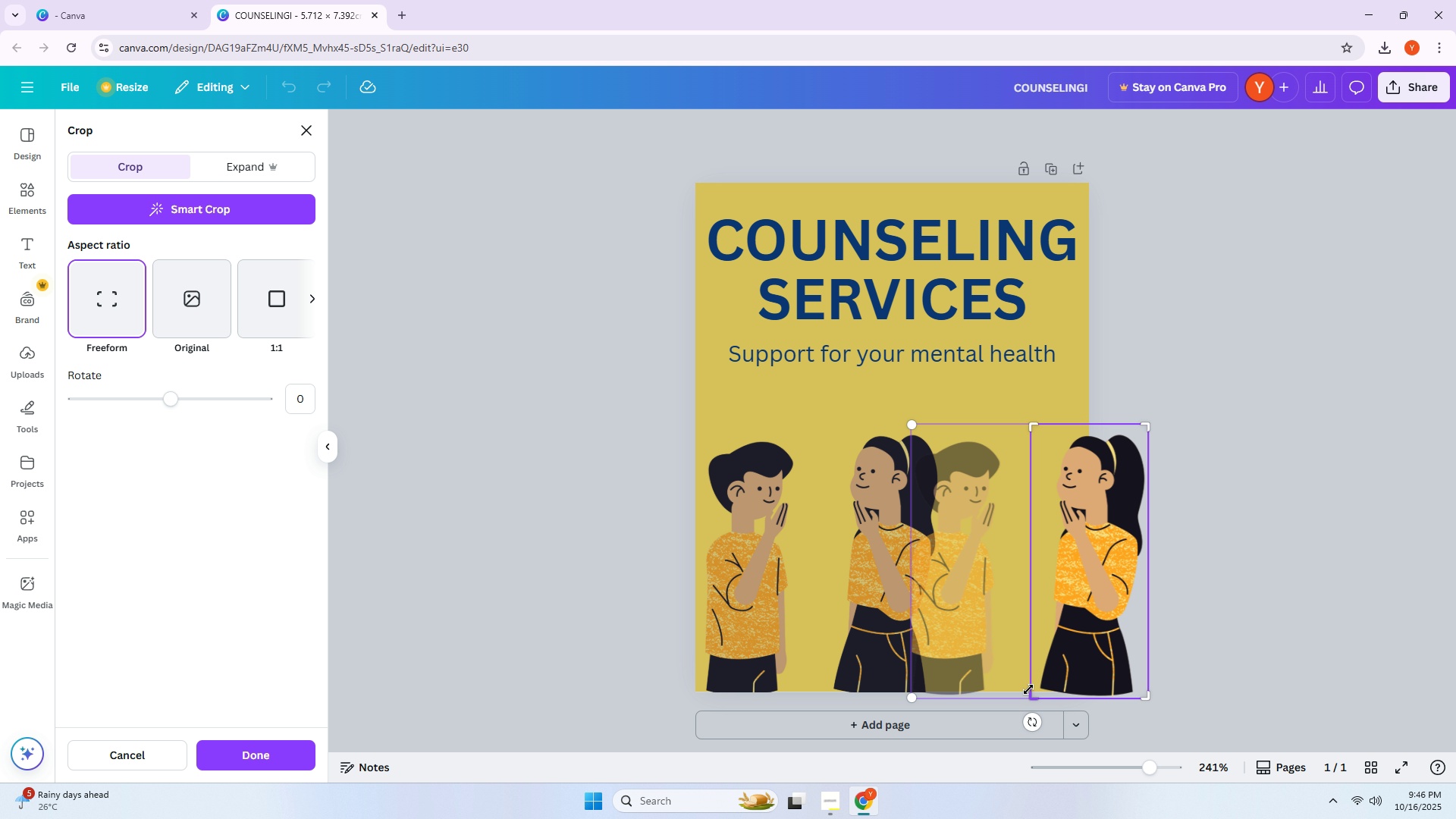 
key(Enter)
 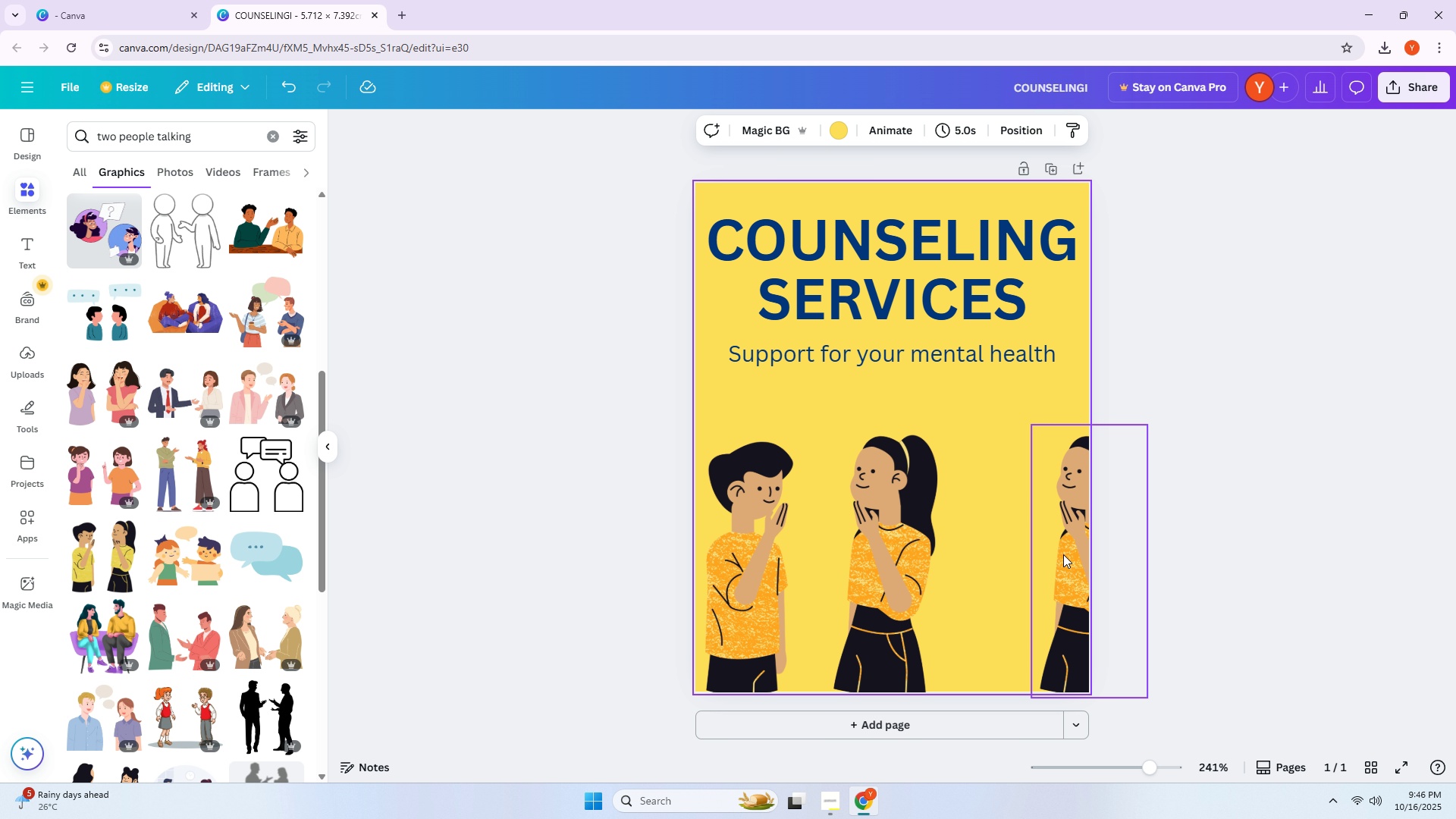 
left_click_drag(start_coordinate=[1065, 548], to_coordinate=[996, 530])
 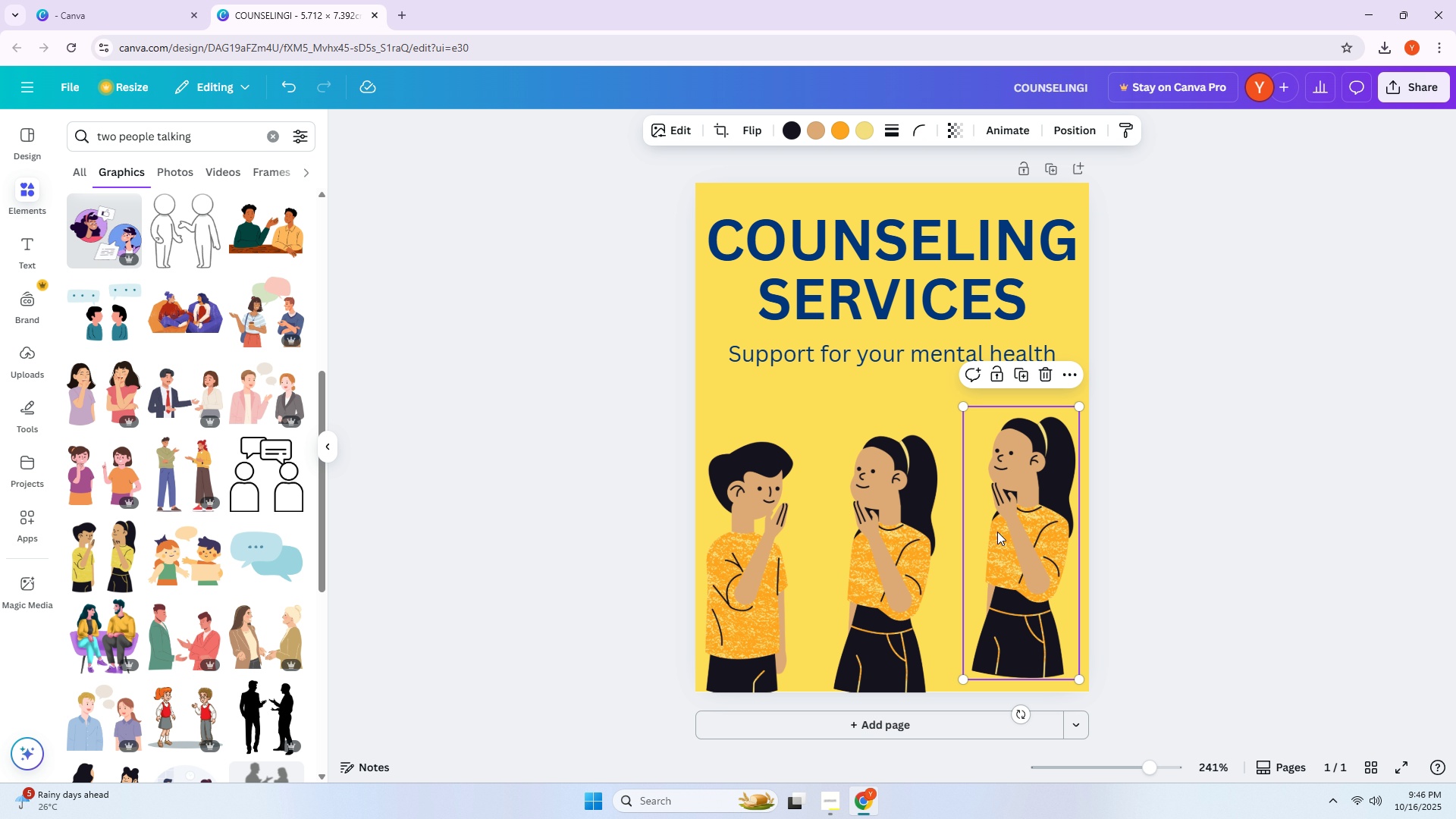 
left_click_drag(start_coordinate=[1014, 532], to_coordinate=[1005, 532])
 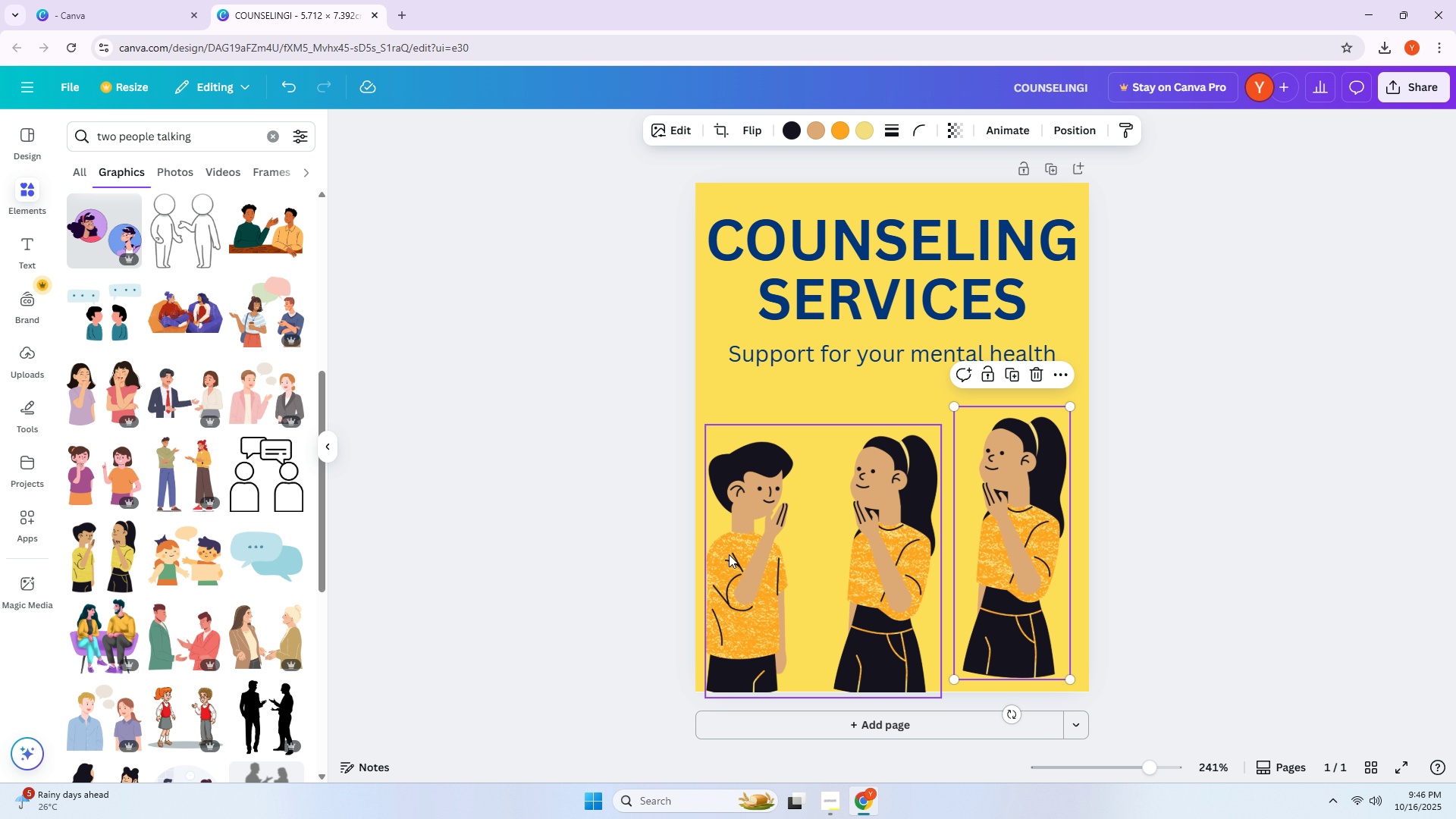 
left_click([729, 554])
 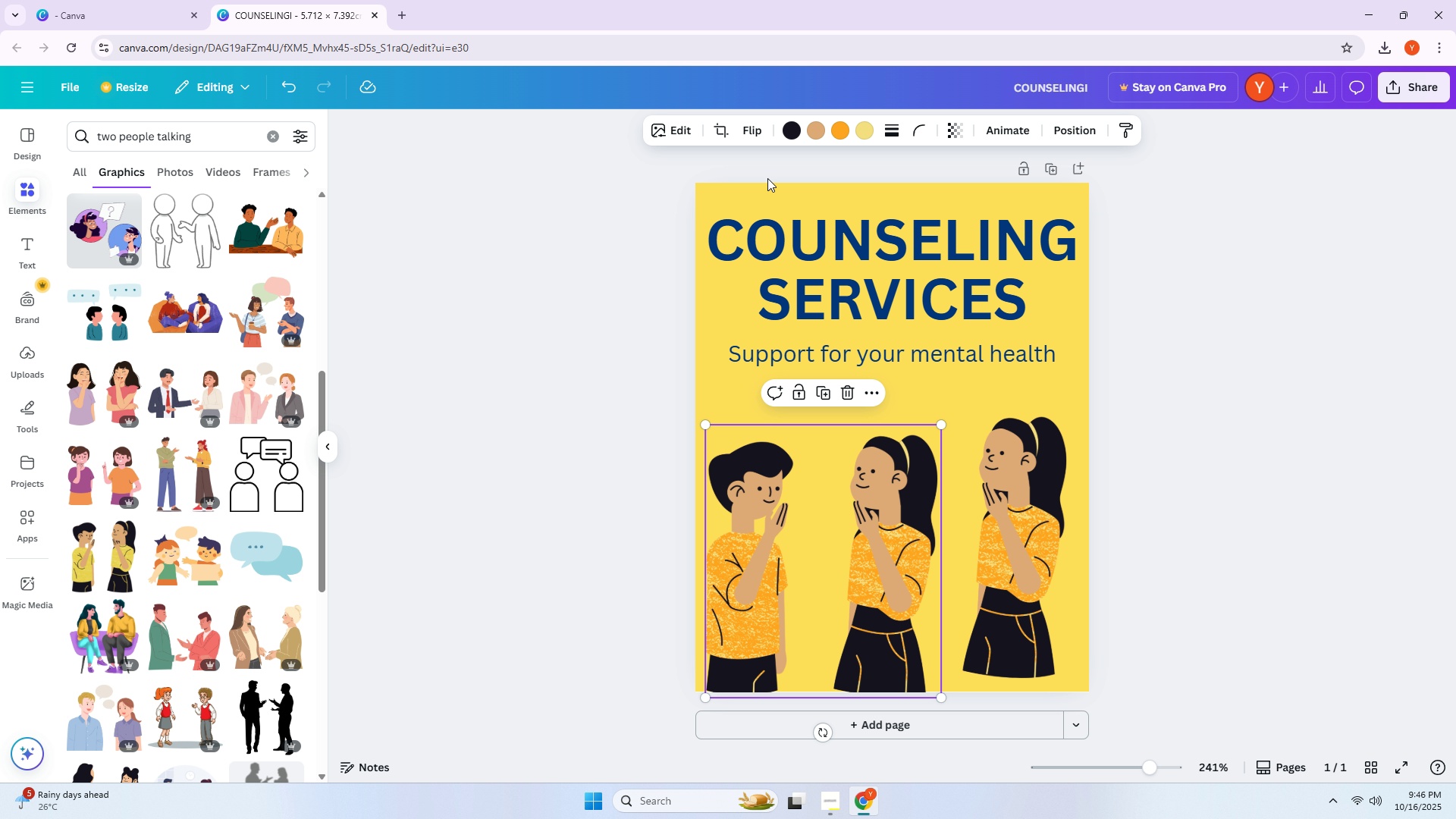 
left_click([726, 143])
 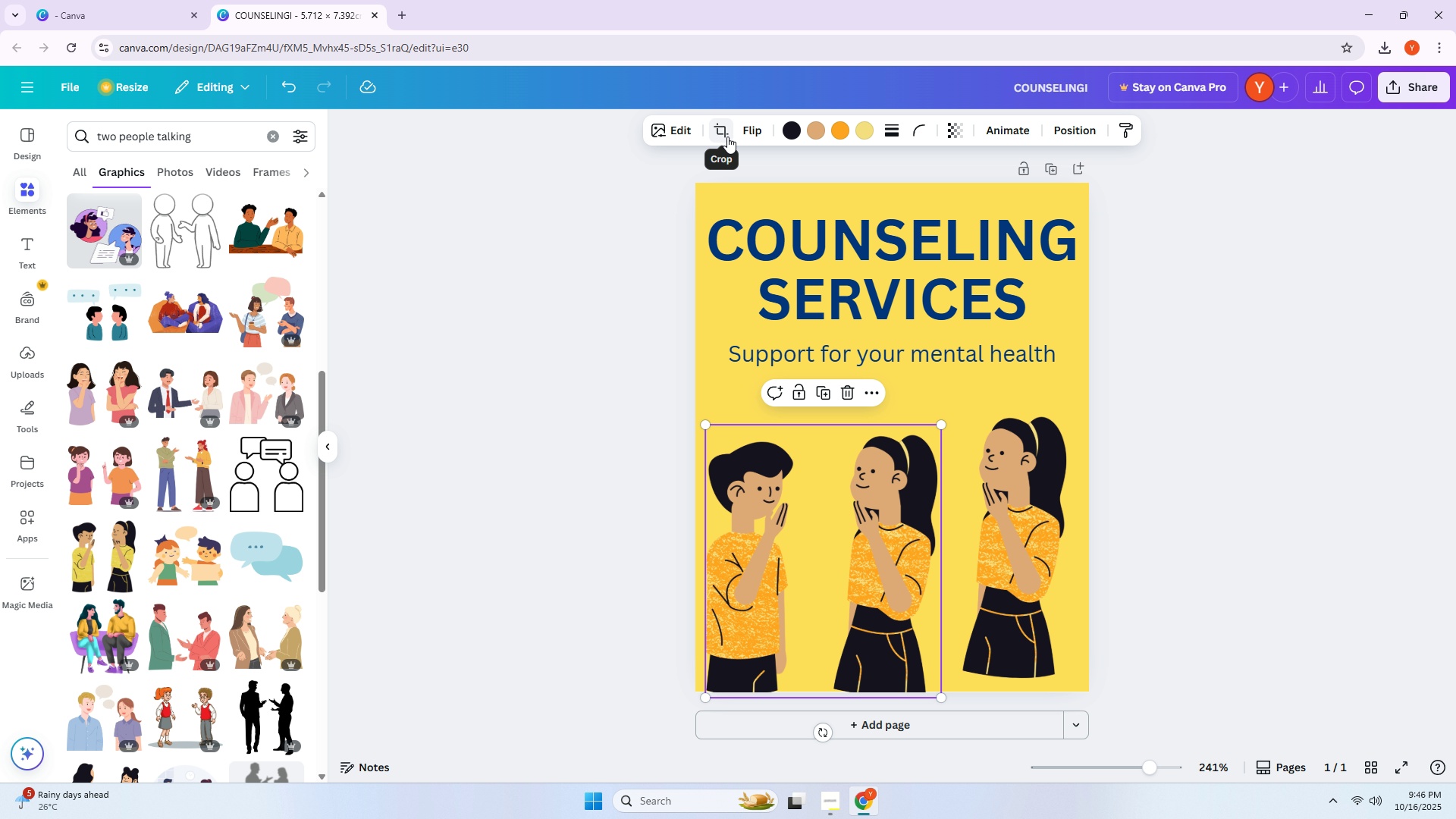 
left_click([727, 136])
 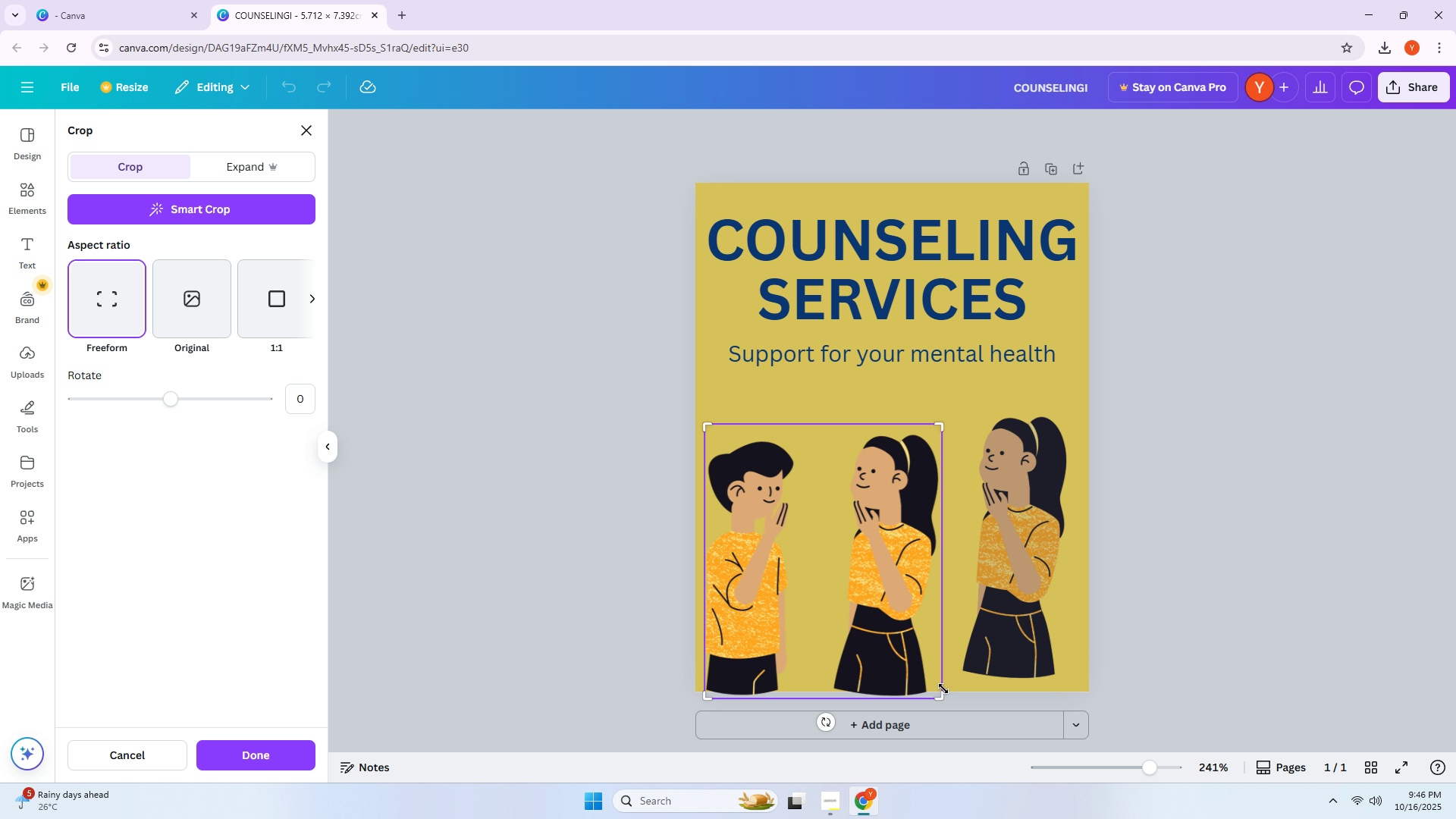 
left_click_drag(start_coordinate=[942, 694], to_coordinate=[822, 692])
 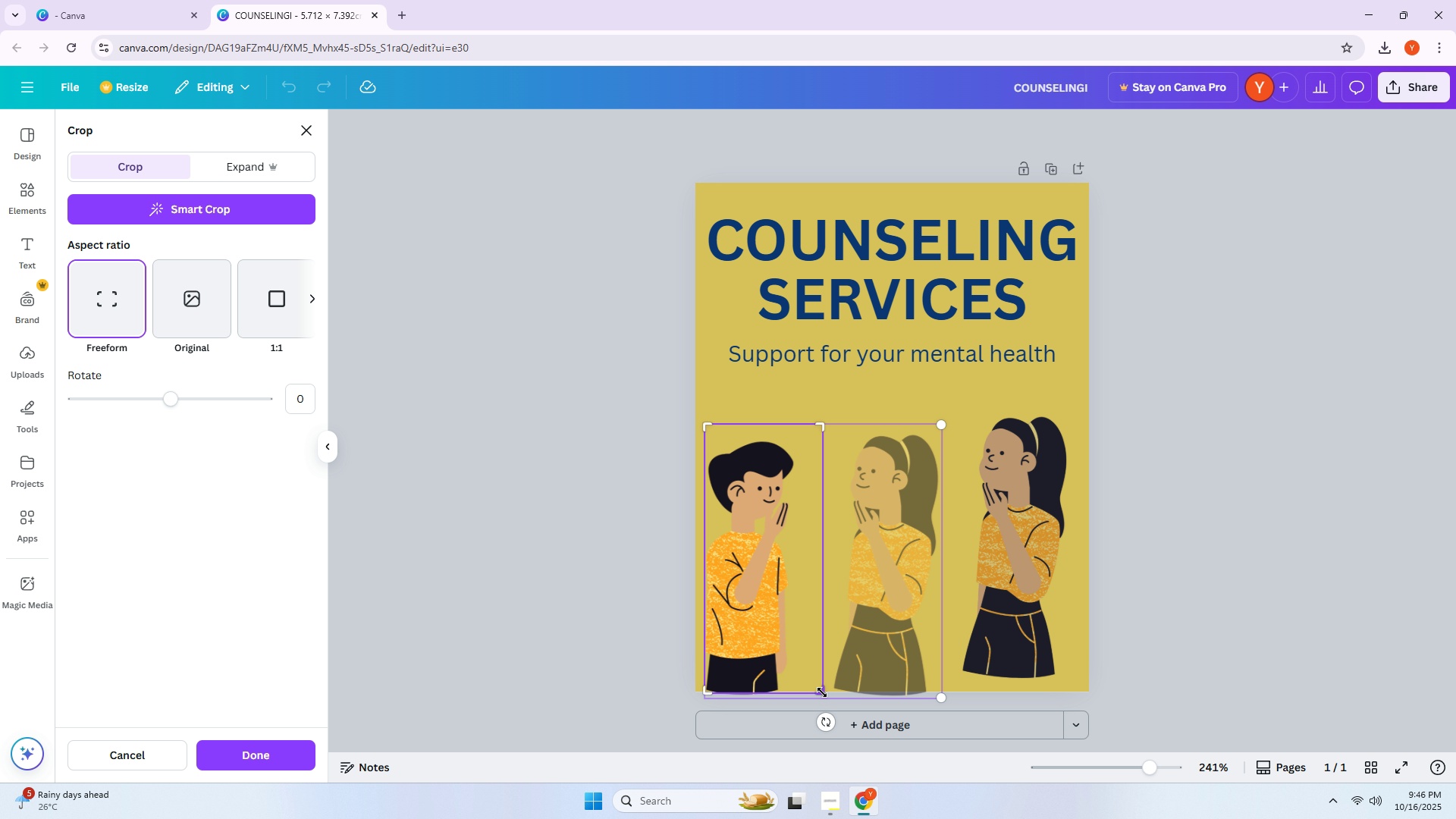 
key(Enter)
 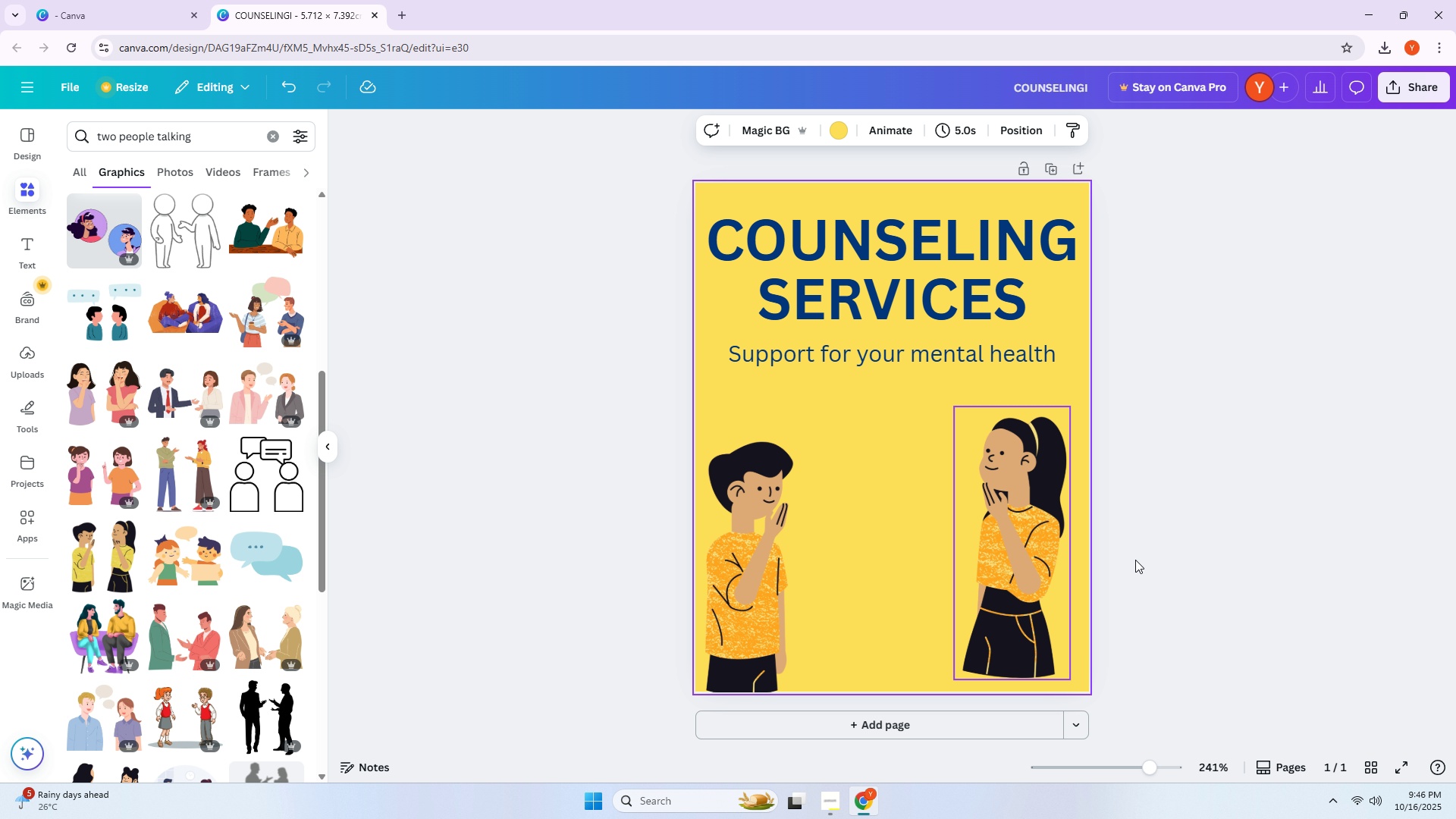 
left_click([1207, 535])
 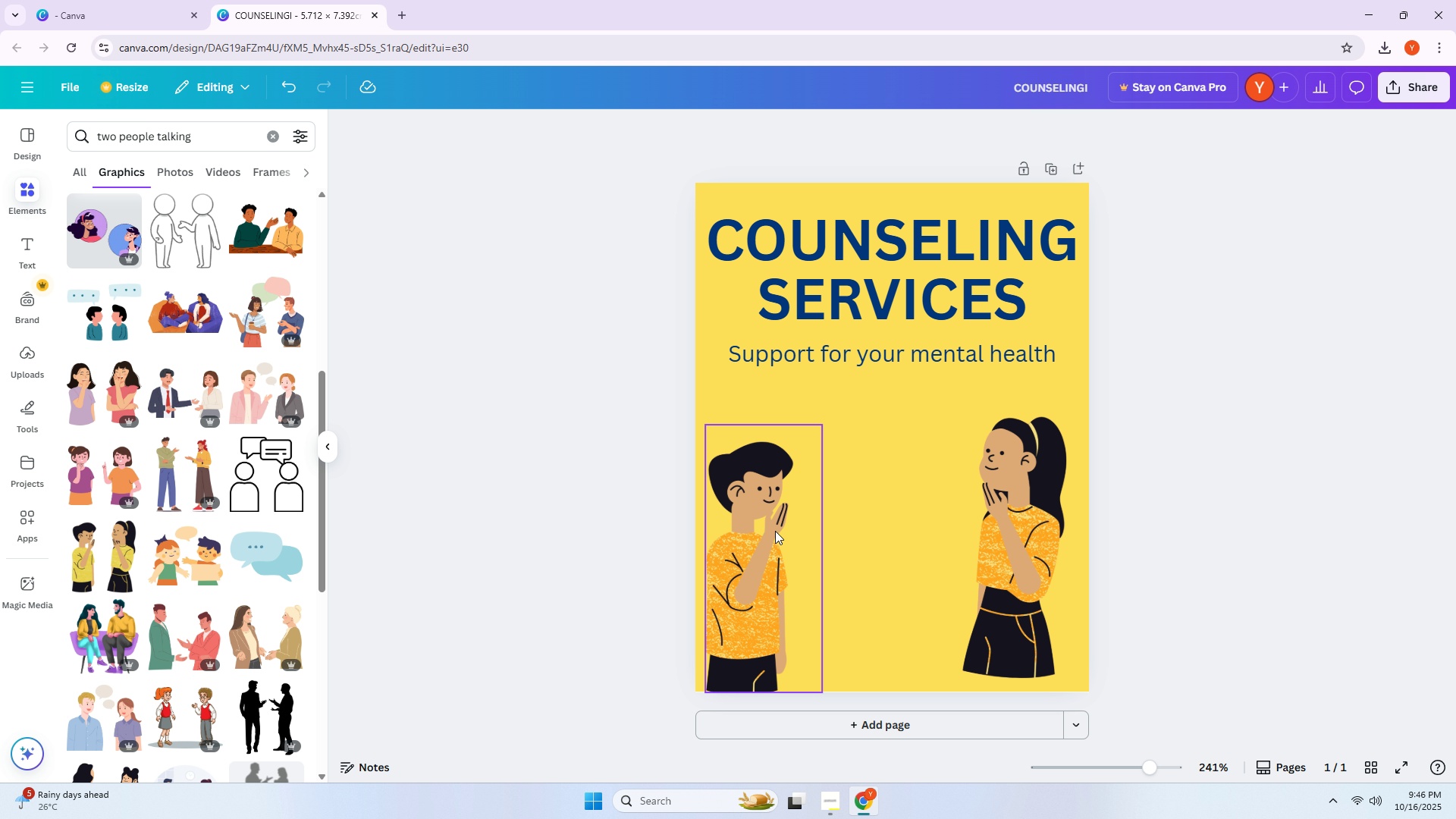 
left_click_drag(start_coordinate=[751, 534], to_coordinate=[836, 490])
 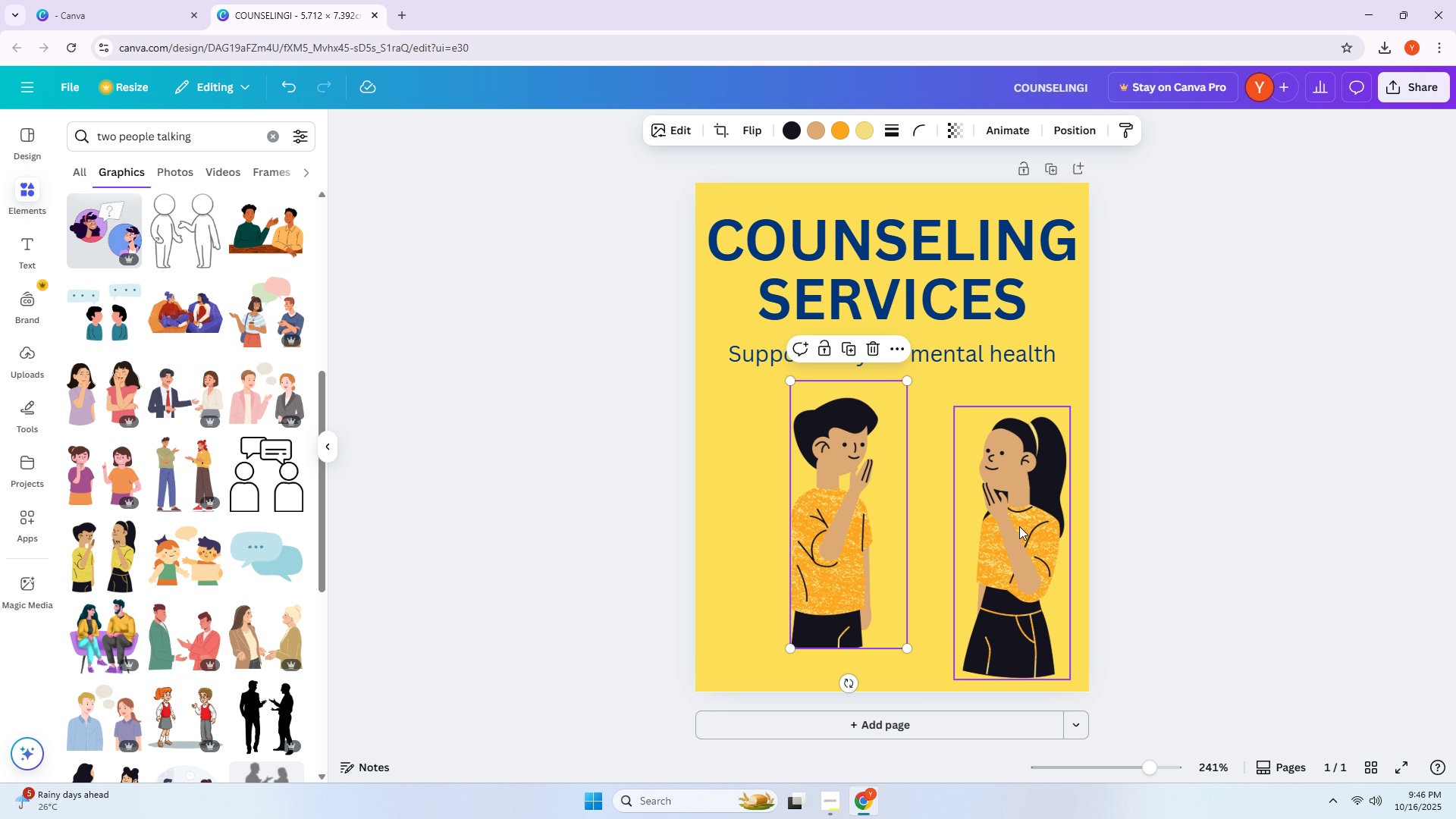 
left_click_drag(start_coordinate=[1021, 529], to_coordinate=[970, 507])
 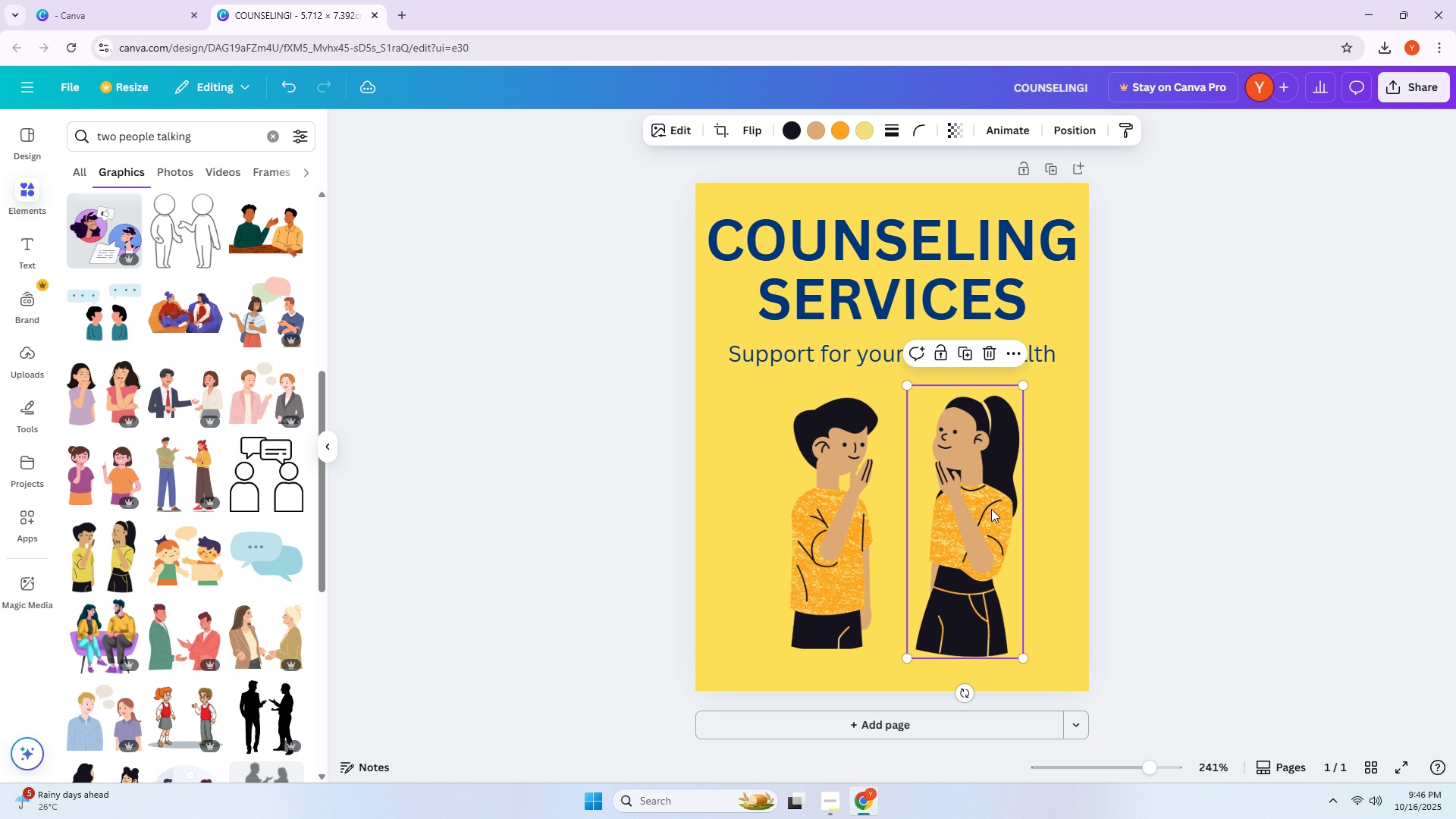 
left_click([990, 510])
 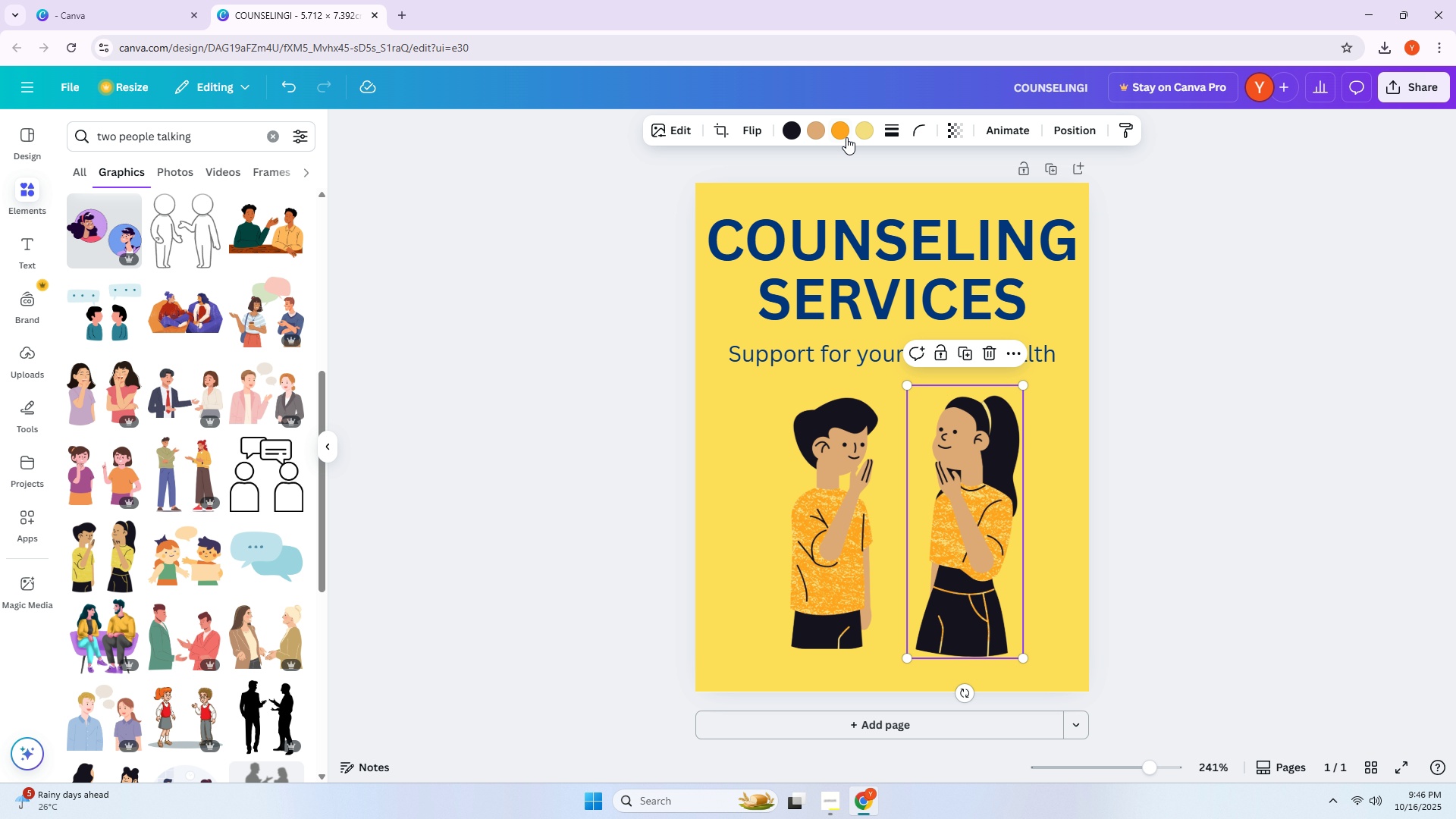 
left_click([839, 135])
 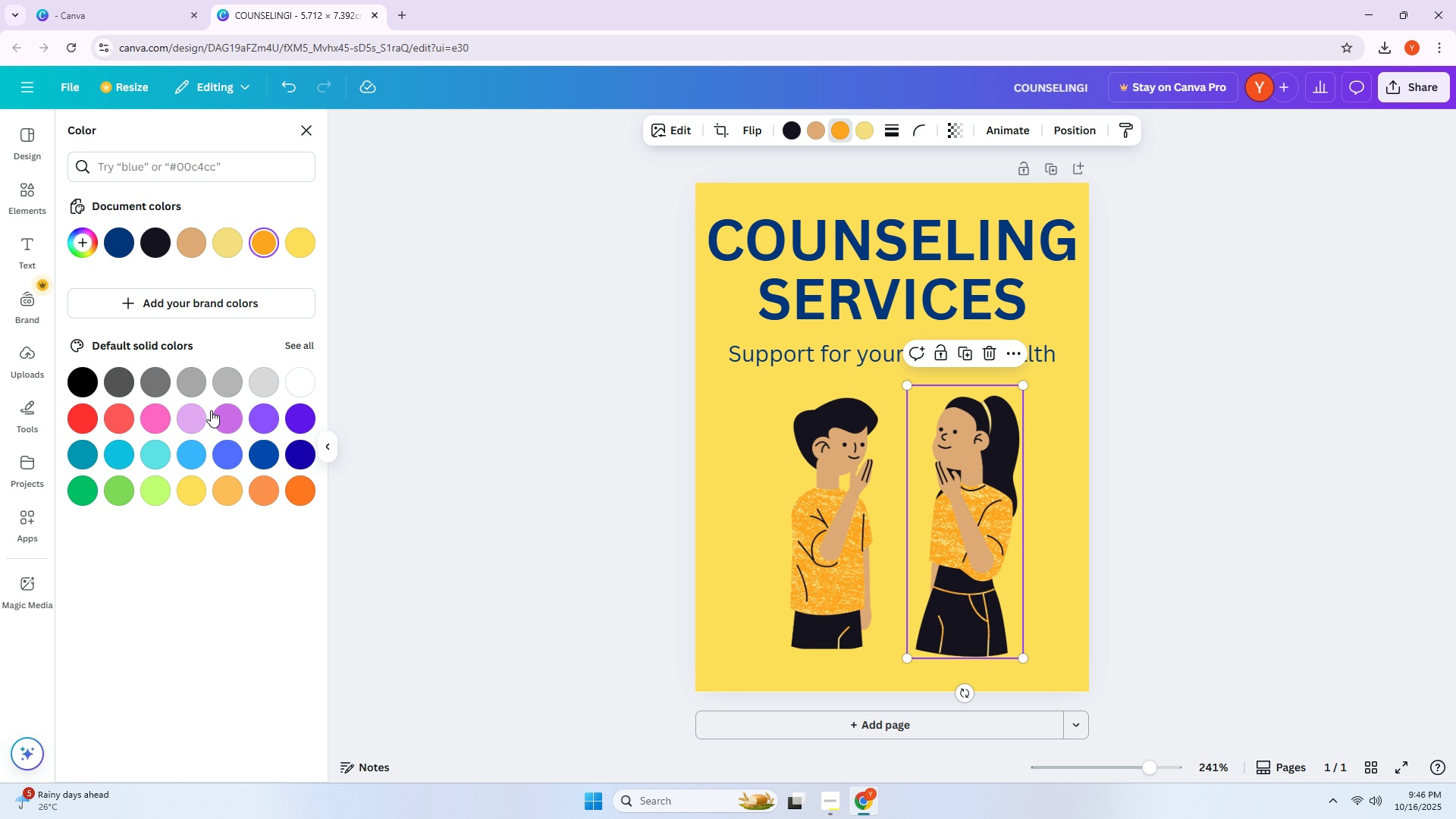 
left_click([199, 415])
 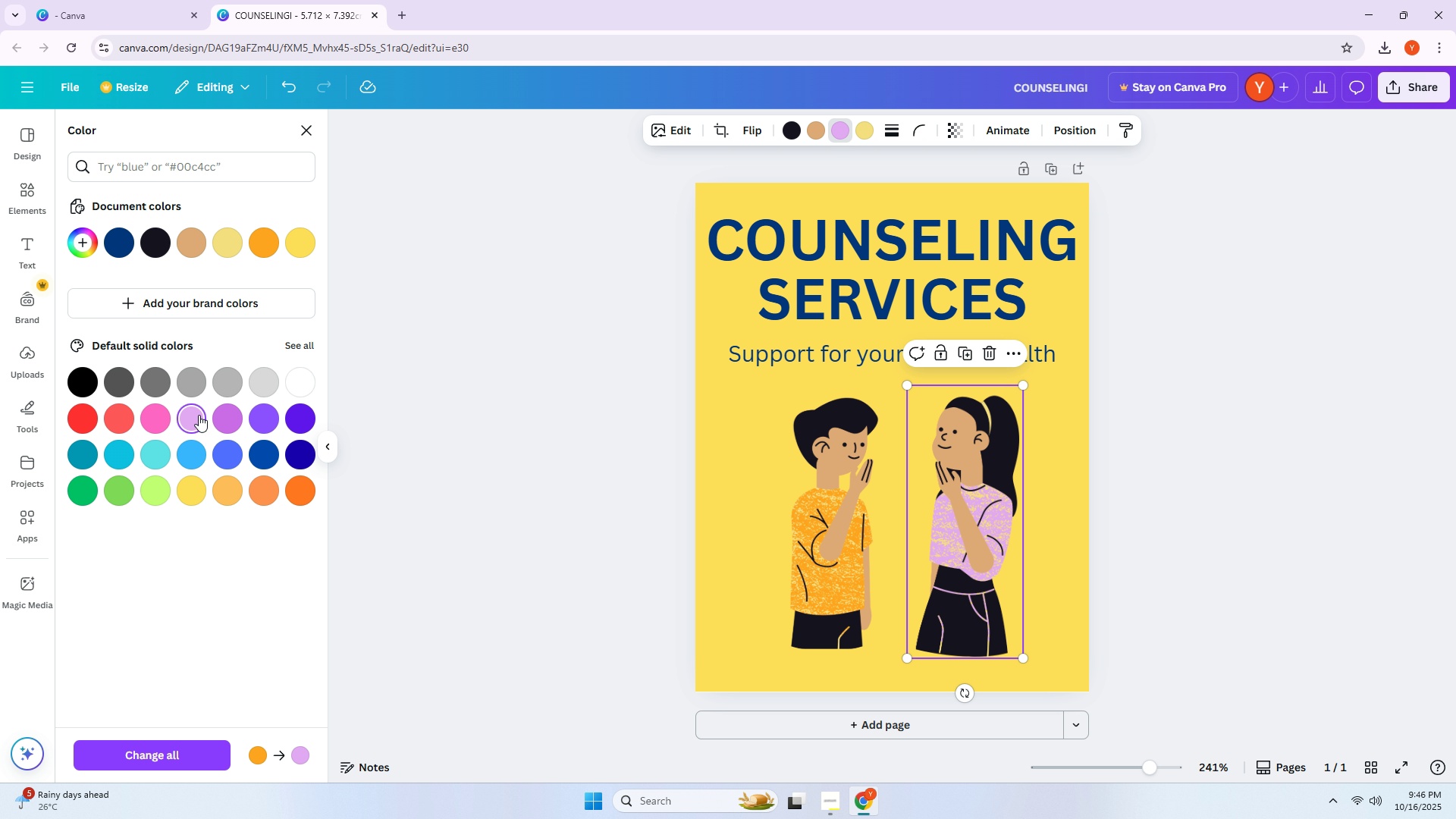 
key(Control+ControlLeft)
 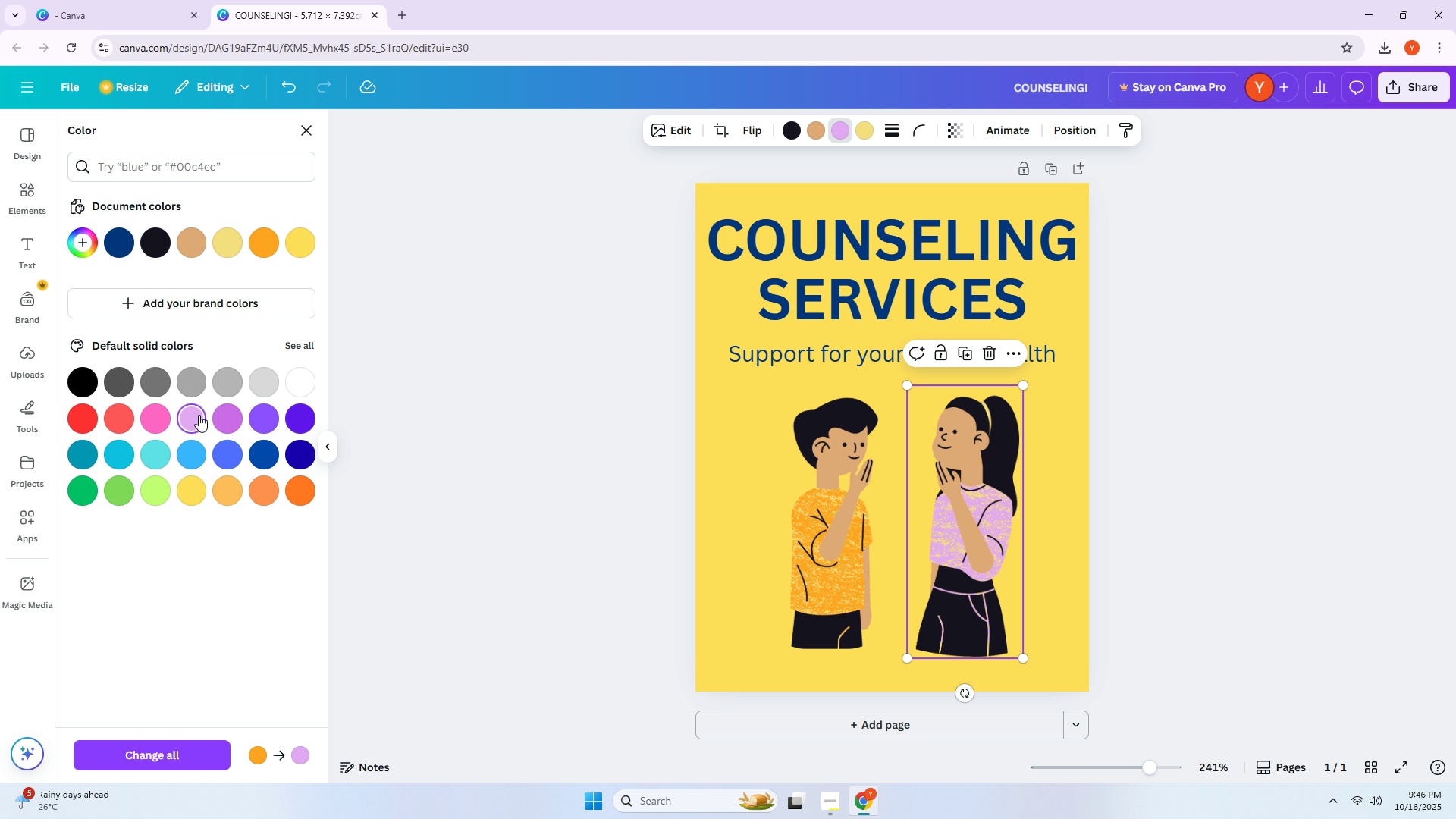 
key(Control+Z)
 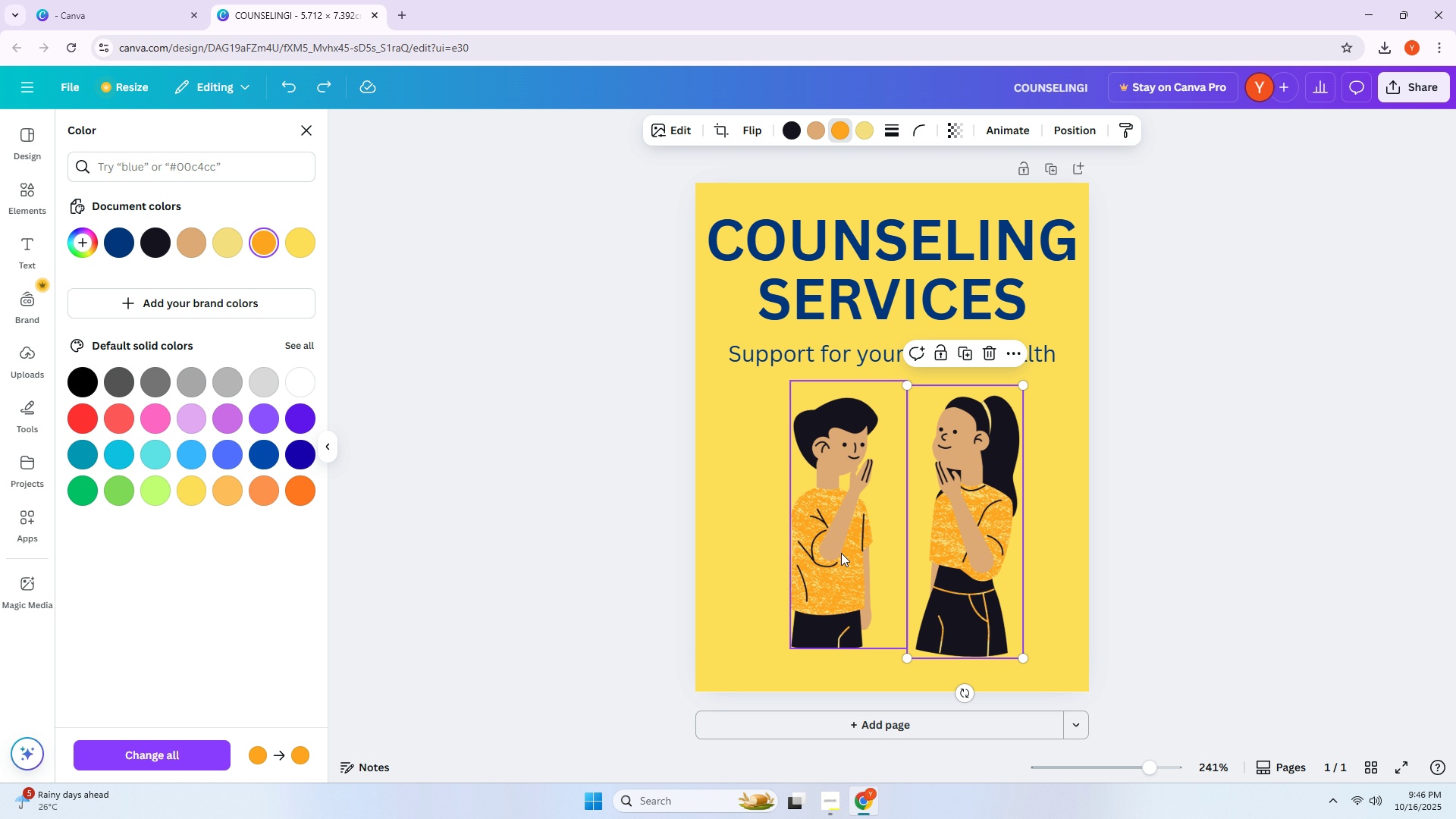 
left_click([863, 550])
 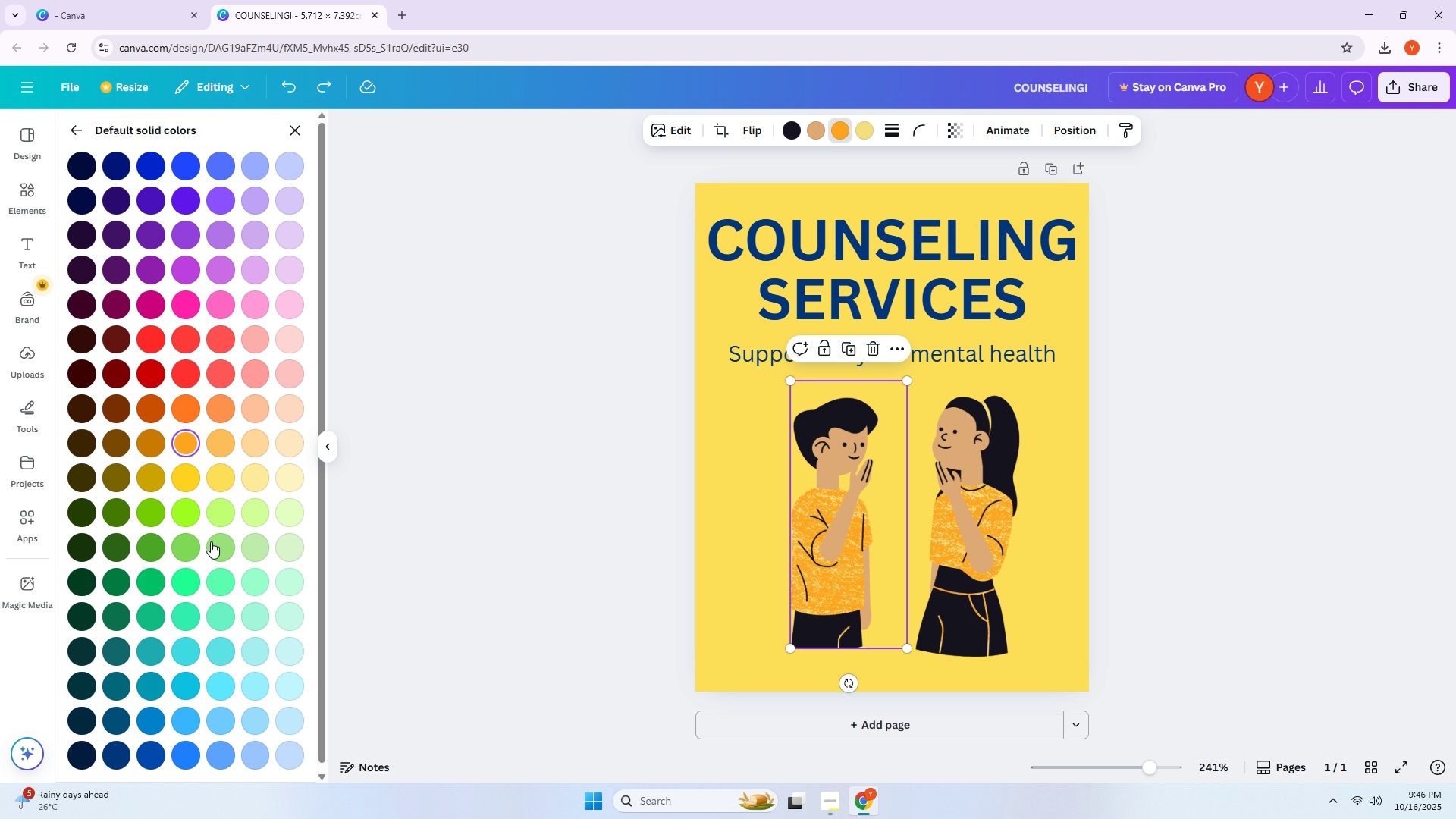 
left_click([149, 585])
 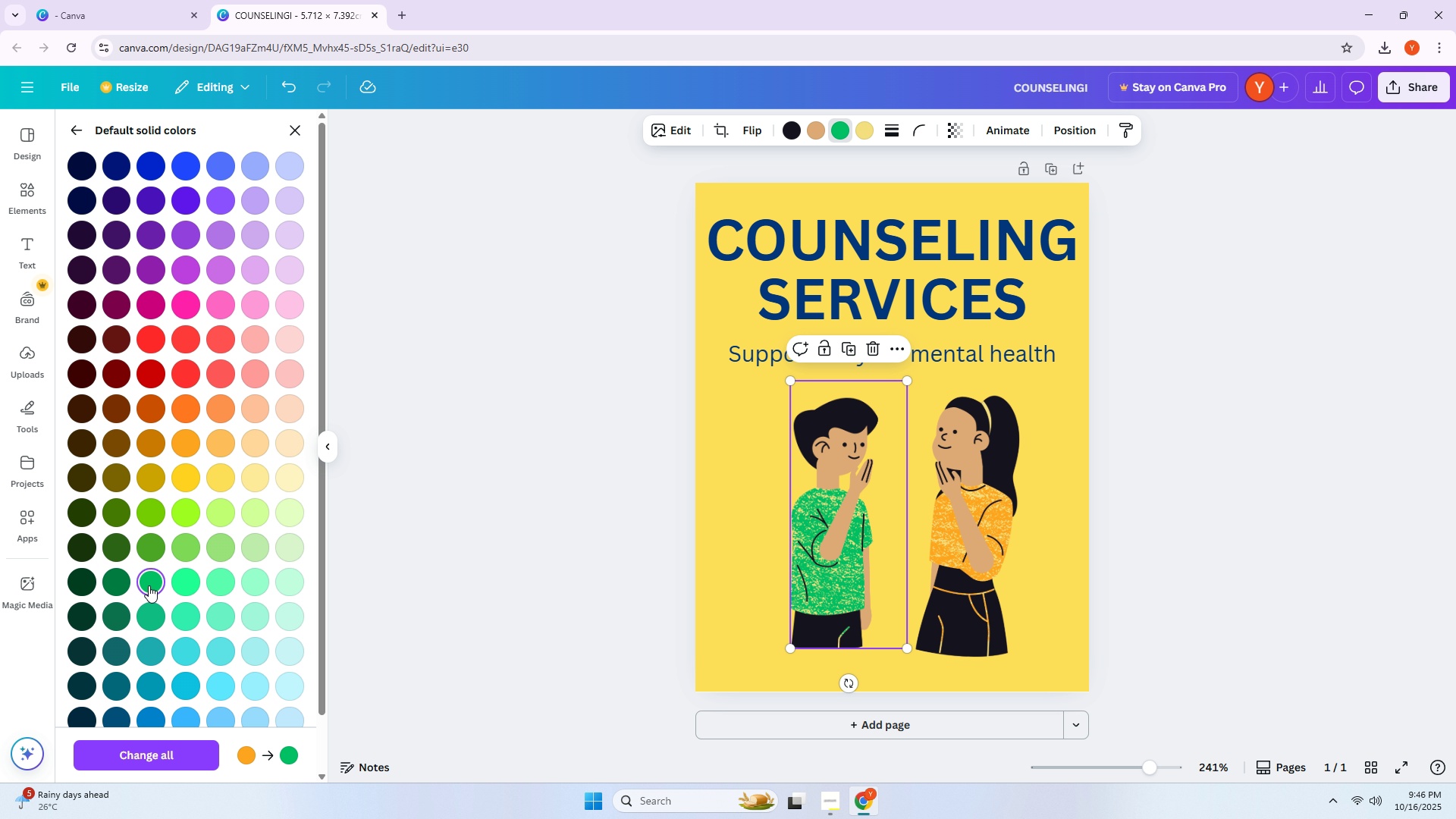 
left_click([130, 615])
 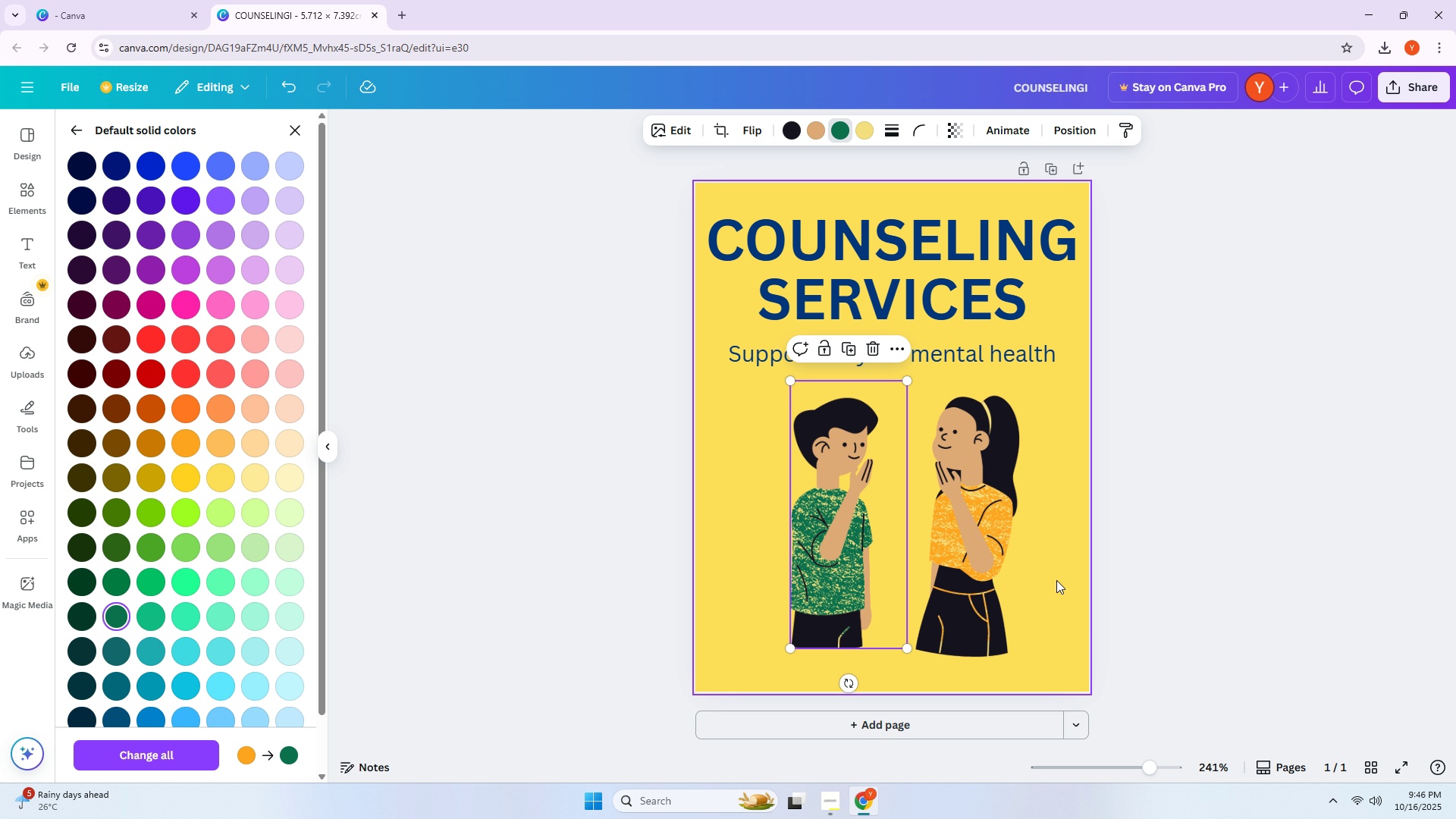 
left_click([1345, 491])
 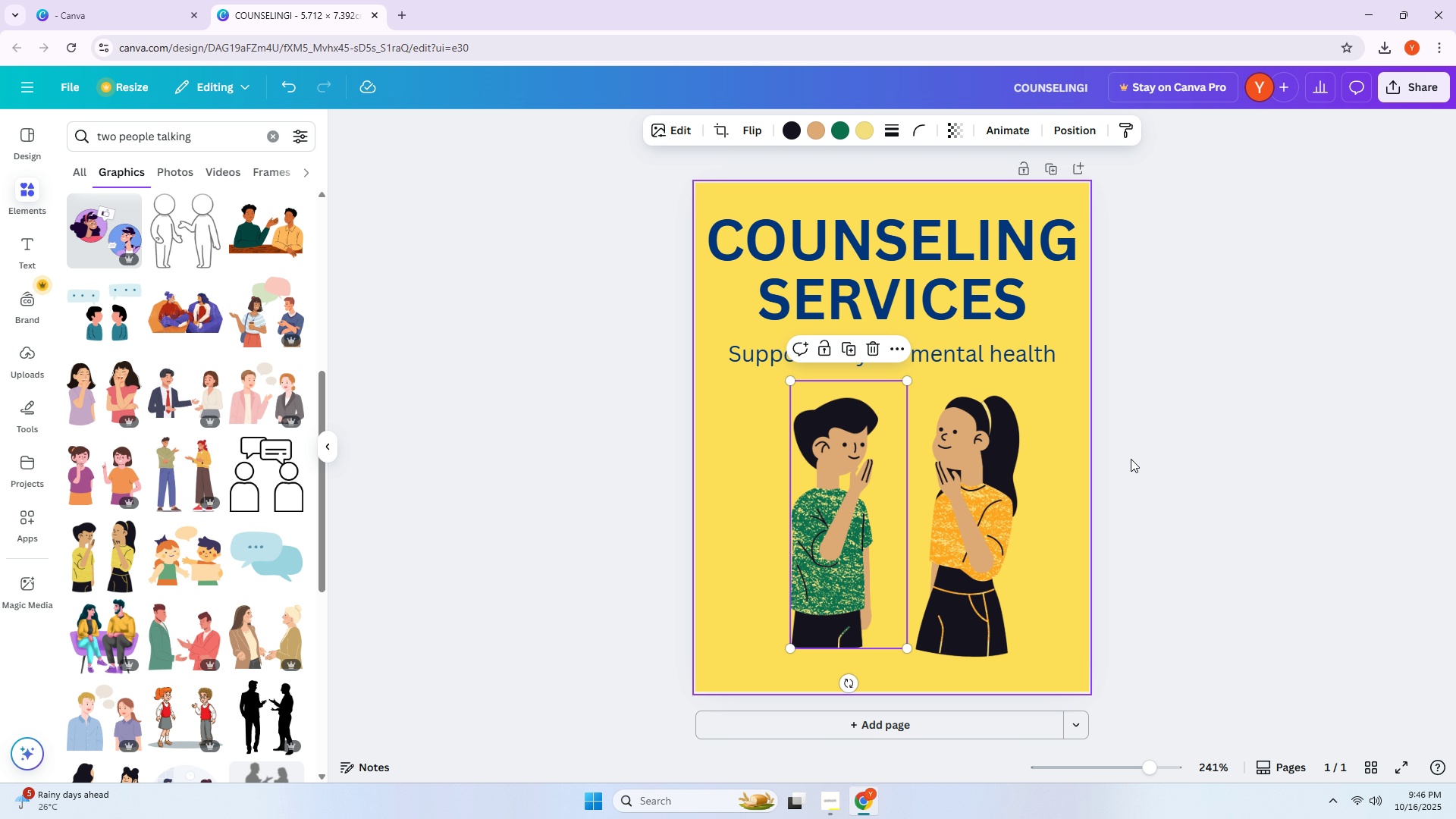 
left_click([1151, 457])
 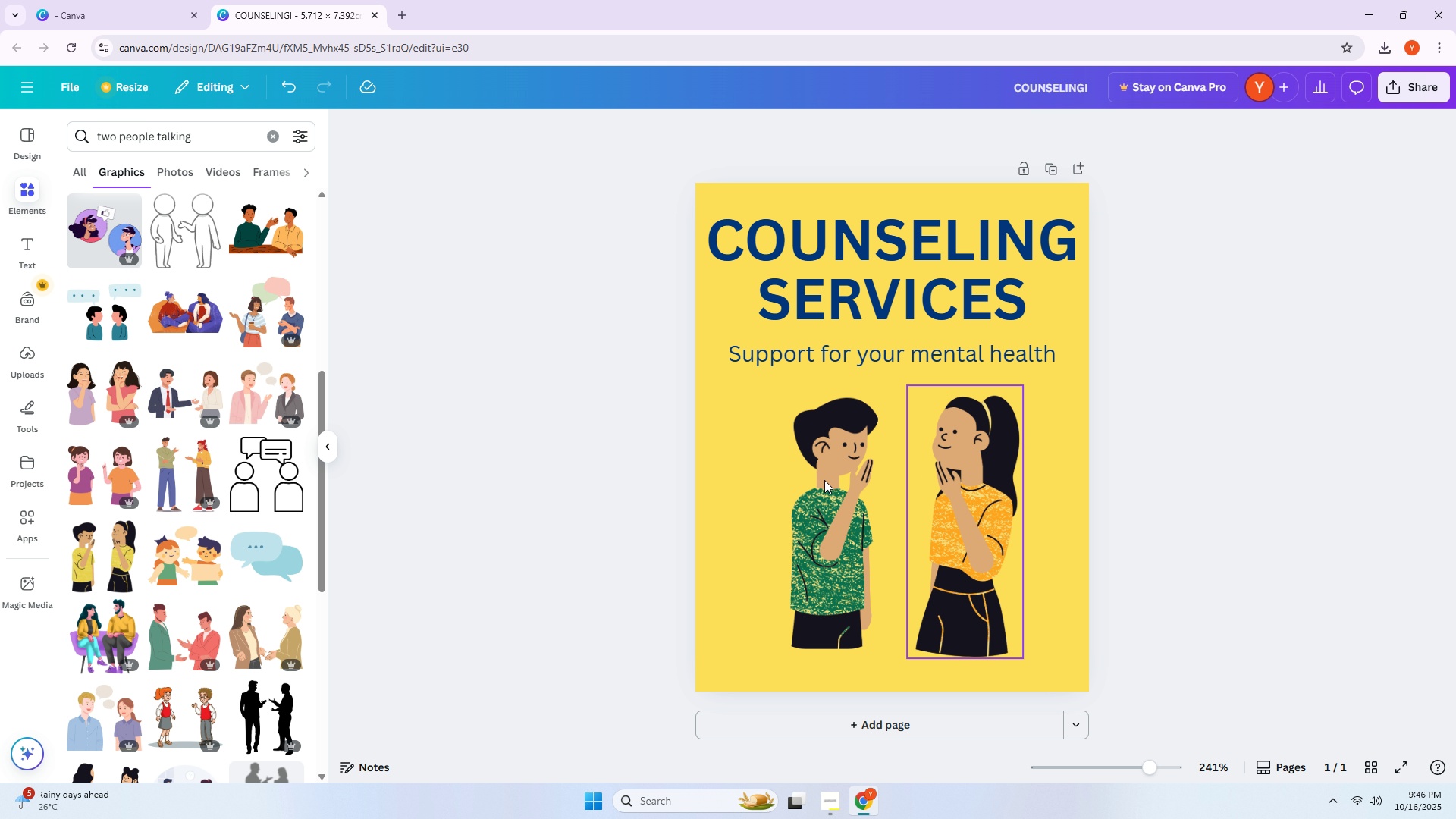 
left_click_drag(start_coordinate=[792, 484], to_coordinate=[762, 485])
 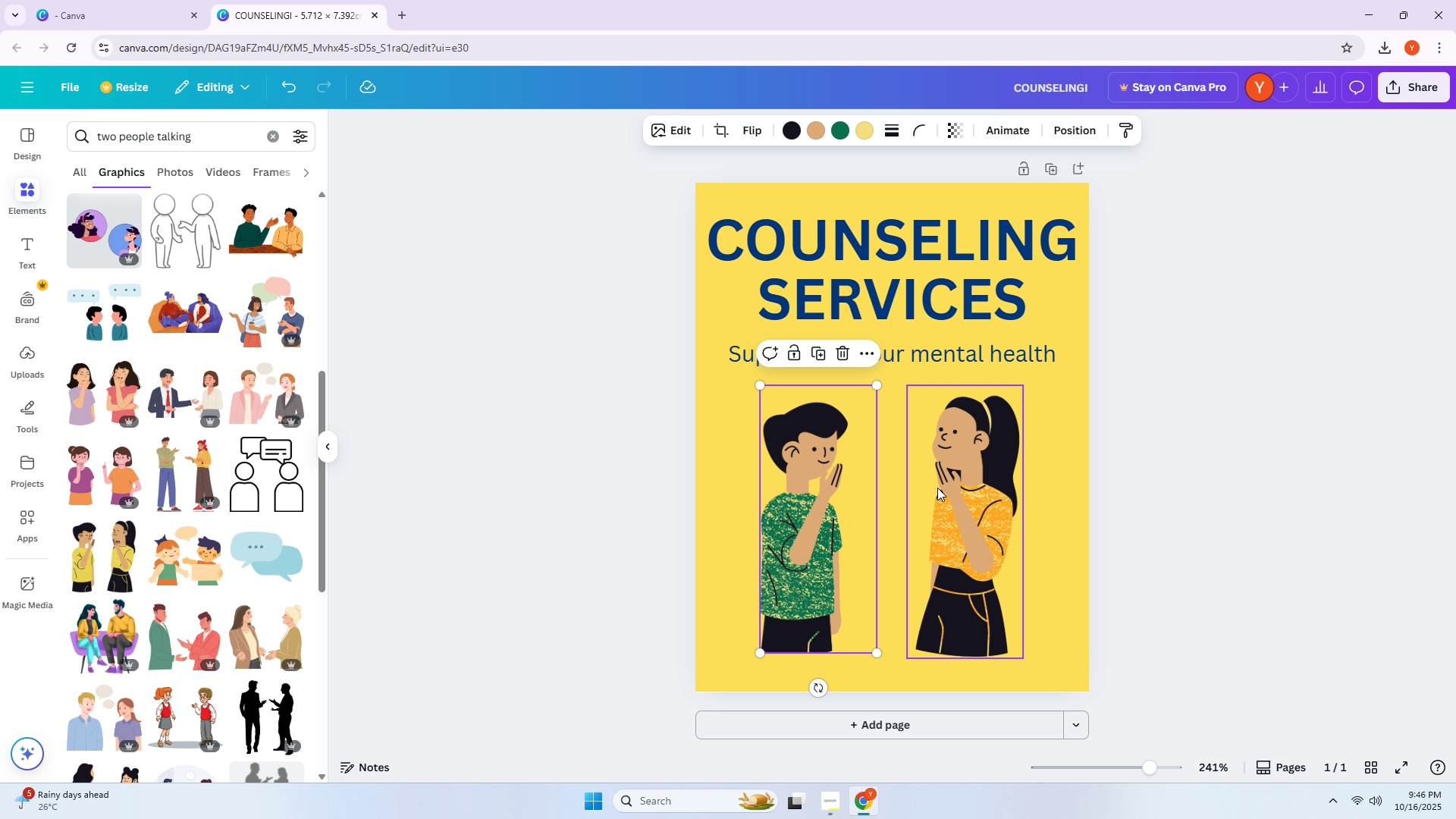 
left_click_drag(start_coordinate=[953, 491], to_coordinate=[912, 493])
 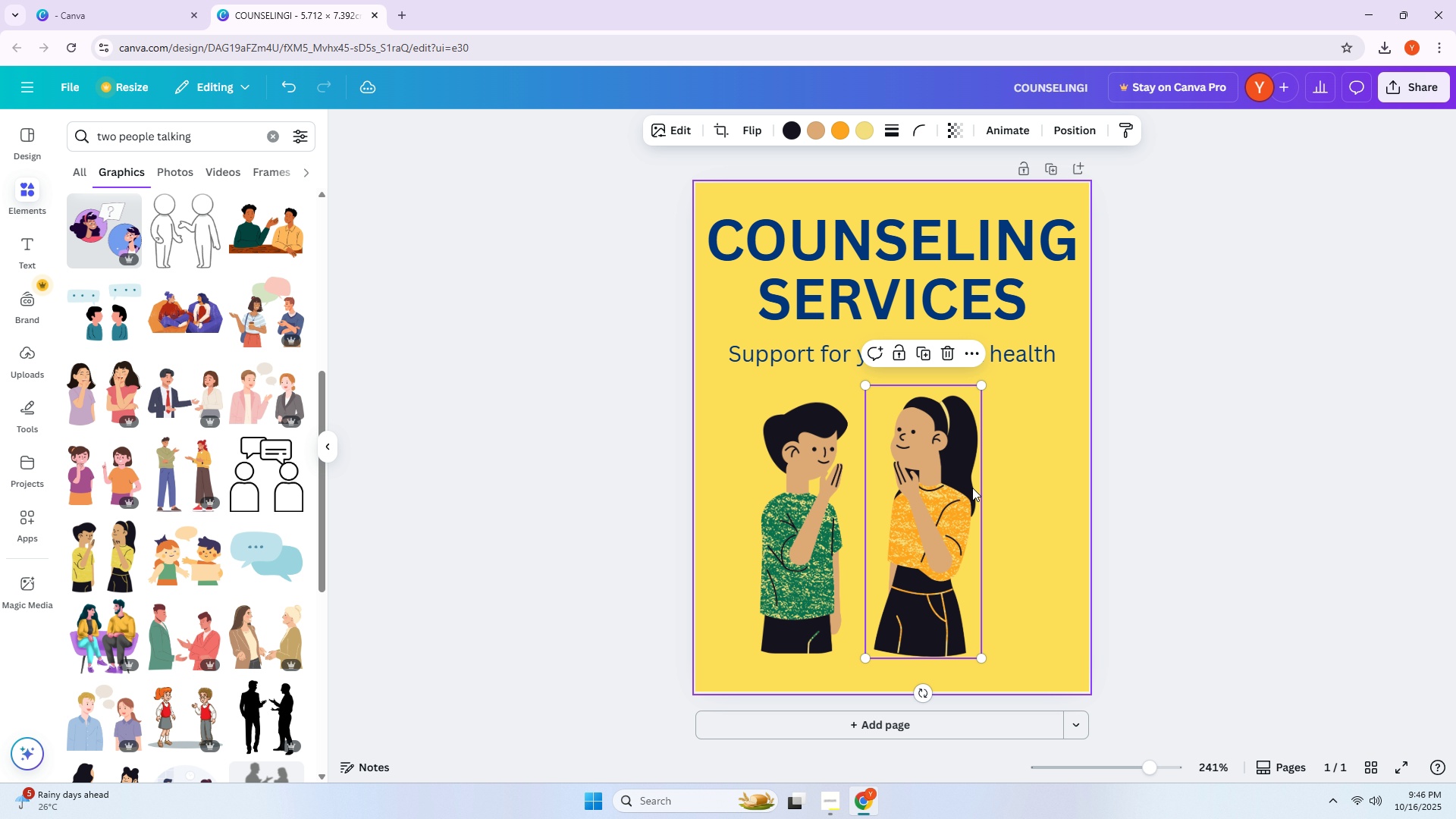 
left_click_drag(start_coordinate=[940, 494], to_coordinate=[920, 500])
 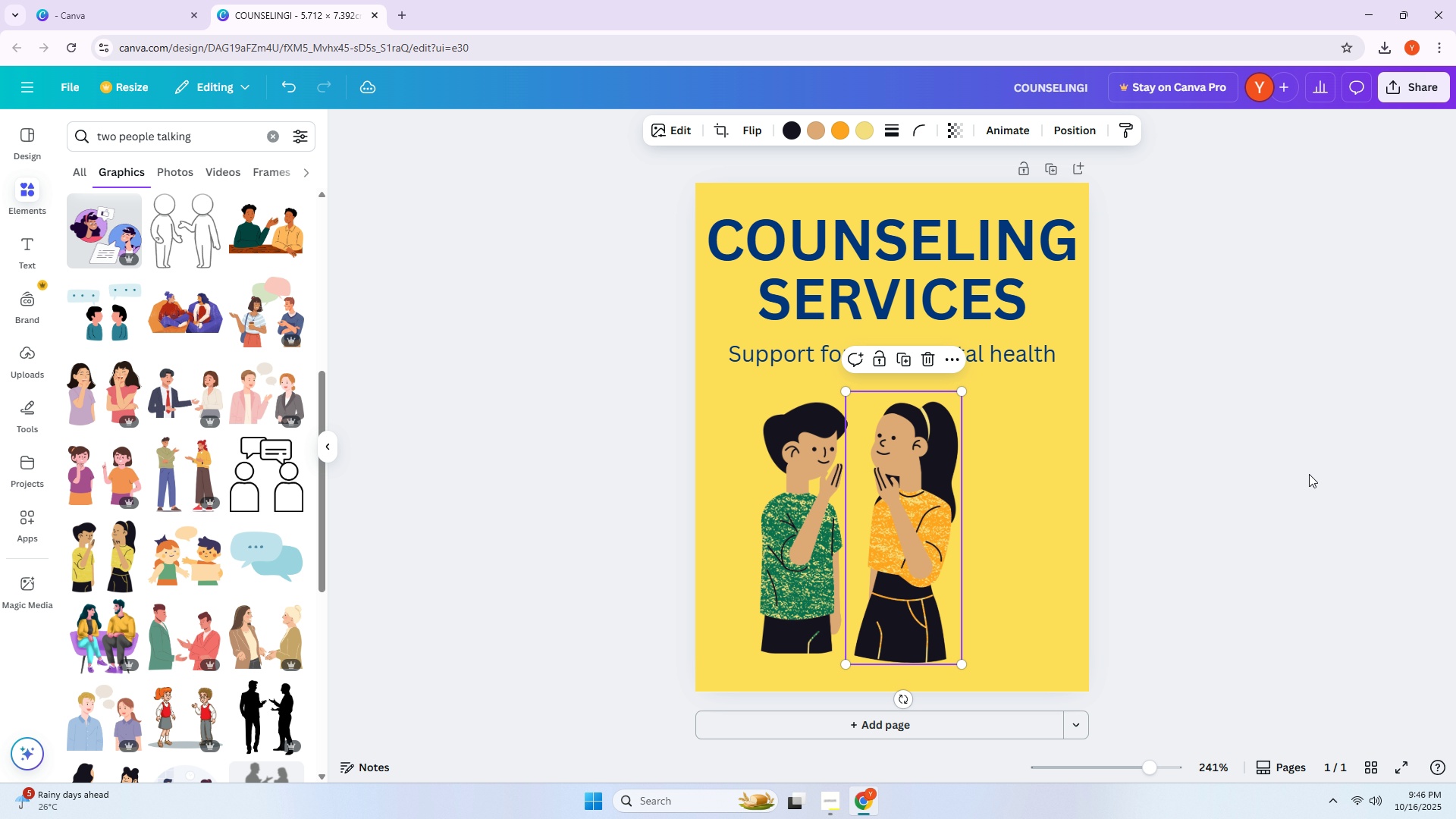 
left_click([1309, 474])
 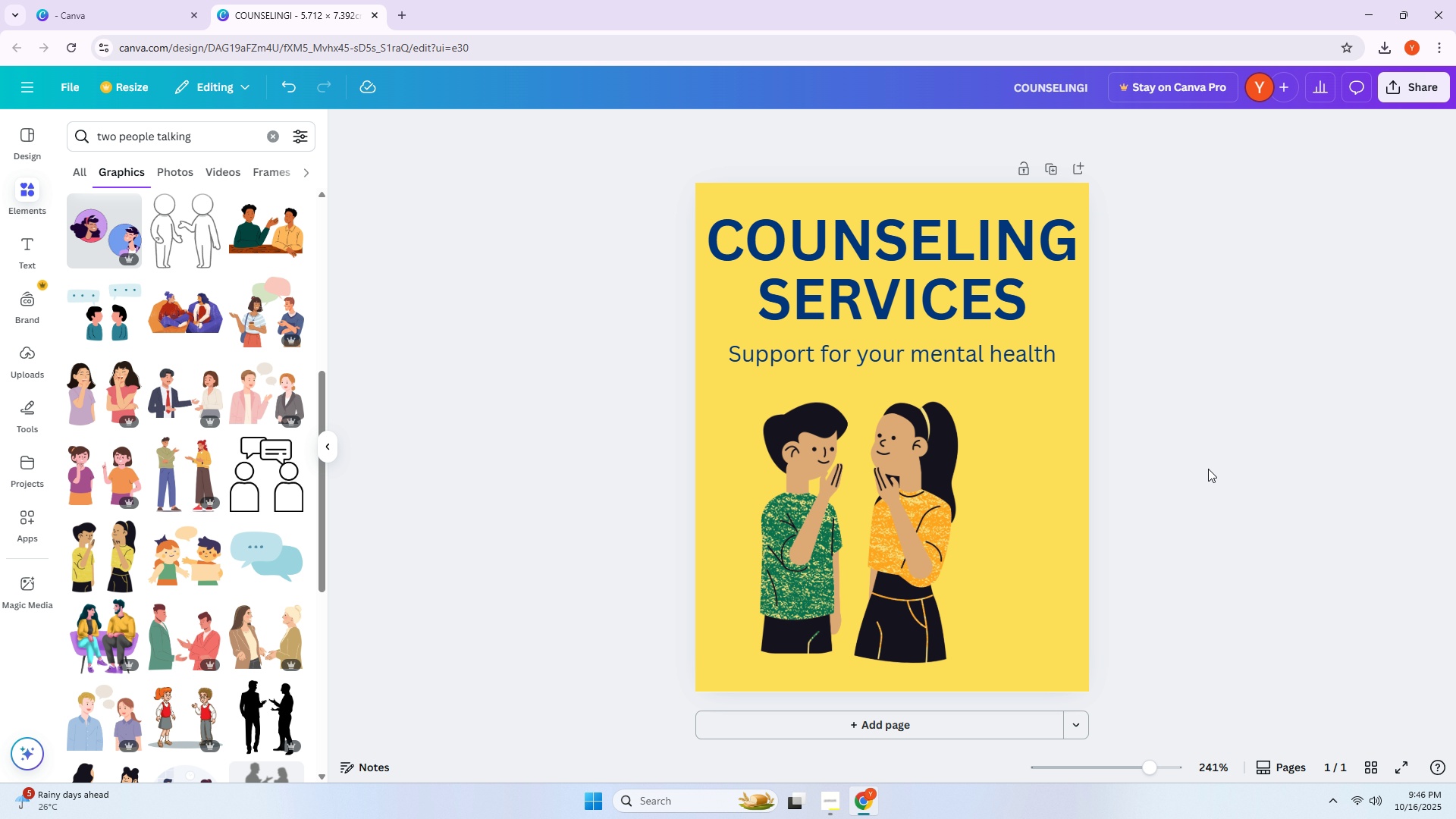 
left_click_drag(start_coordinate=[929, 503], to_coordinate=[1018, 532])
 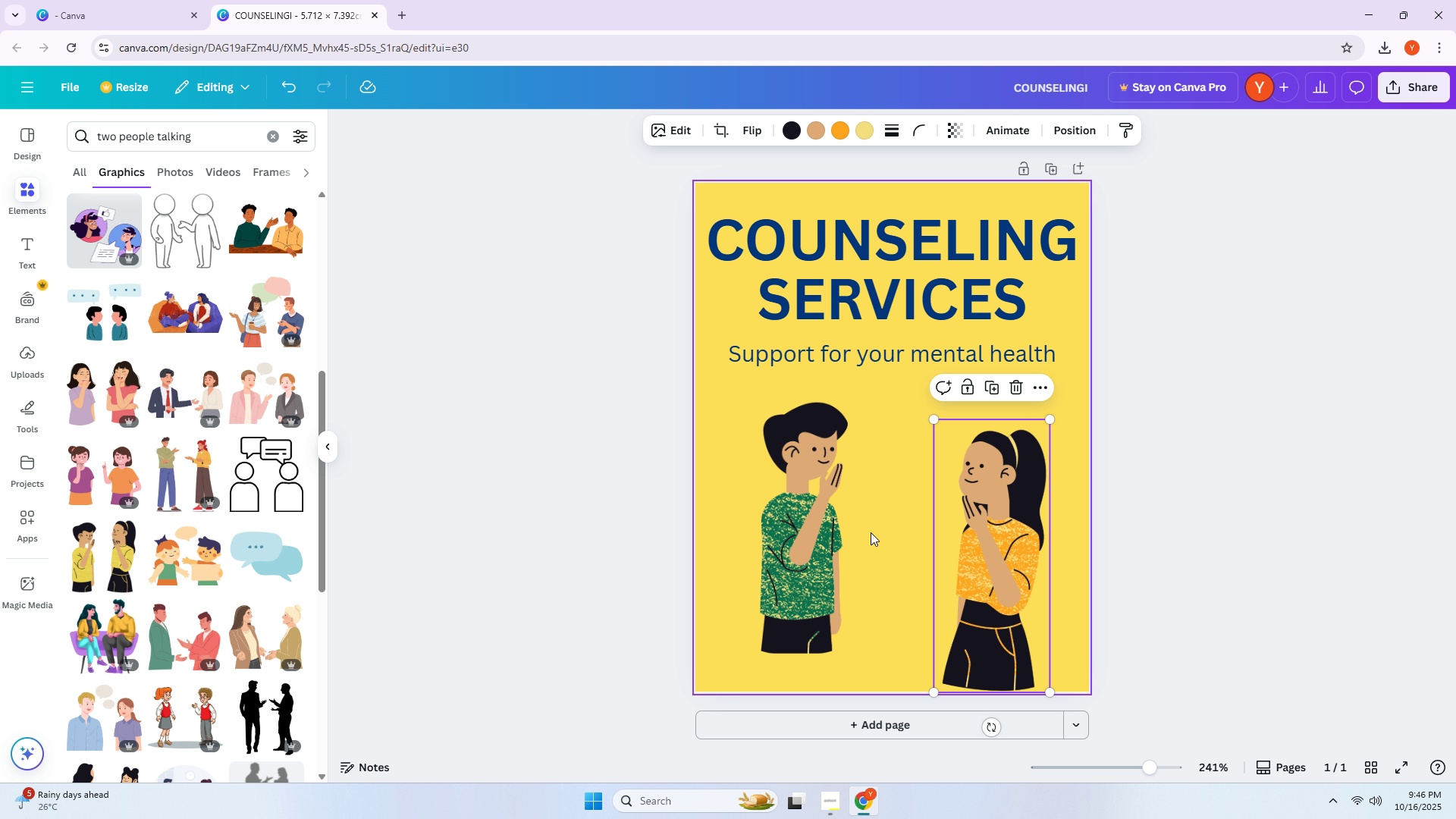 
left_click_drag(start_coordinate=[827, 519], to_coordinate=[839, 564])
 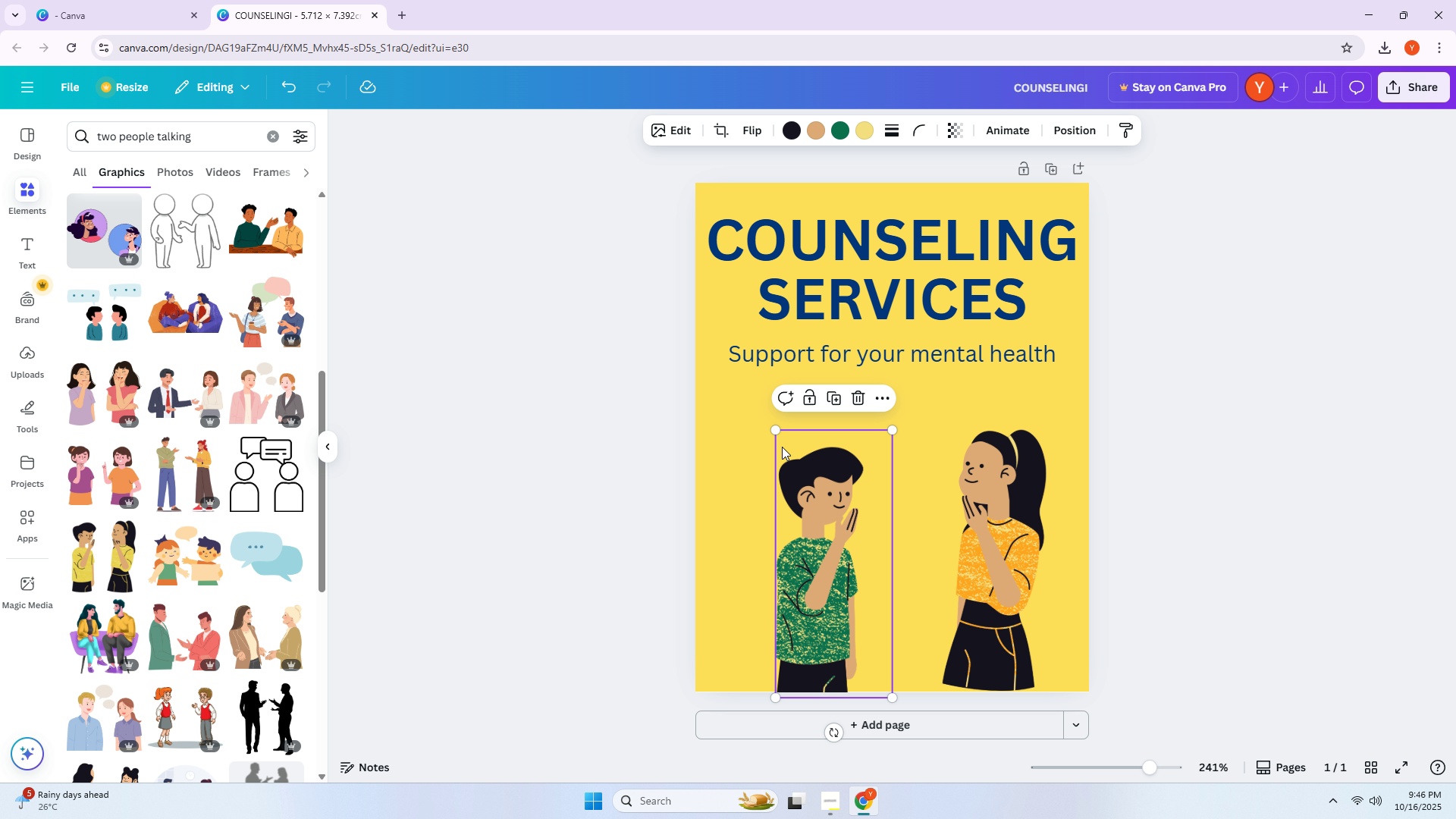 
left_click_drag(start_coordinate=[782, 430], to_coordinate=[777, 428])
 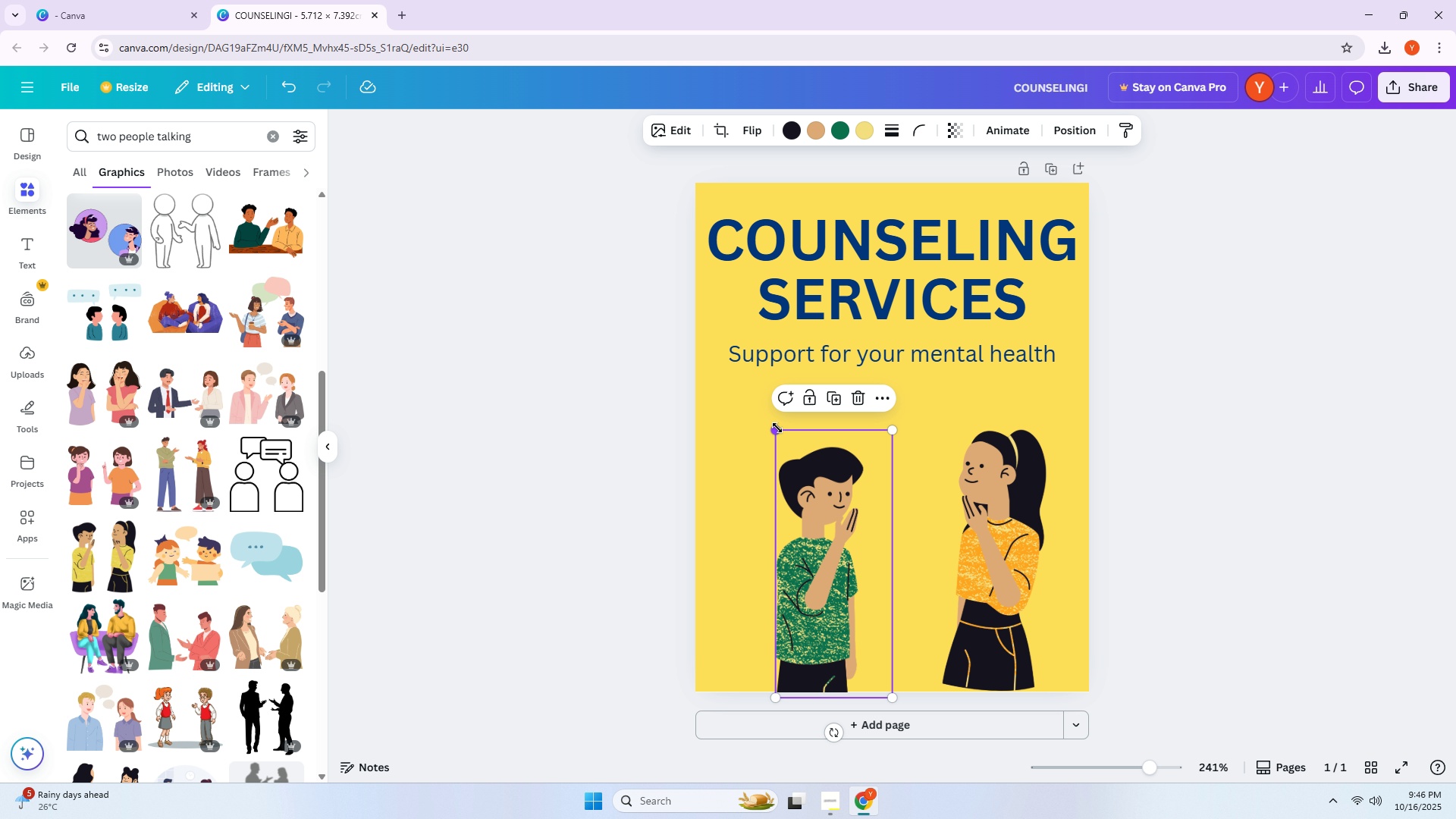 
left_click_drag(start_coordinate=[777, 428], to_coordinate=[725, 371])
 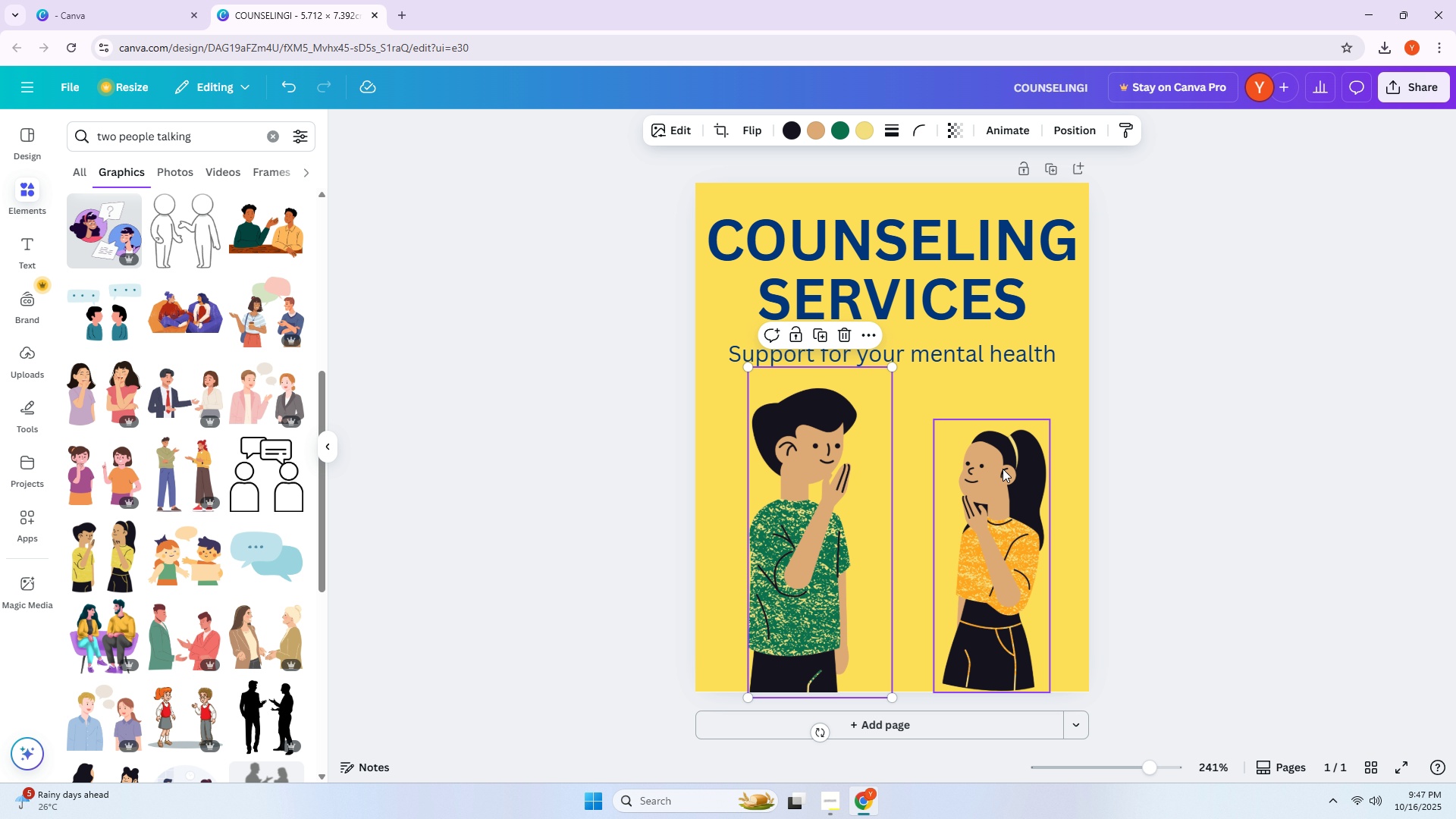 
left_click([1003, 469])
 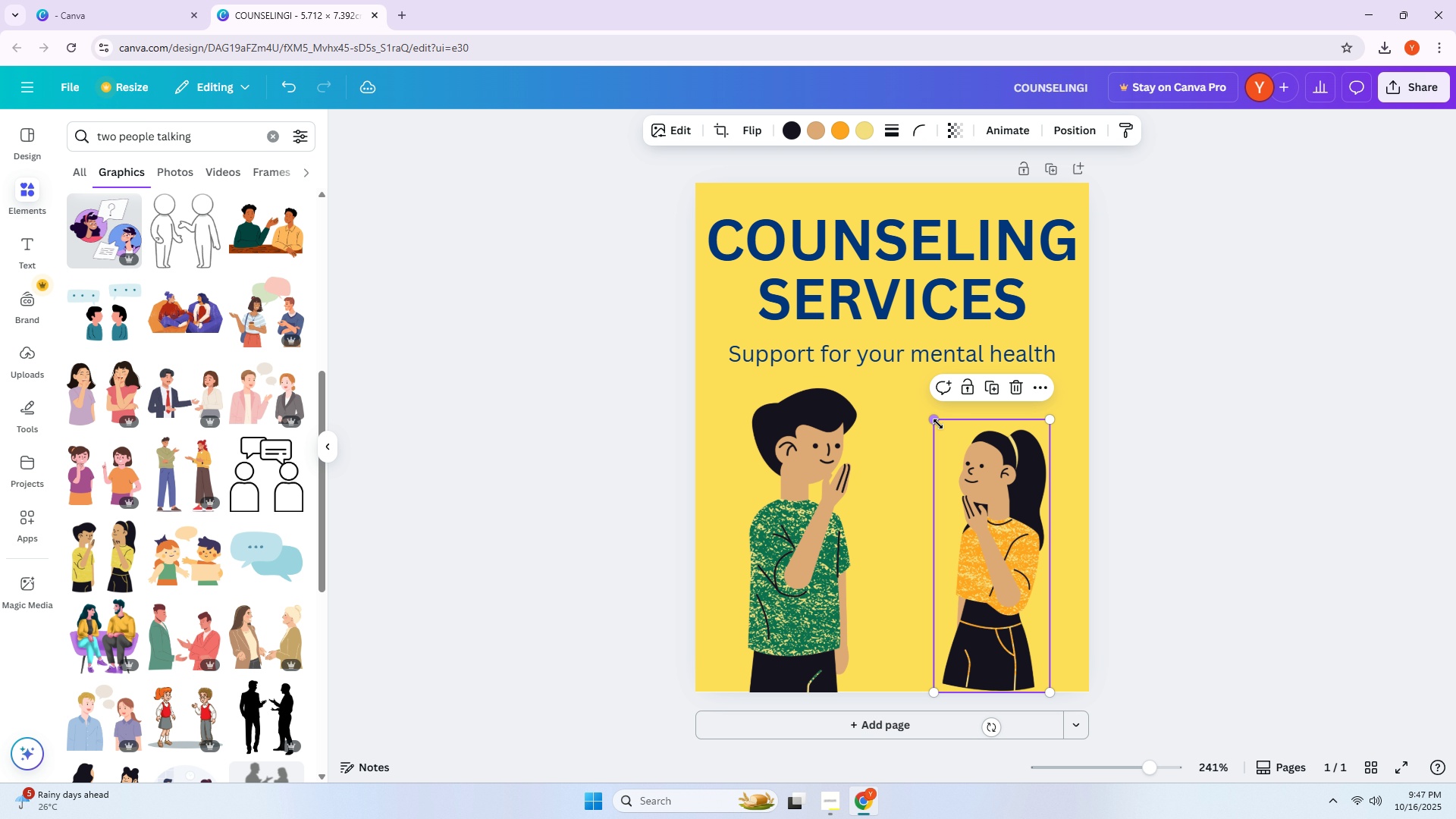 
left_click_drag(start_coordinate=[937, 422], to_coordinate=[901, 376])
 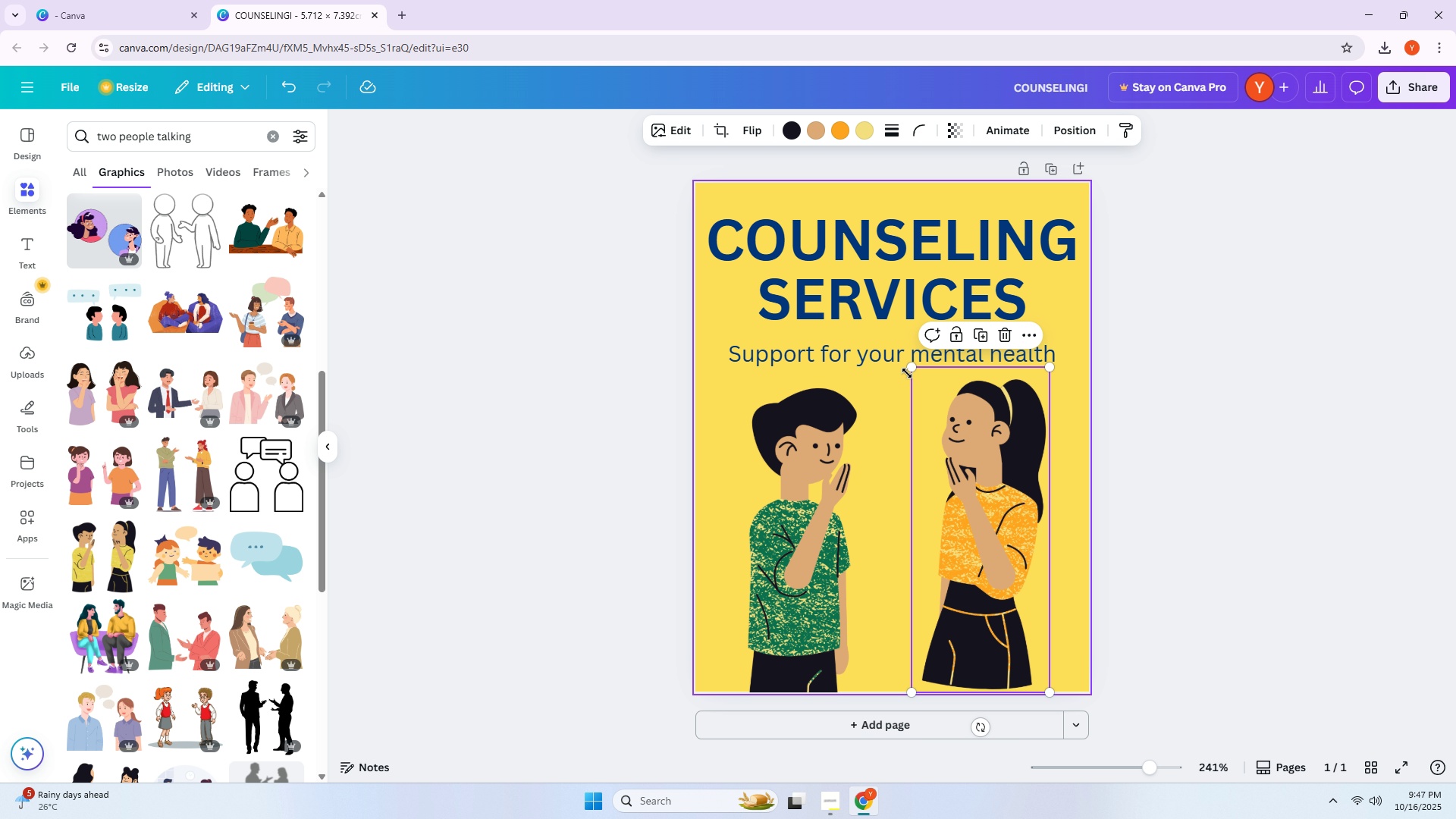 
left_click_drag(start_coordinate=[911, 371], to_coordinate=[927, 383])
 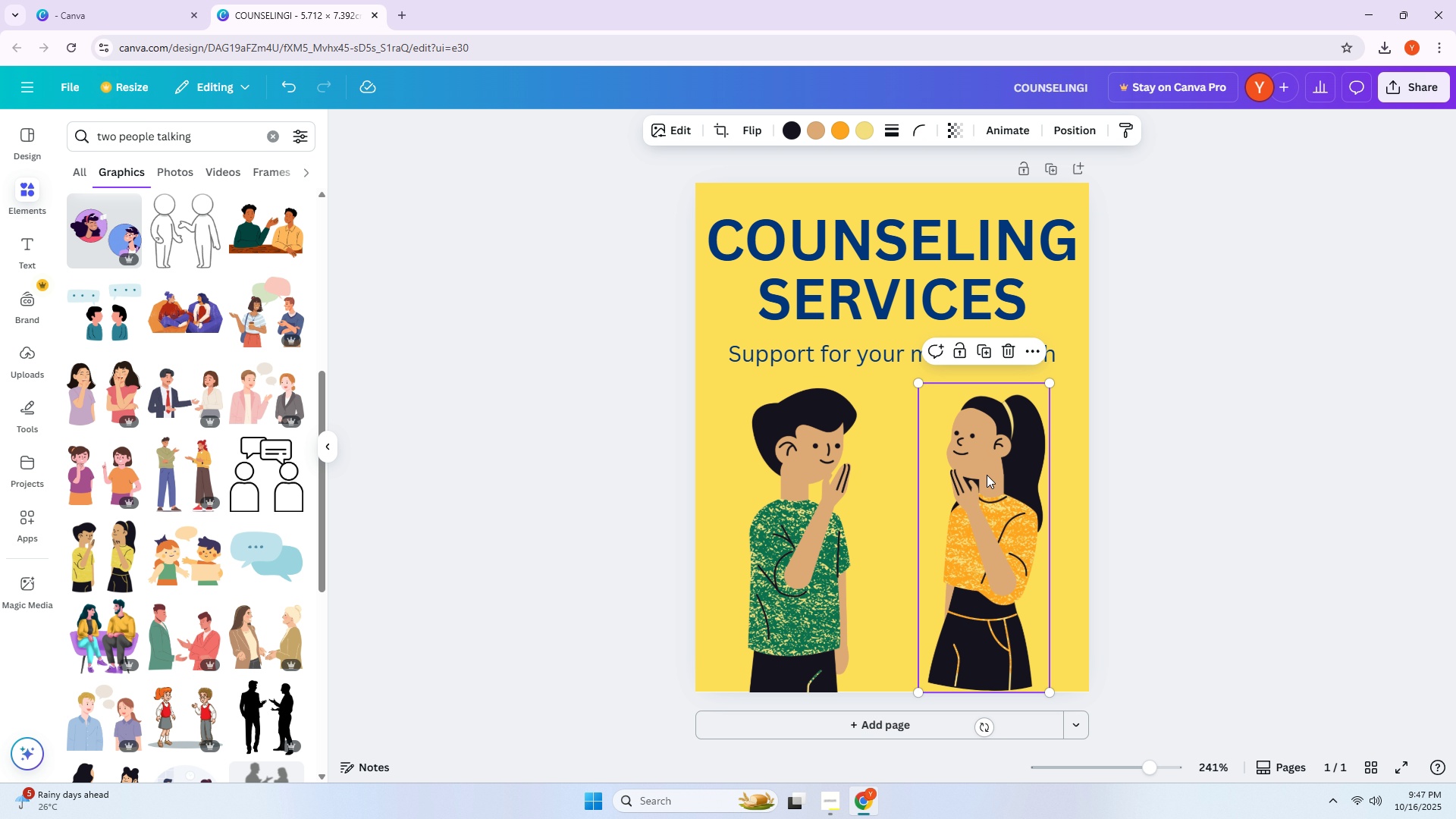 
left_click_drag(start_coordinate=[988, 477], to_coordinate=[965, 489])
 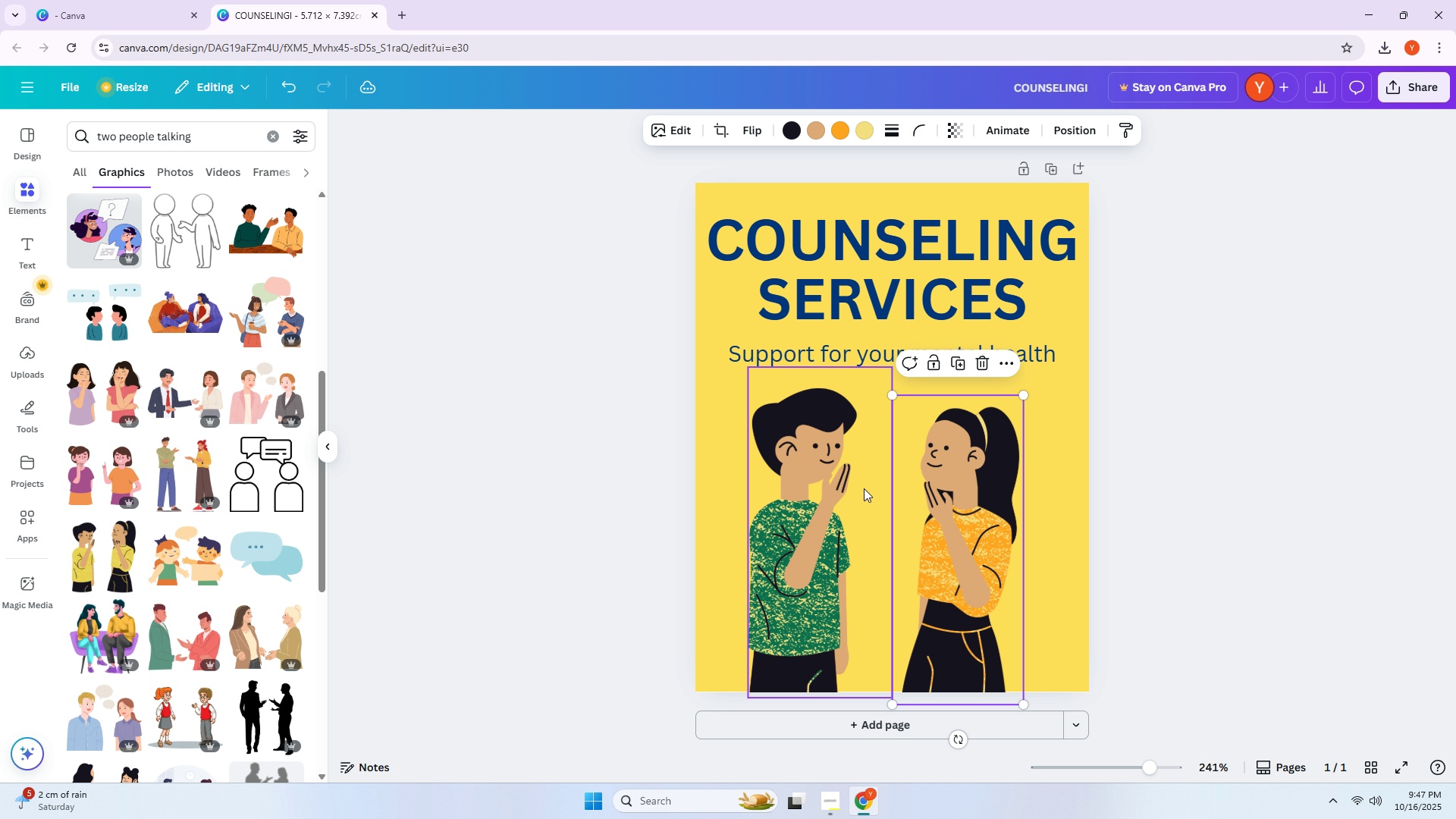 
left_click_drag(start_coordinate=[836, 488], to_coordinate=[848, 488])
 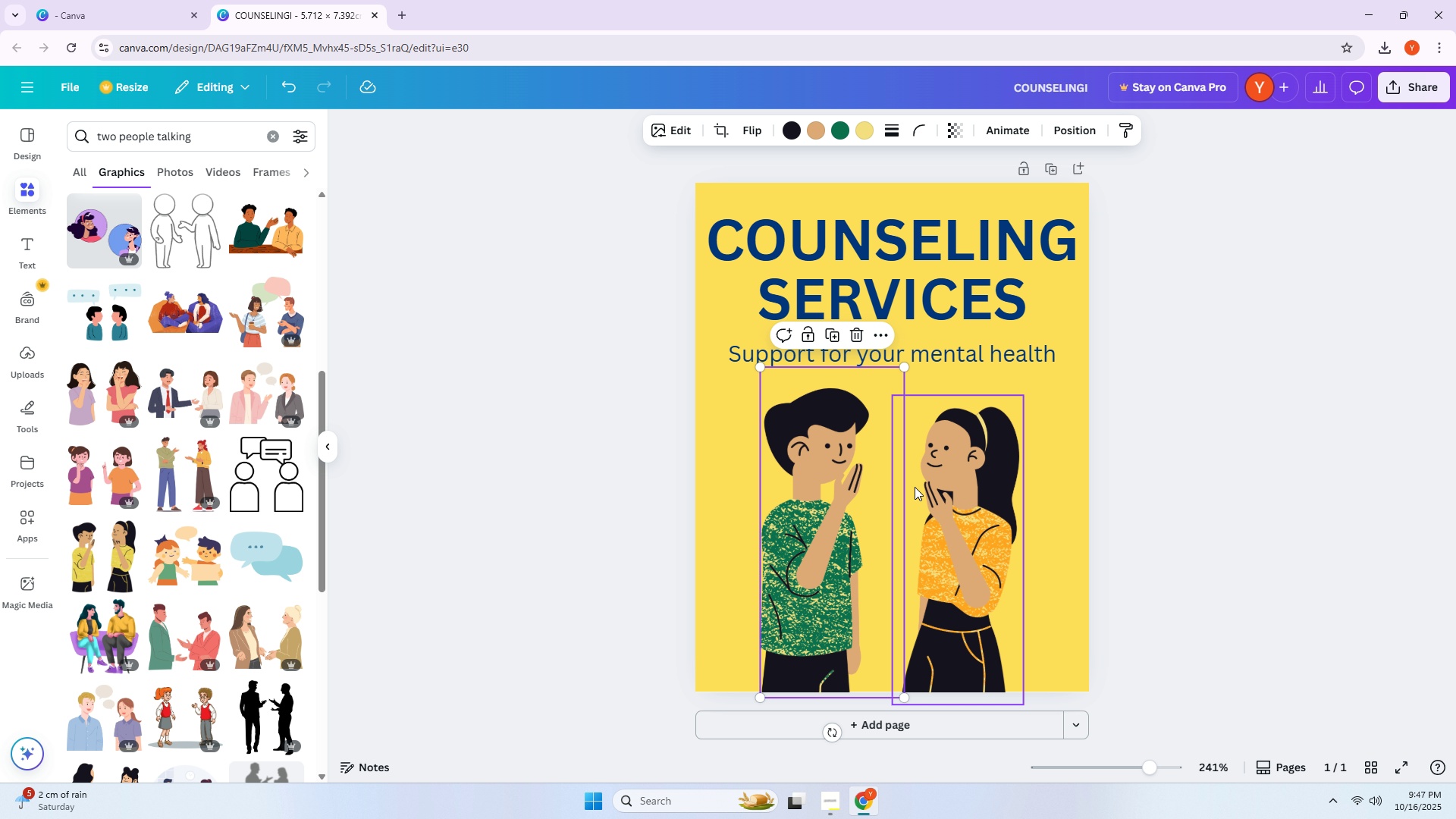 
left_click_drag(start_coordinate=[821, 526], to_coordinate=[837, 528])
 